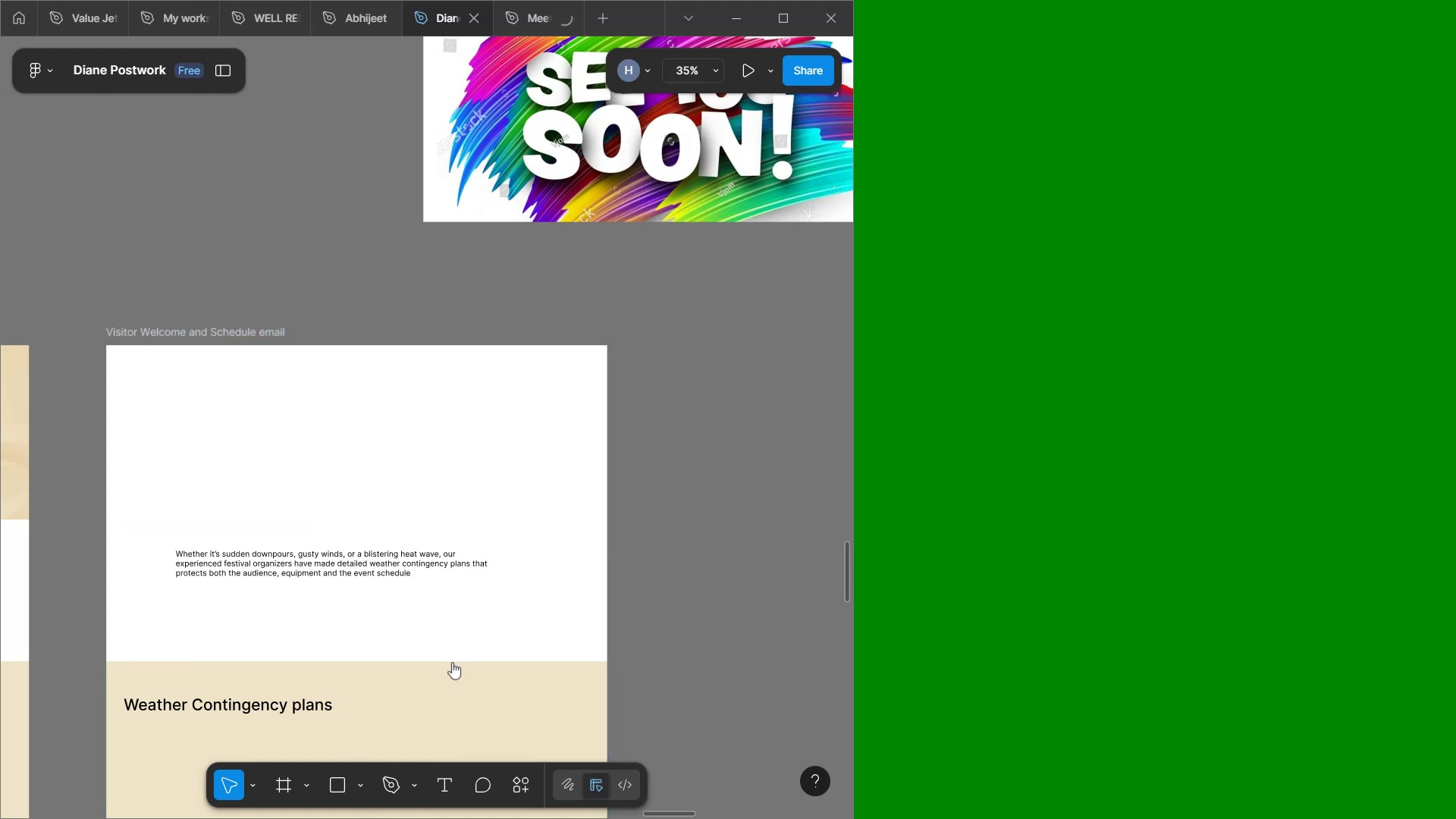 
left_click([452, 662])
 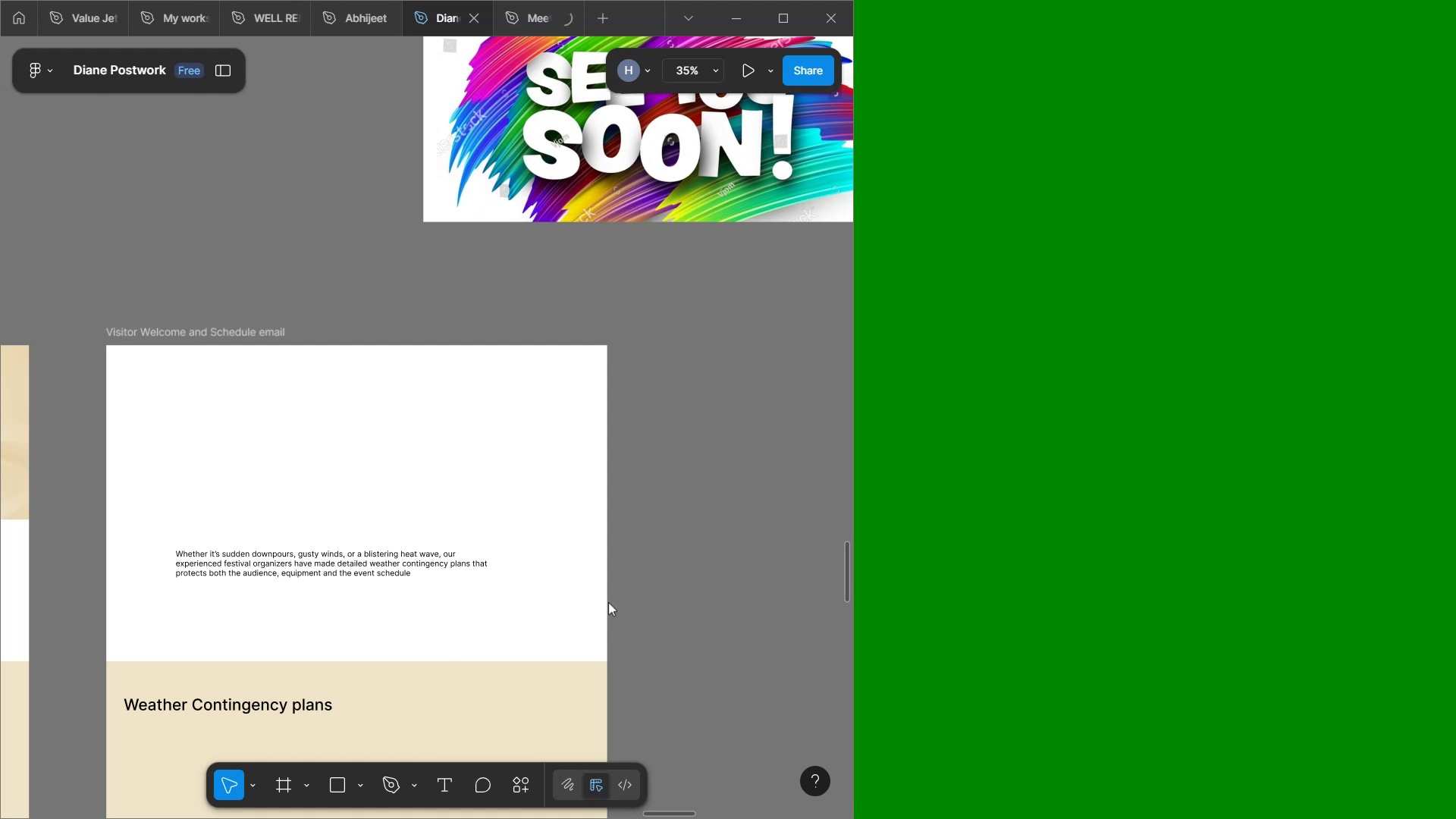 
left_click_drag(start_coordinate=[658, 577], to_coordinate=[218, 202])
 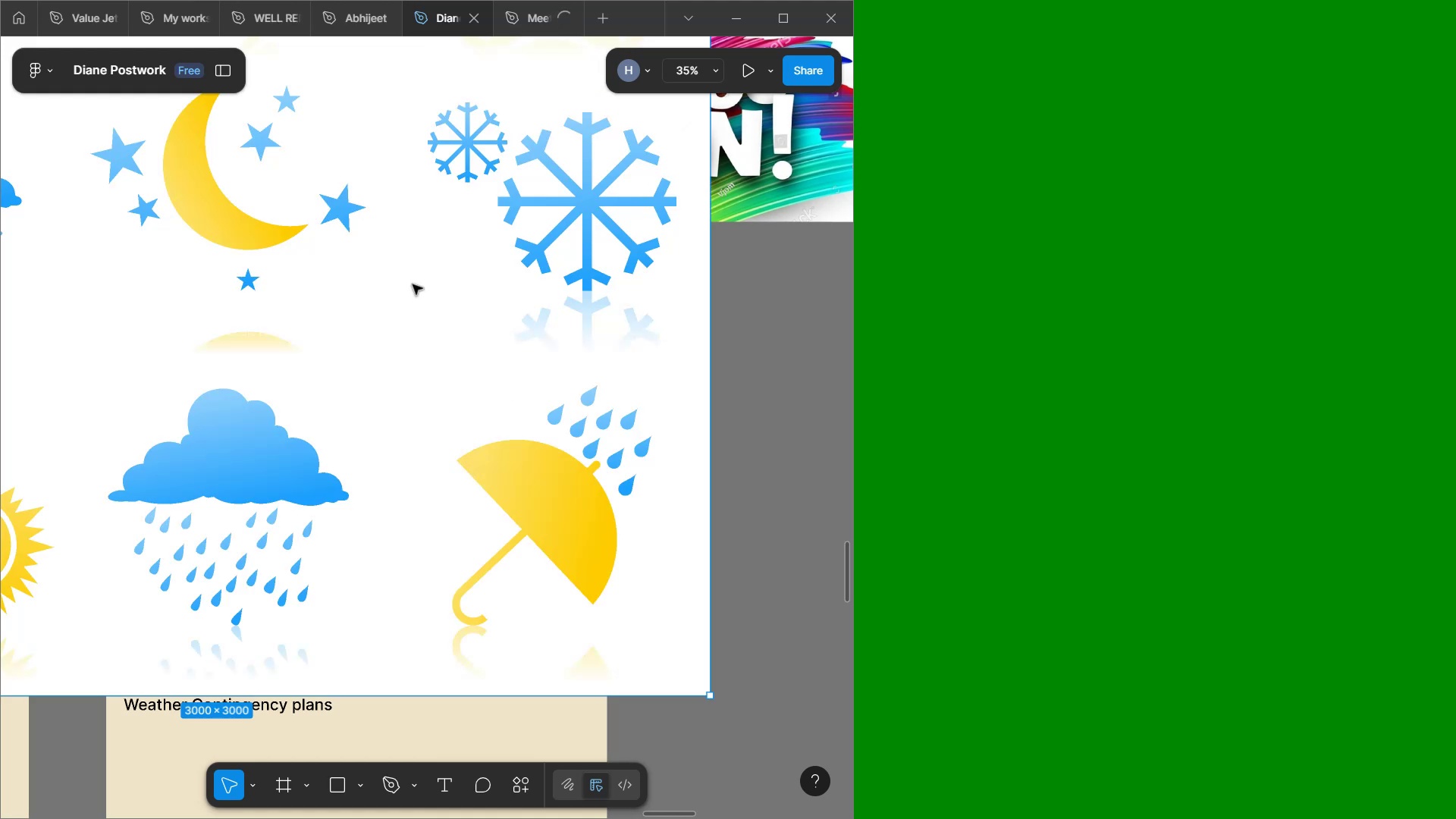 
hold_key(key=ControlLeft, duration=1.58)
scroll: coordinate [439, 325], scroll_direction: down, amount: 9.0
 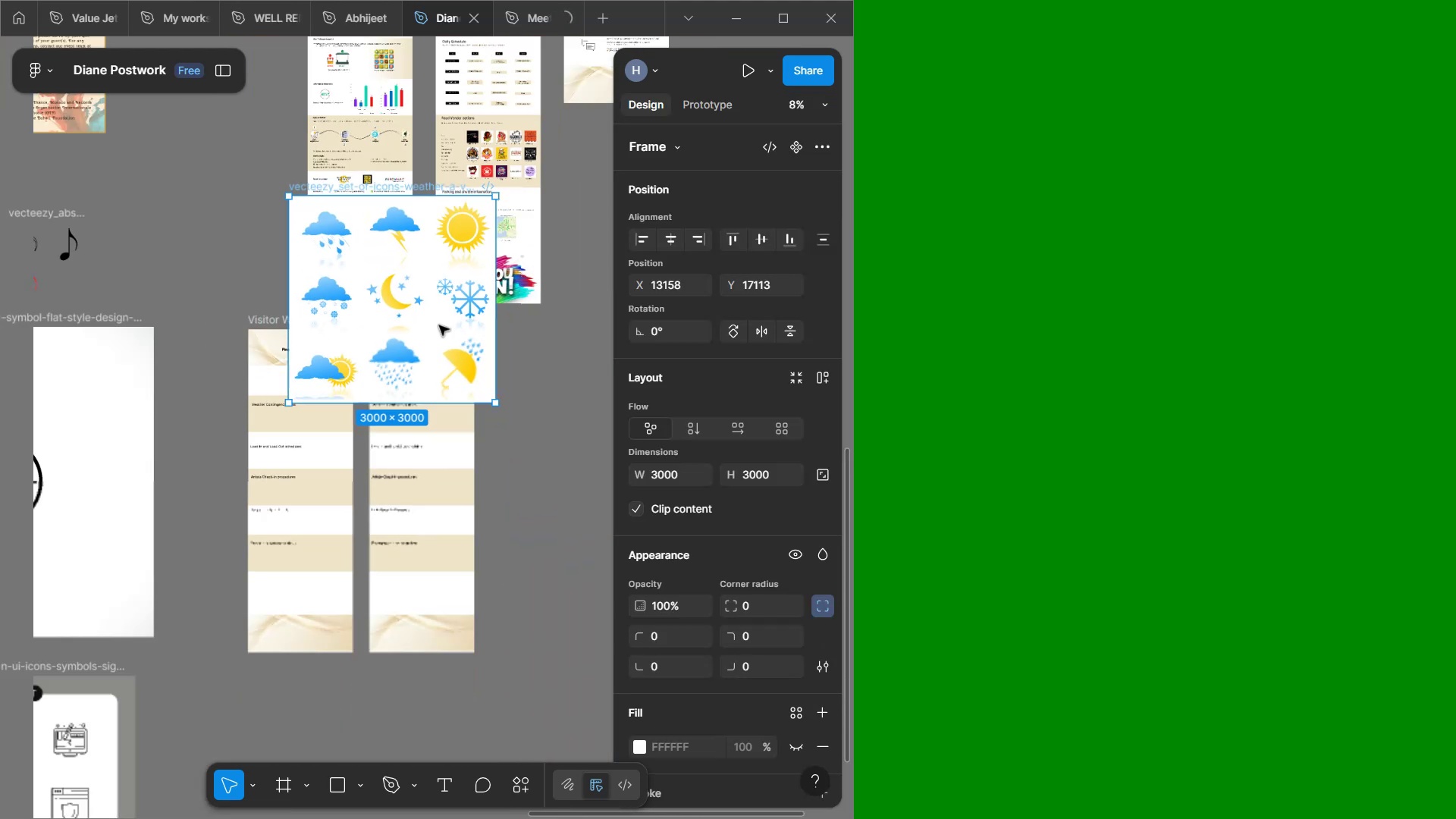 
hold_key(key=ControlLeft, duration=7.65)
left_click([441, 331])
 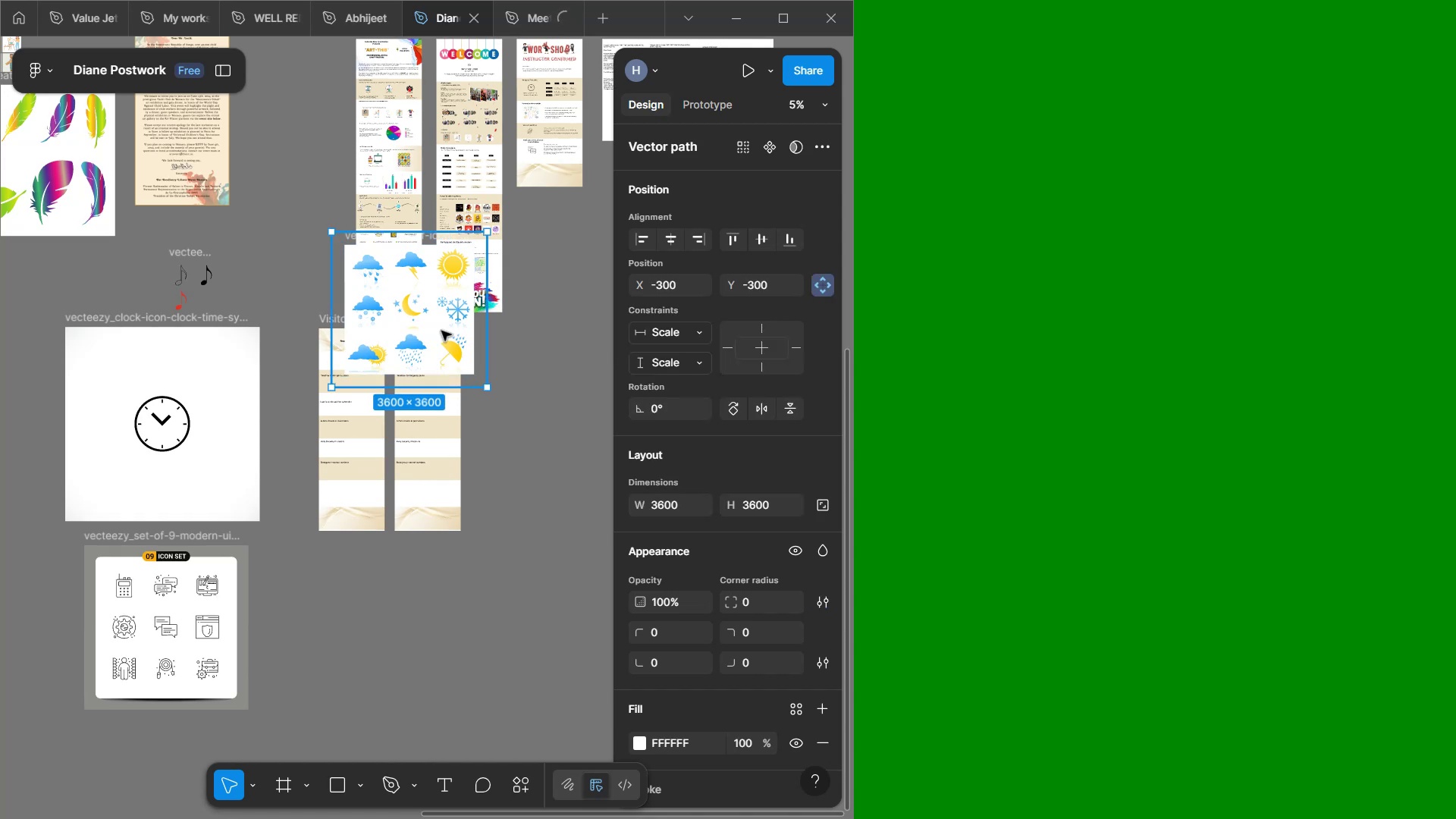 
left_click_drag(start_coordinate=[441, 331], to_coordinate=[425, 382])
 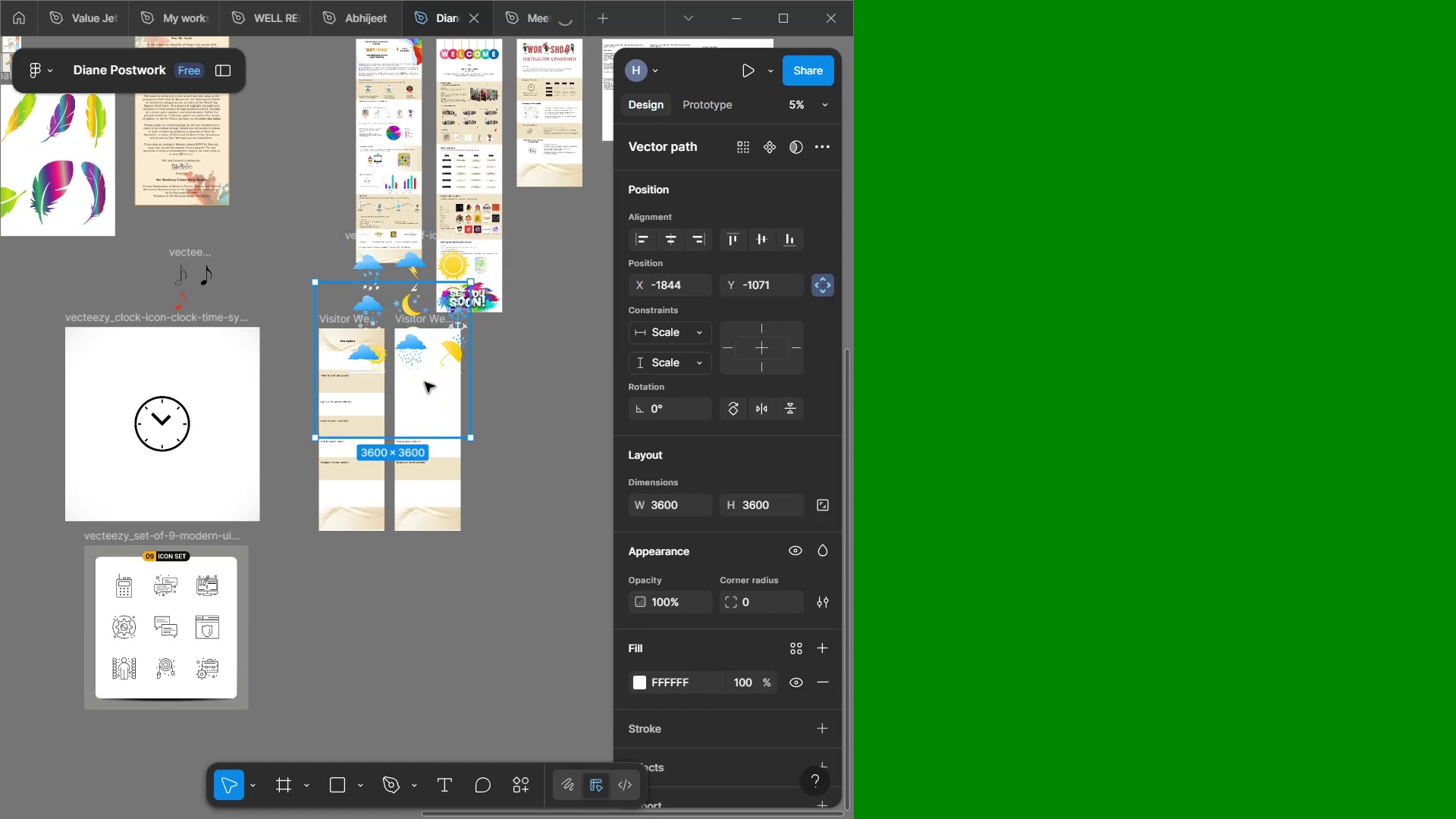 
key(Control+Z)
 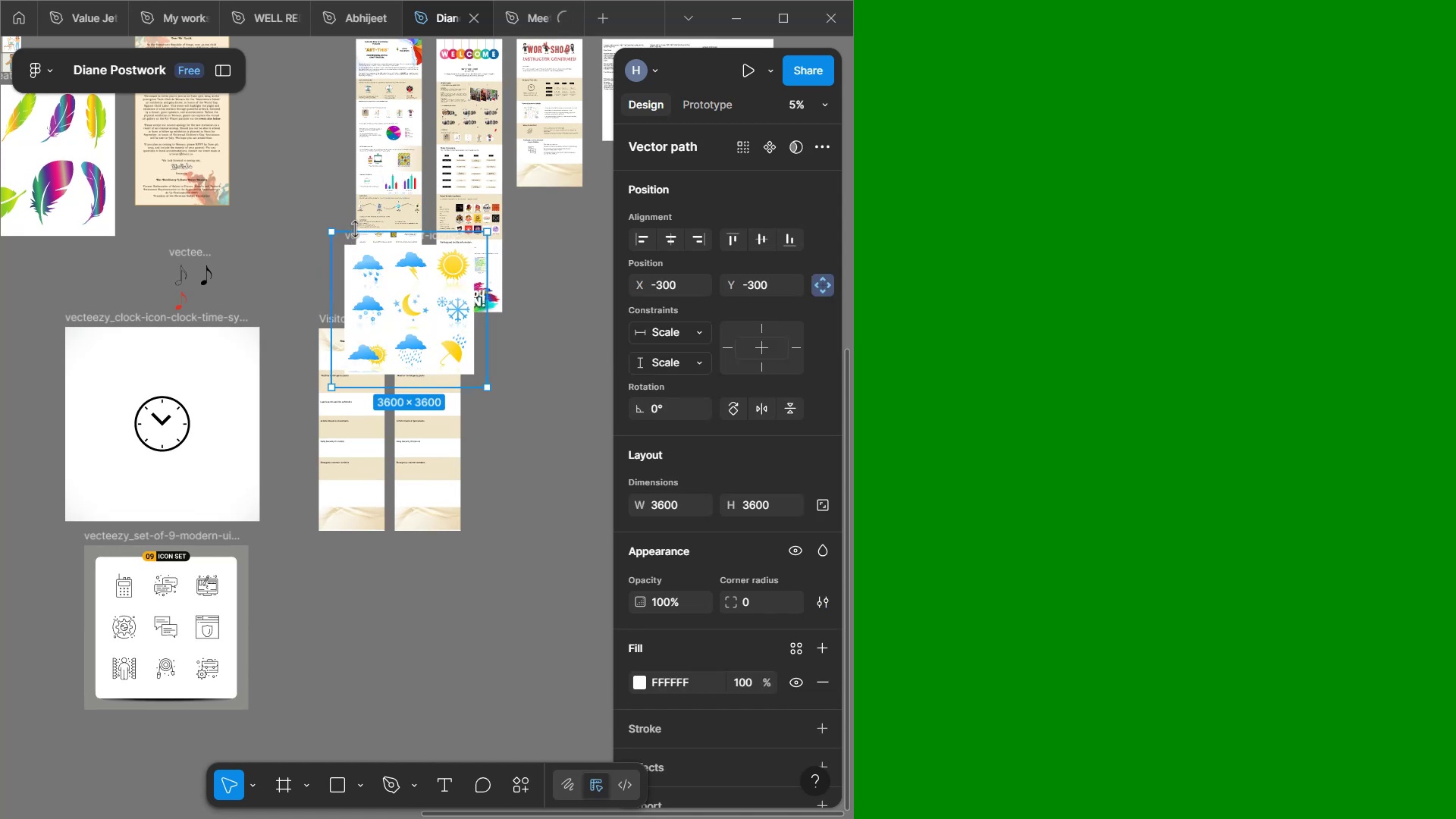 
left_click([514, 375])
 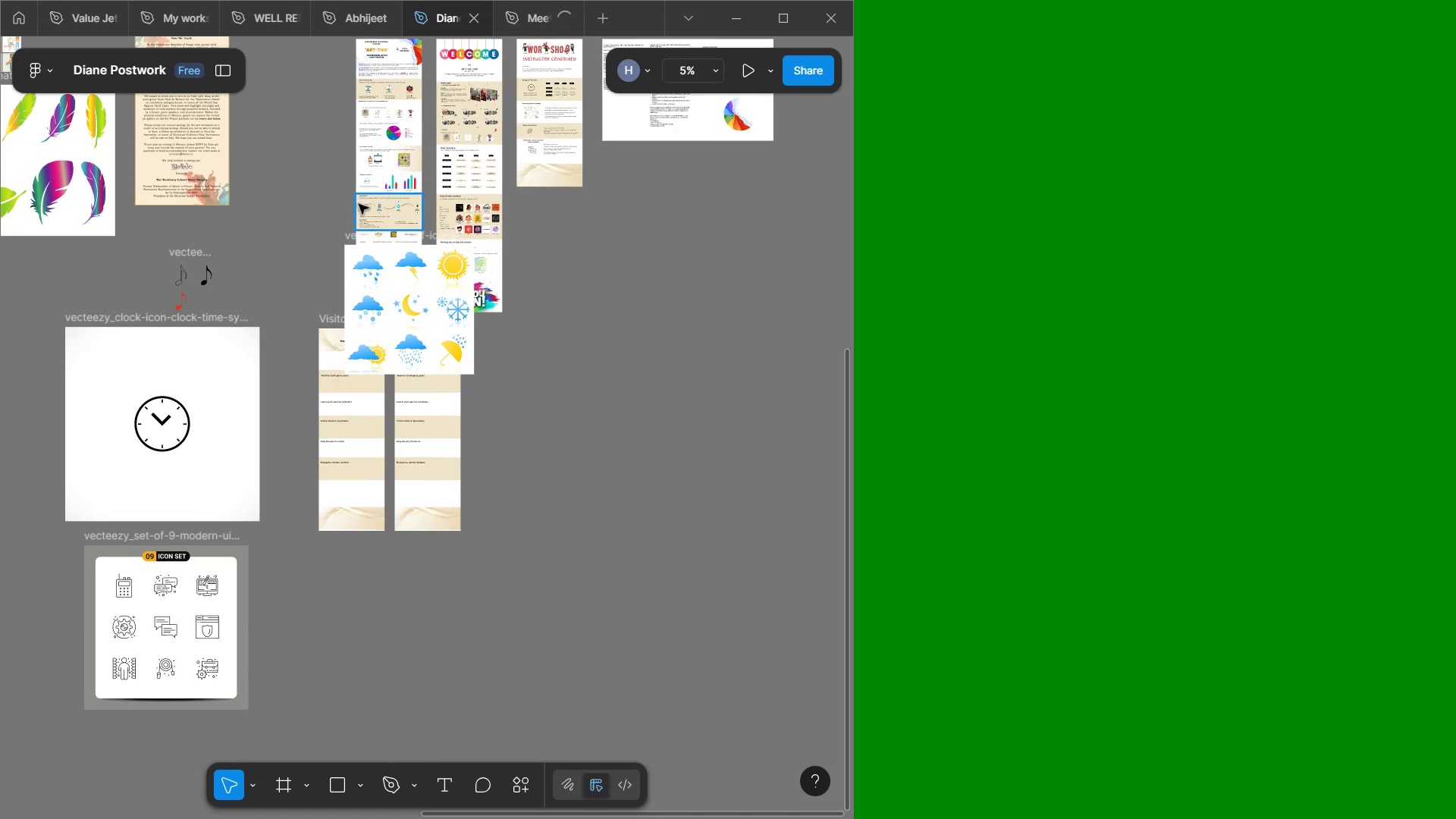 
left_click_drag(start_coordinate=[369, 237], to_coordinate=[331, 603])
 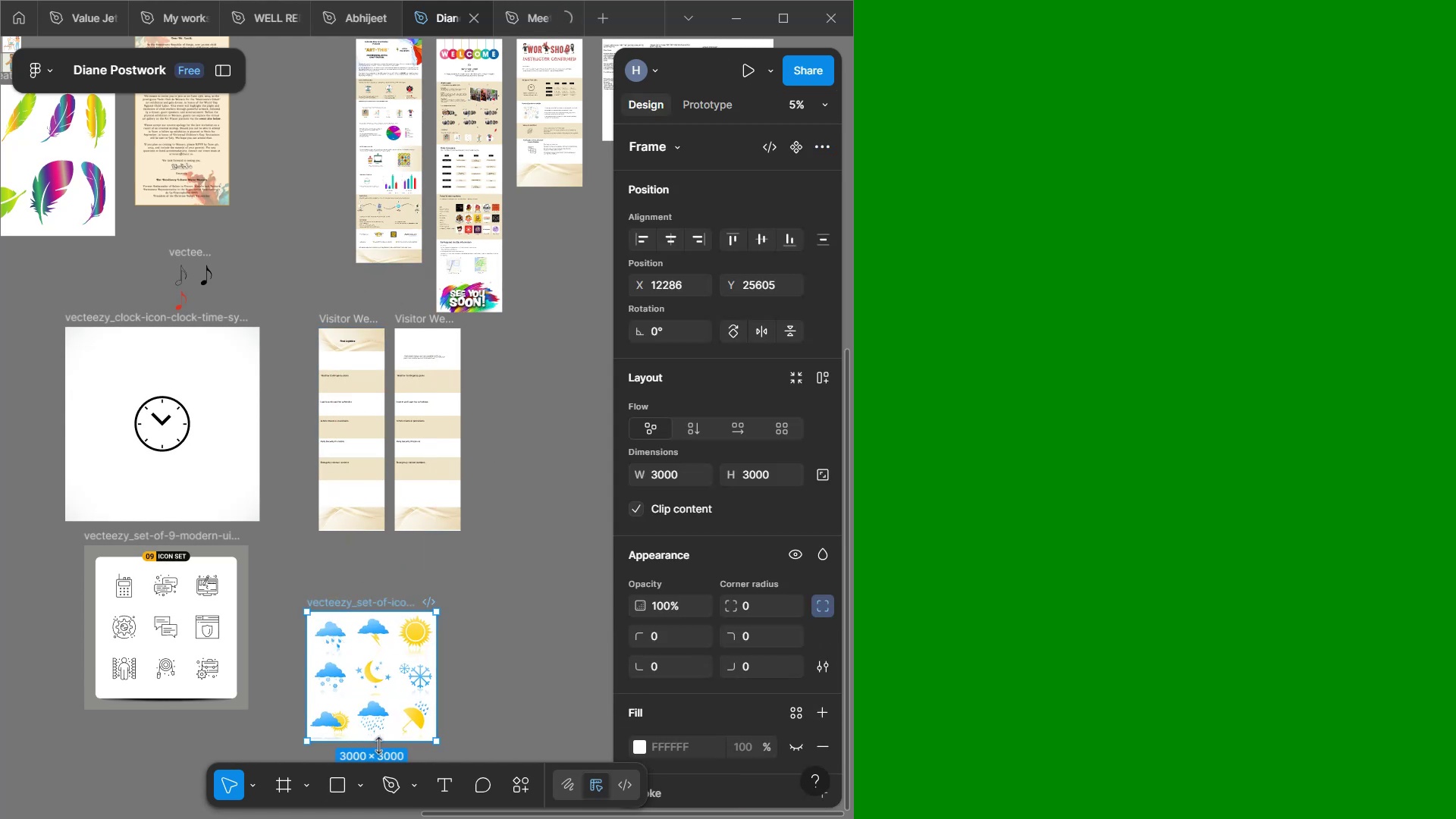 
left_click([378, 657])
 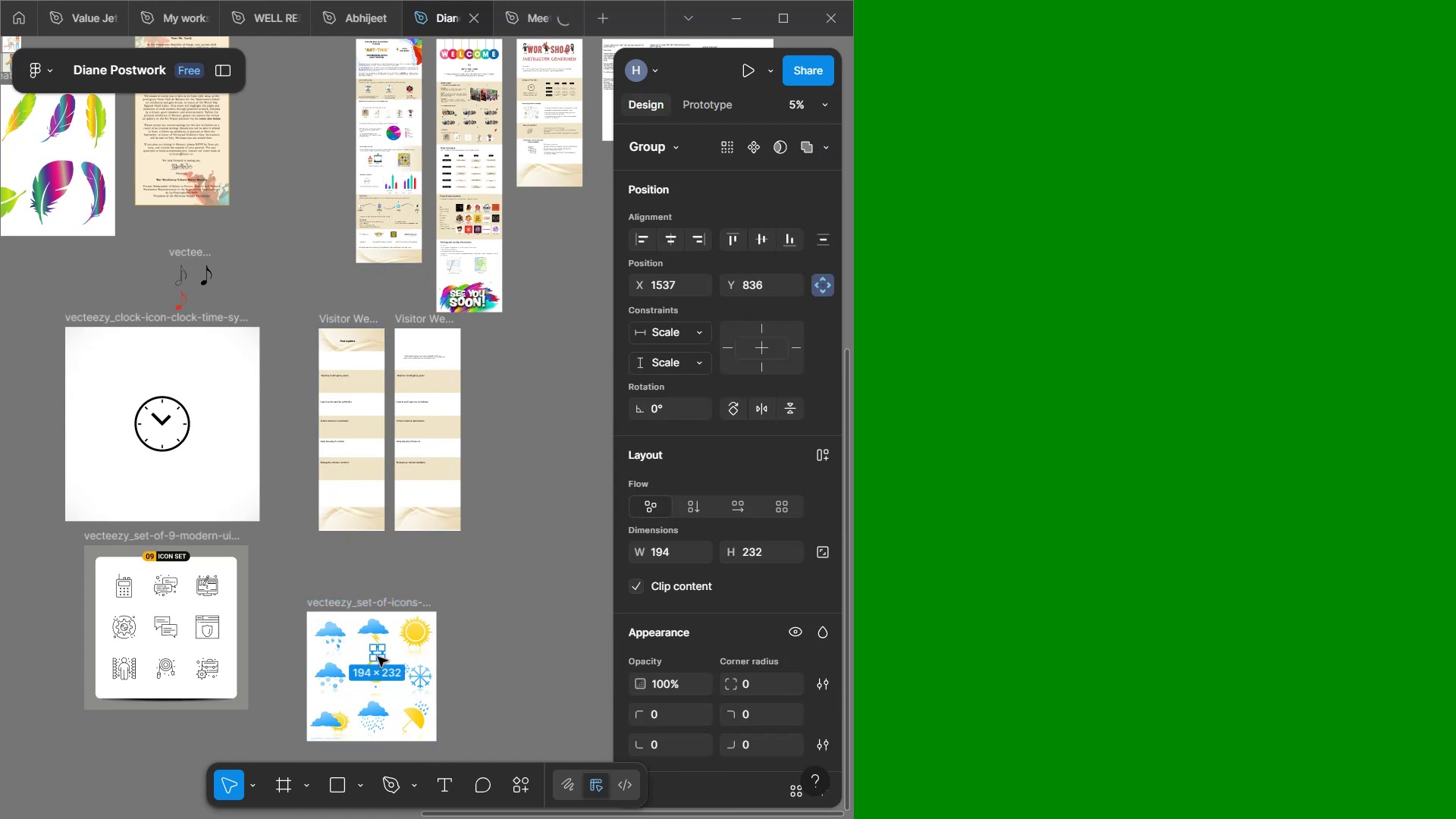 
mouse_move([397, 642])
 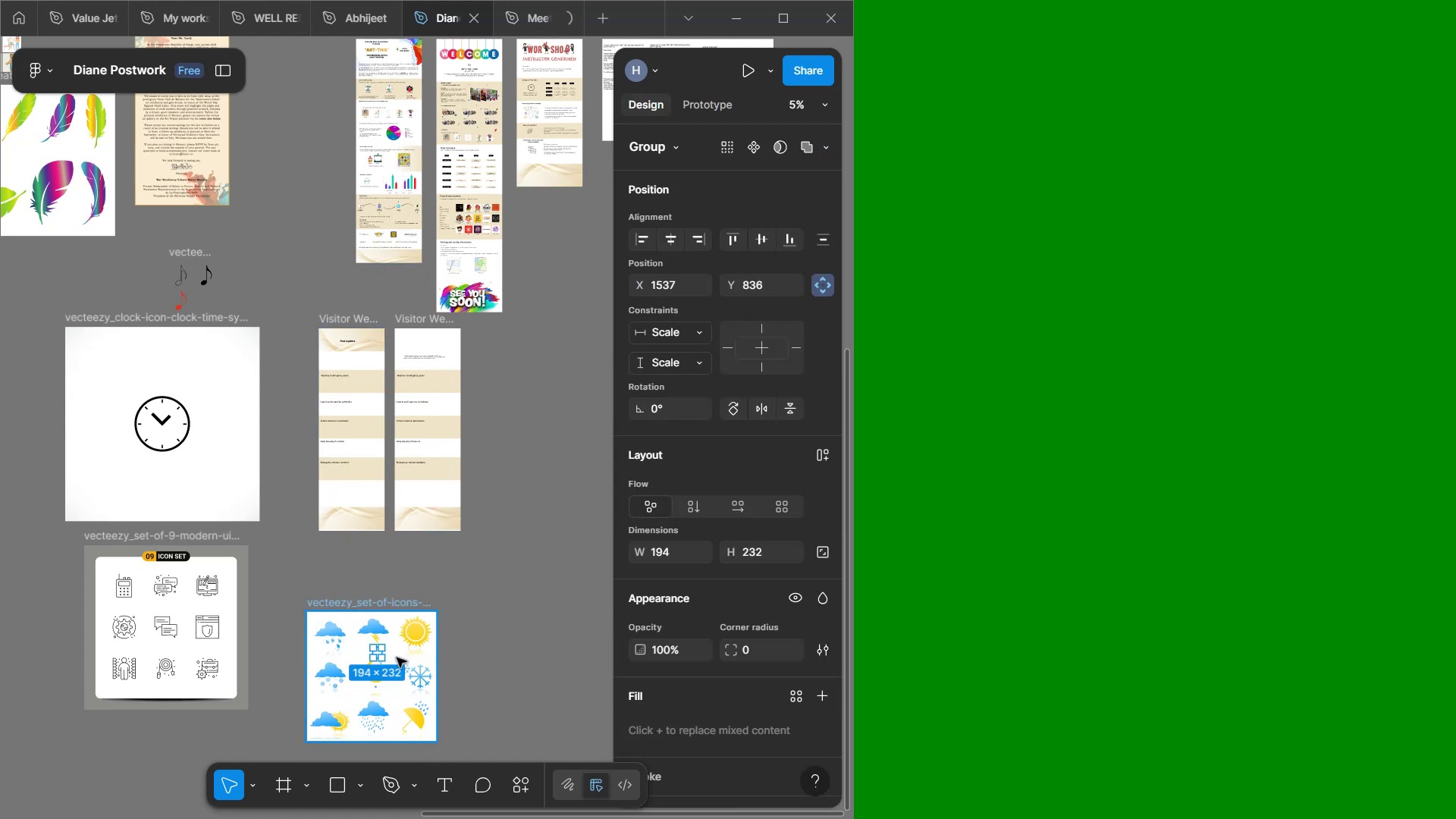 
scroll: coordinate [381, 597], scroll_direction: down, amount: 4.0
 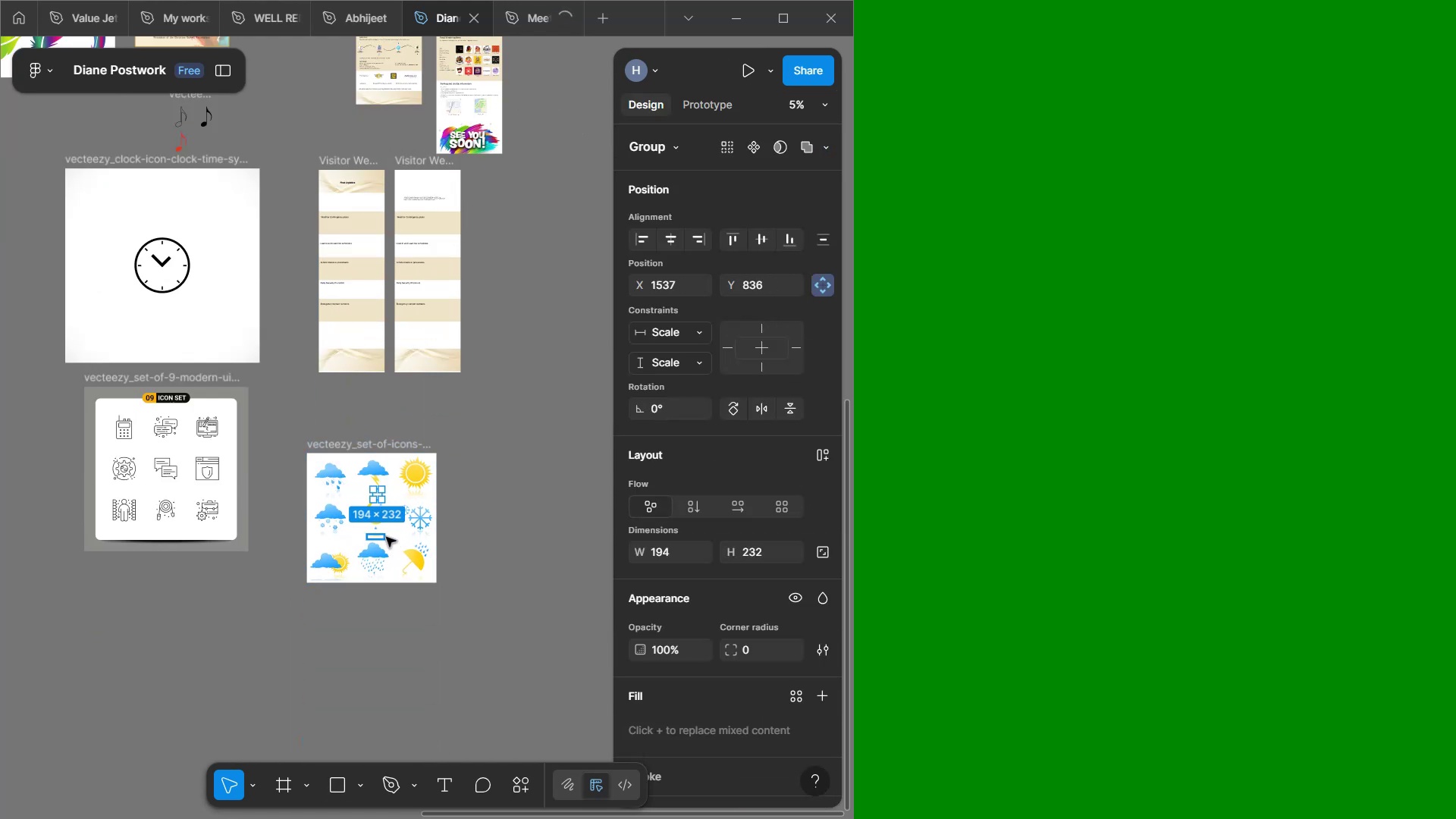 
hold_key(key=ControlLeft, duration=0.65)
scroll: coordinate [383, 531], scroll_direction: up, amount: 4.0
 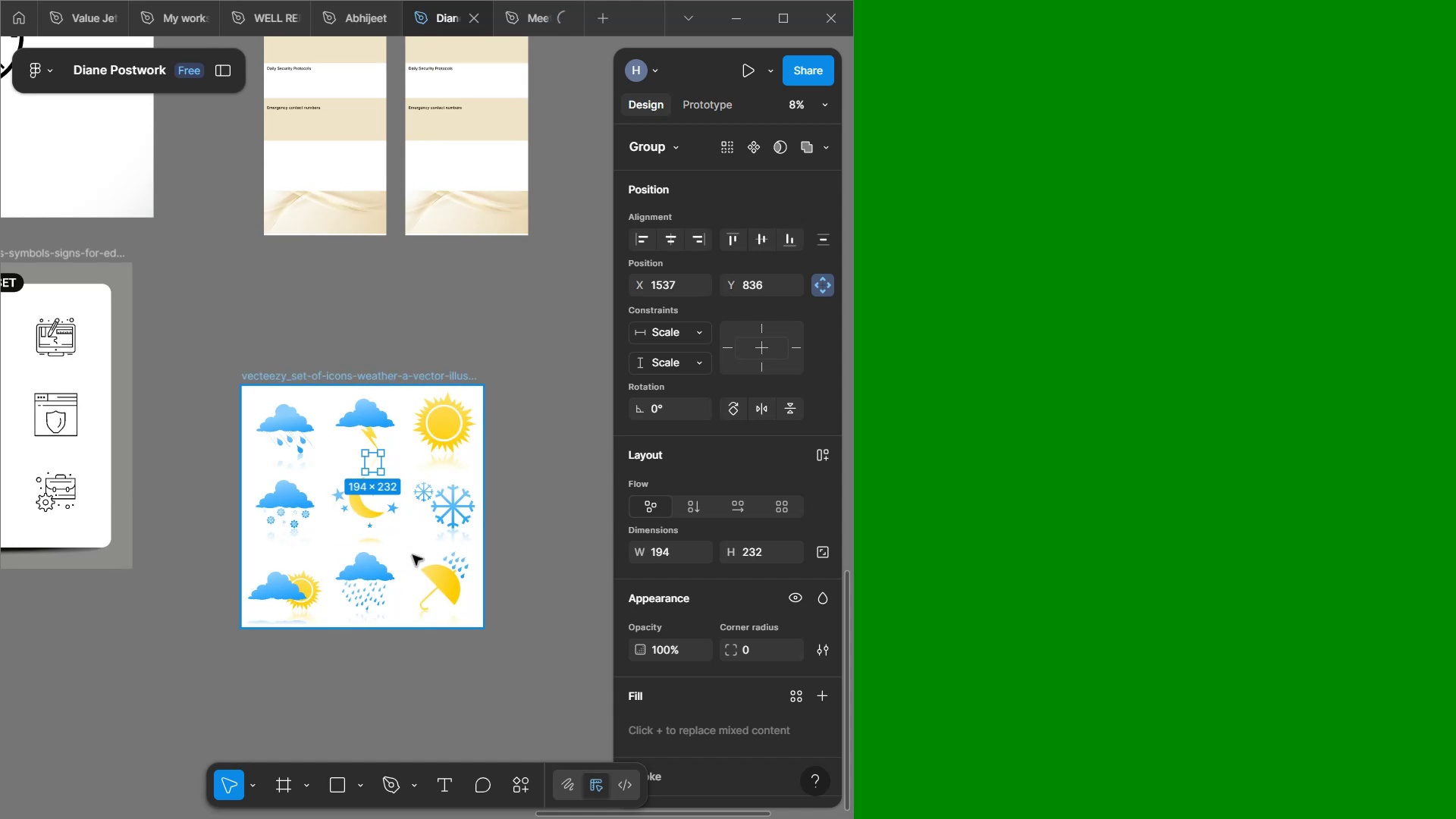 
left_click([406, 546])
 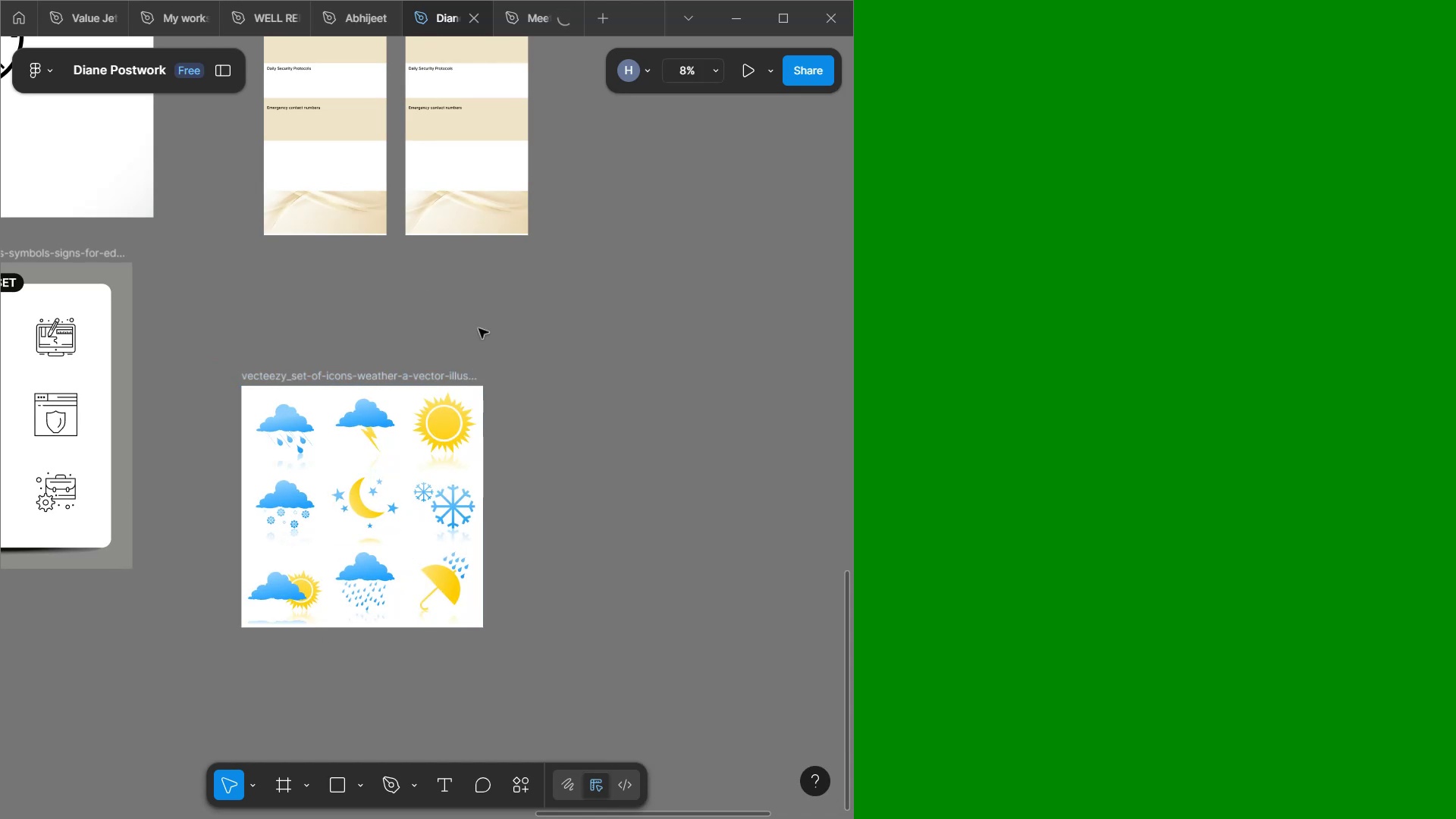 
scroll: coordinate [500, 289], scroll_direction: up, amount: 4.0
 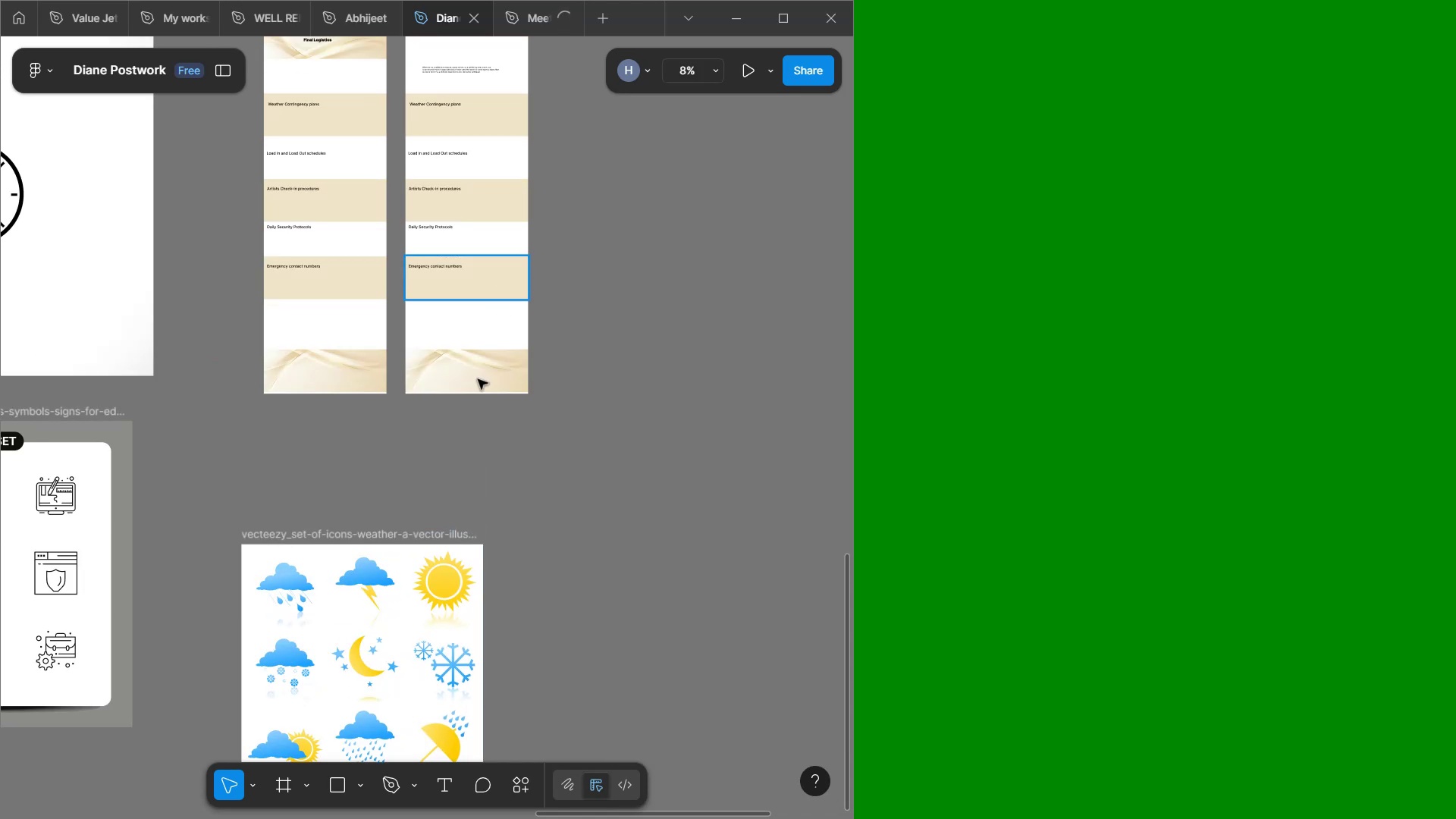 
hold_key(key=ControlLeft, duration=0.77)
scroll: coordinate [485, 432], scroll_direction: down, amount: 4.0
 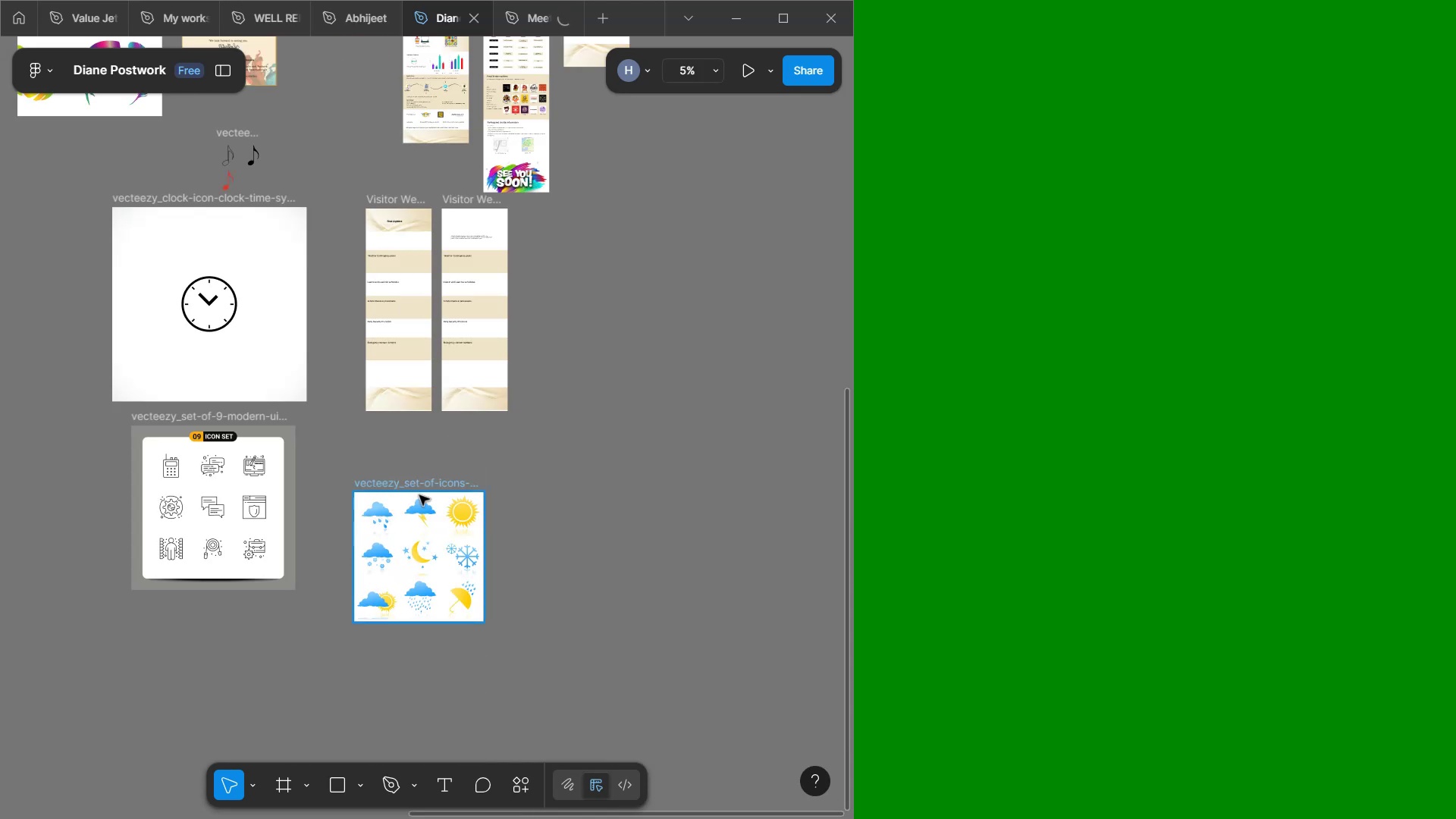 
left_click_drag(start_coordinate=[426, 485], to_coordinate=[199, 603])
 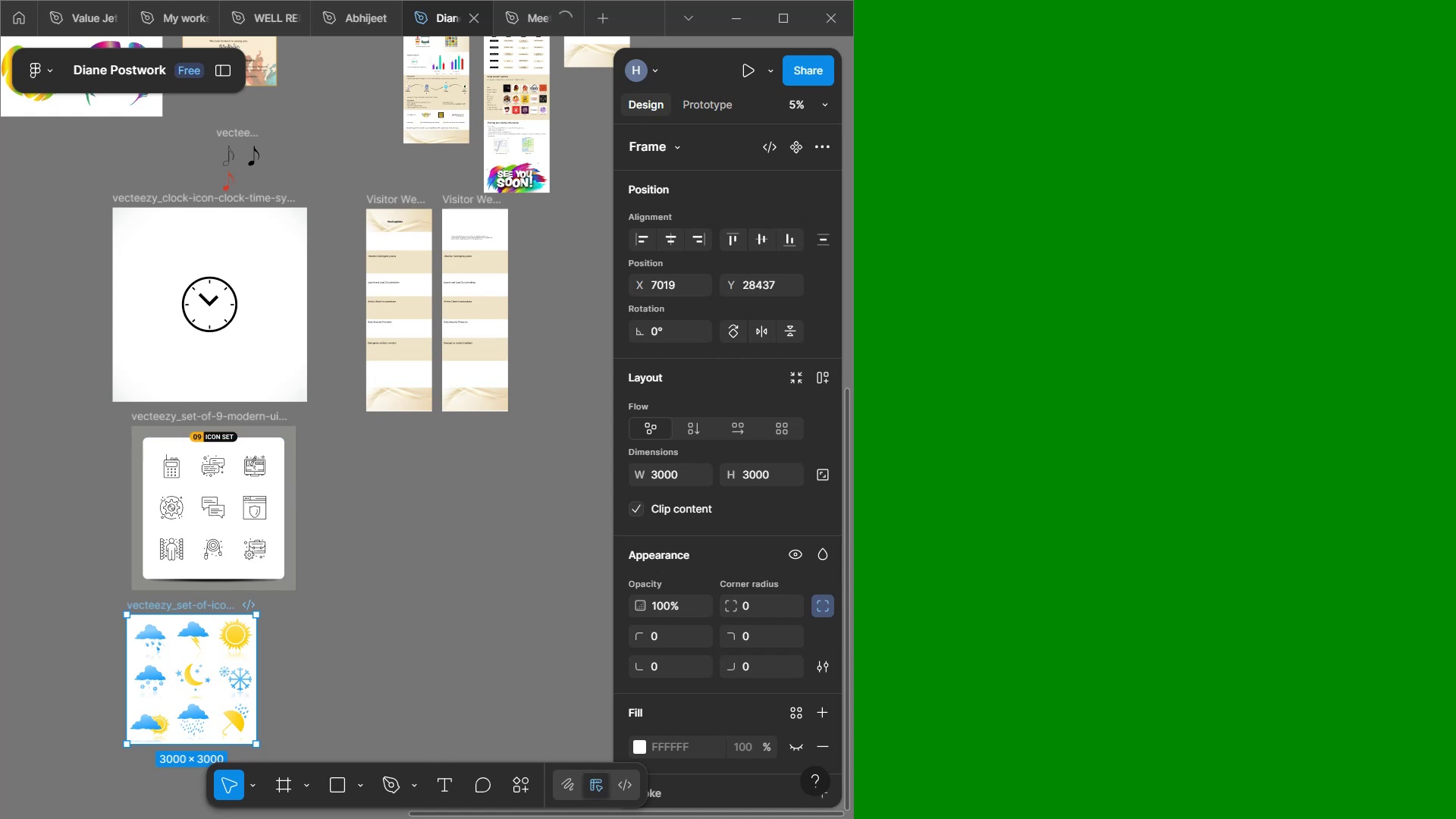 
left_click([1226, 0])
 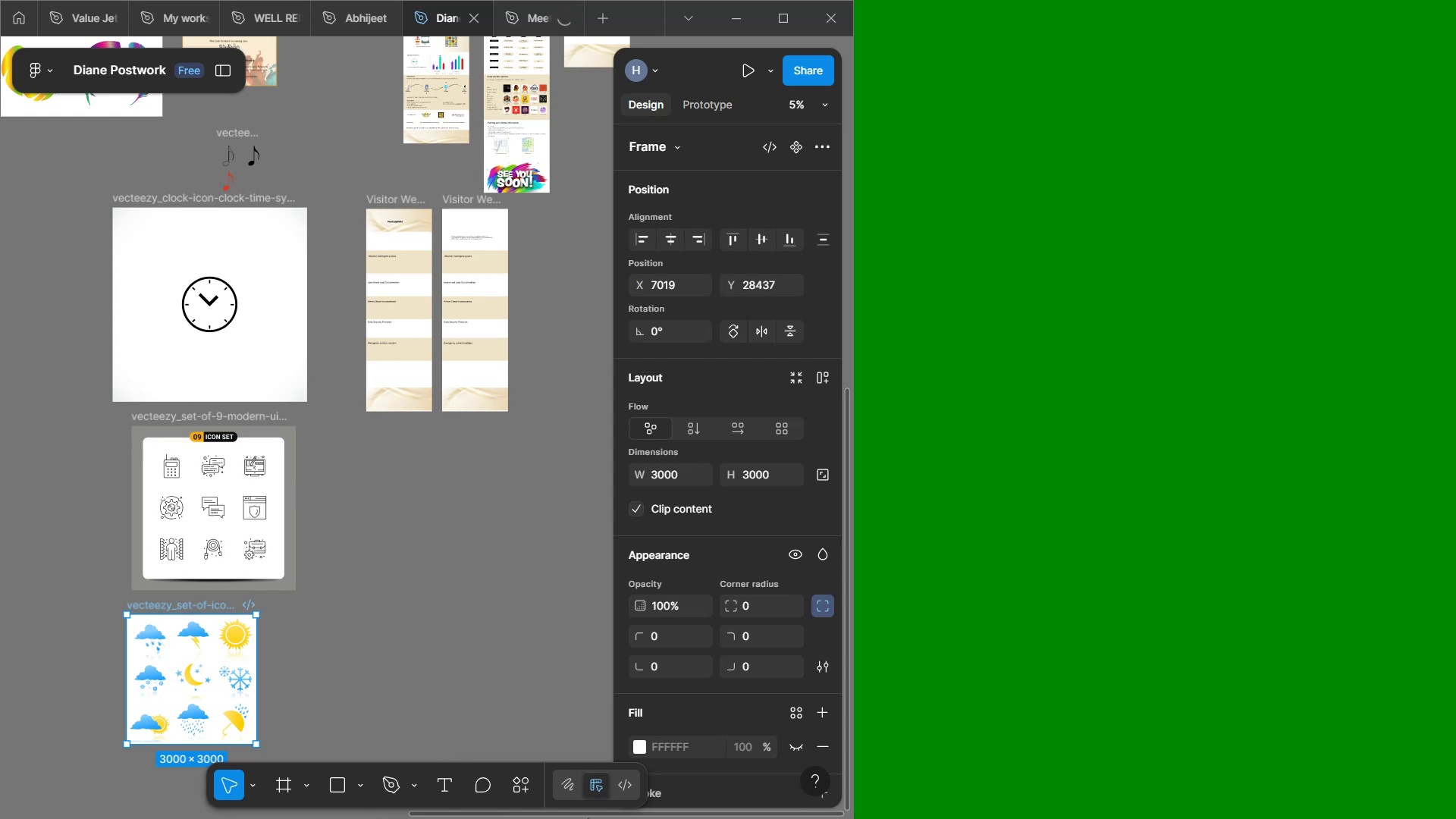 
left_click([607, 808])
 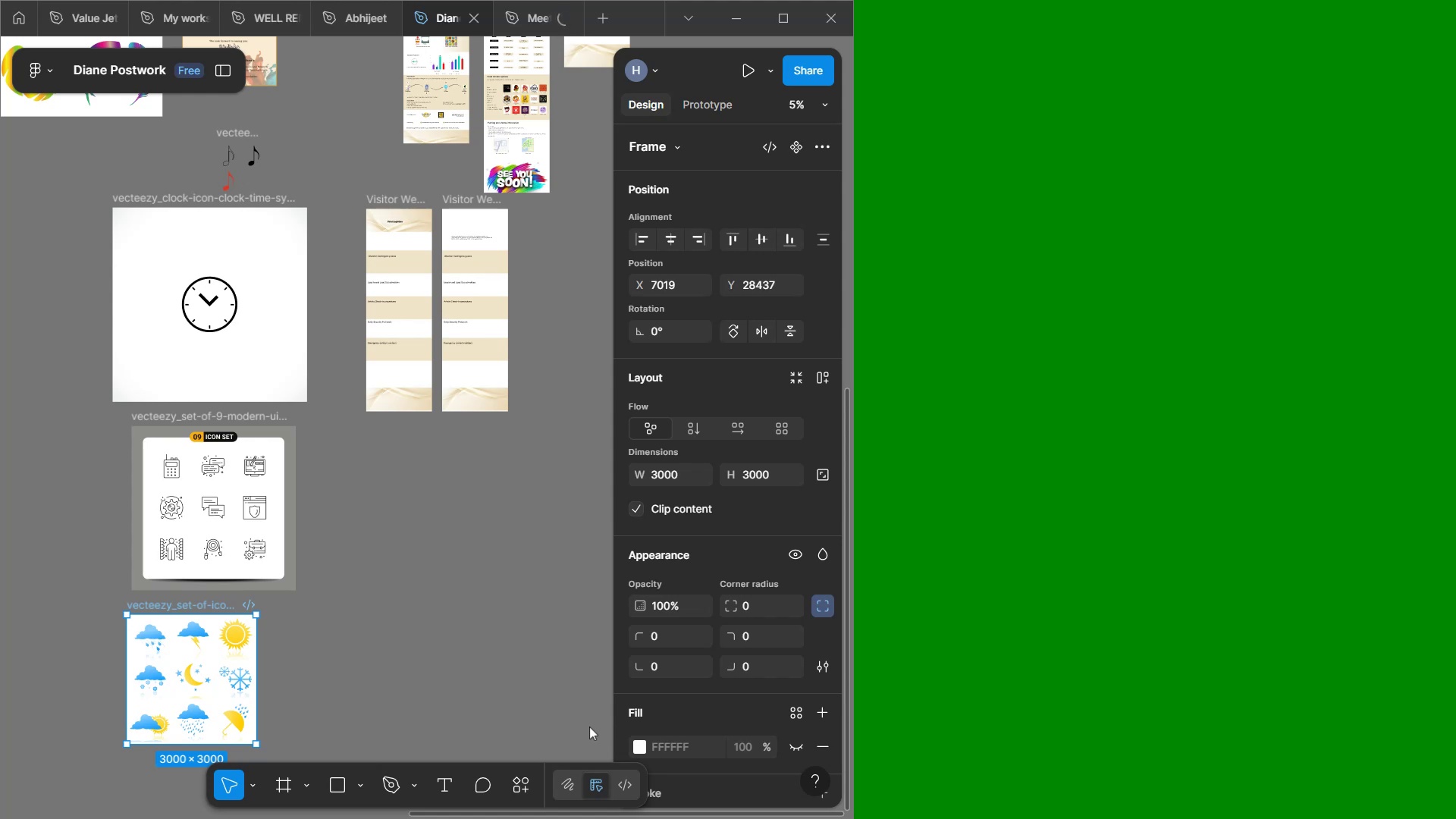 
wait(263.82)
 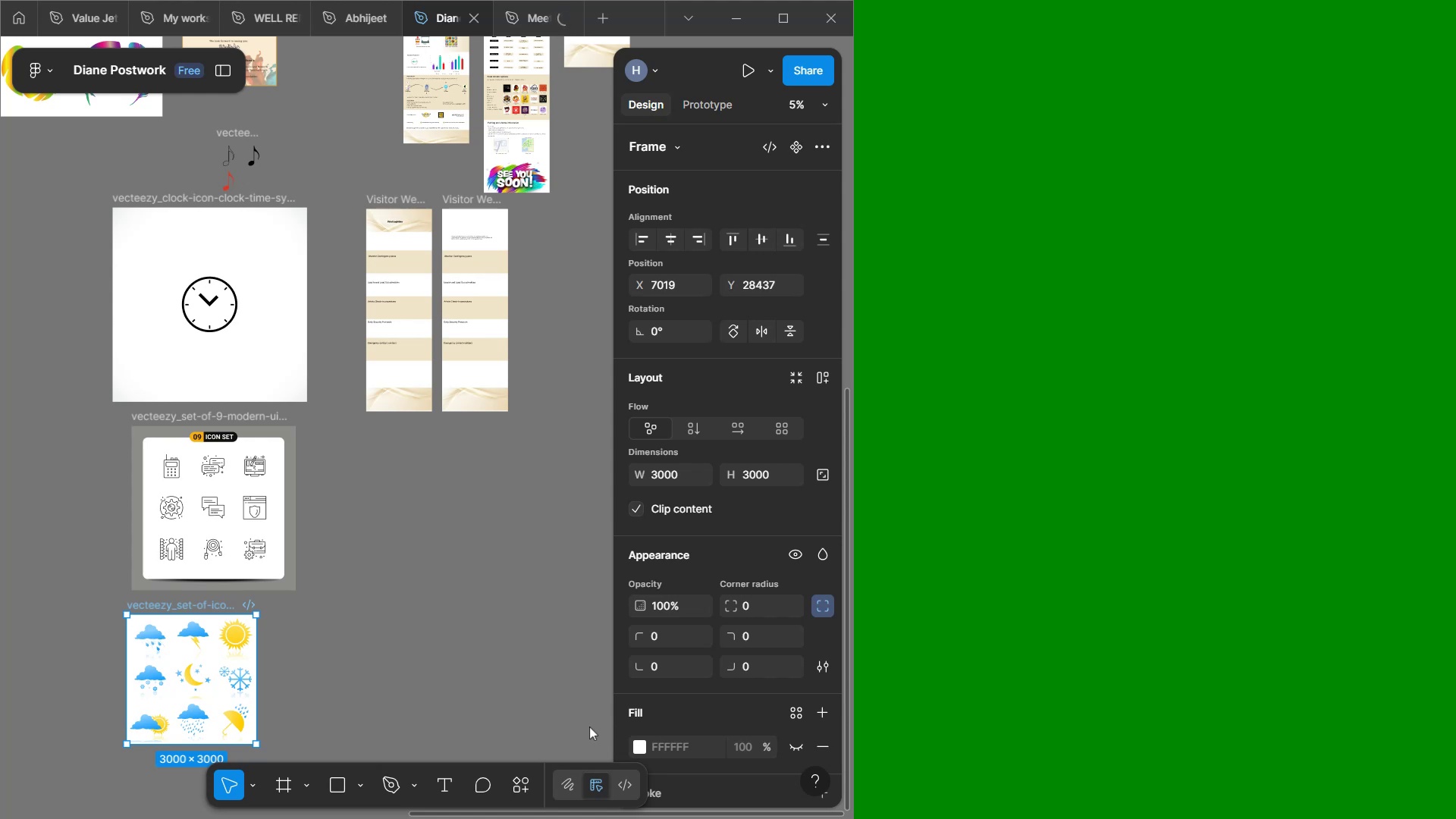 
scroll: coordinate [331, 442], scroll_direction: down, amount: 2.0
 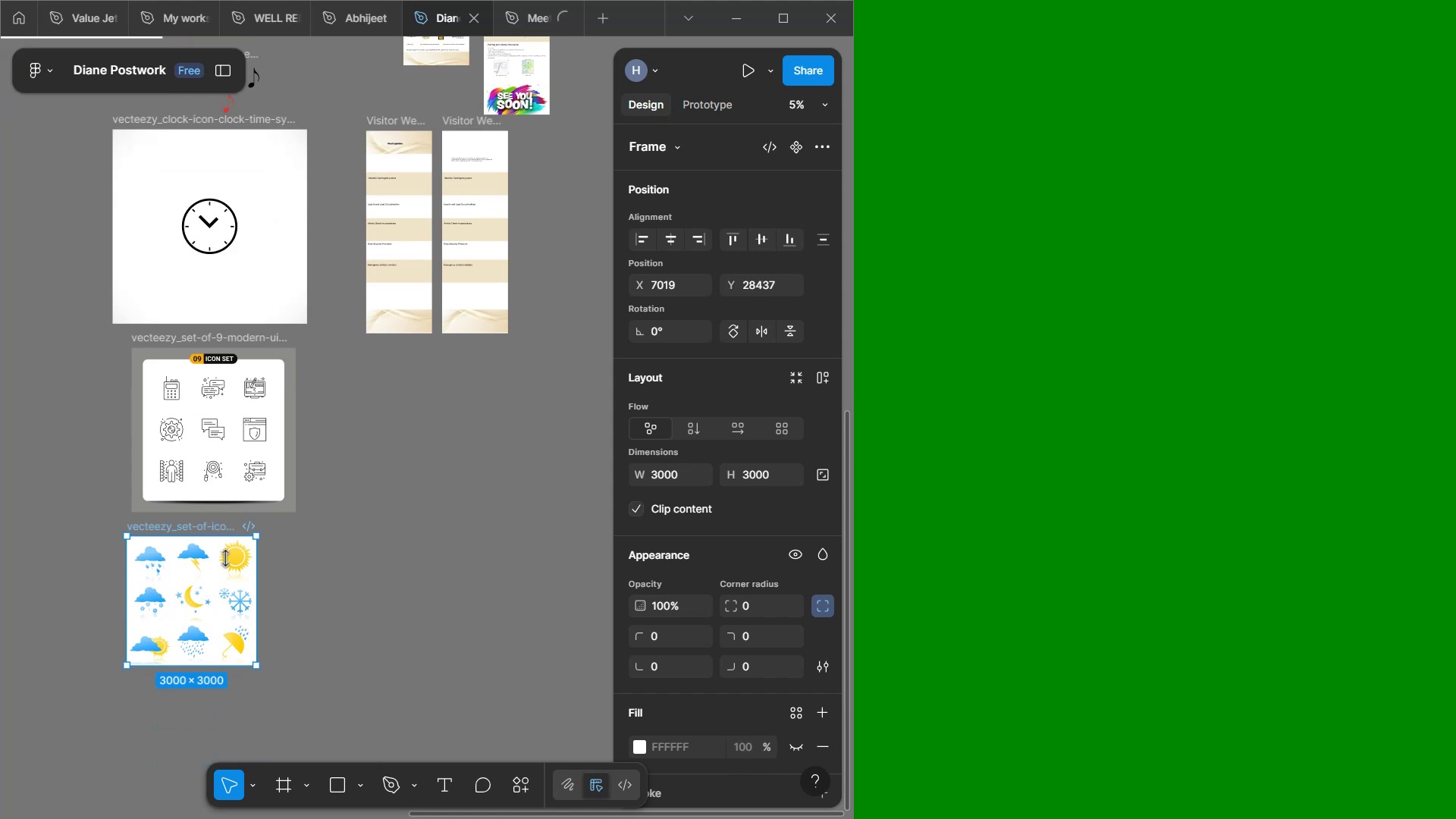 
hold_key(key=ControlLeft, duration=1.5)
scroll: coordinate [223, 563], scroll_direction: up, amount: 3.0
 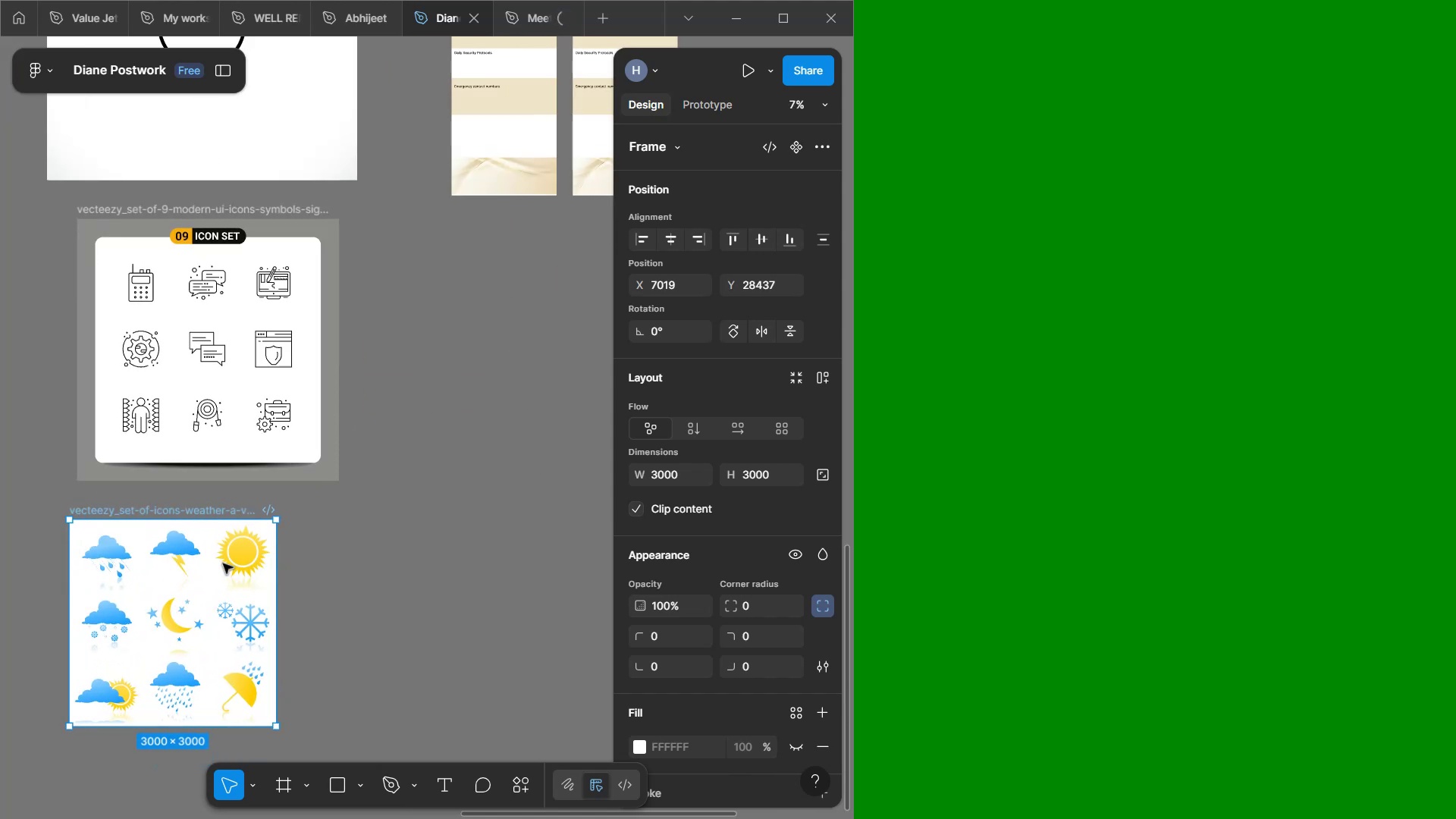 
hold_key(key=ControlLeft, duration=0.59)
 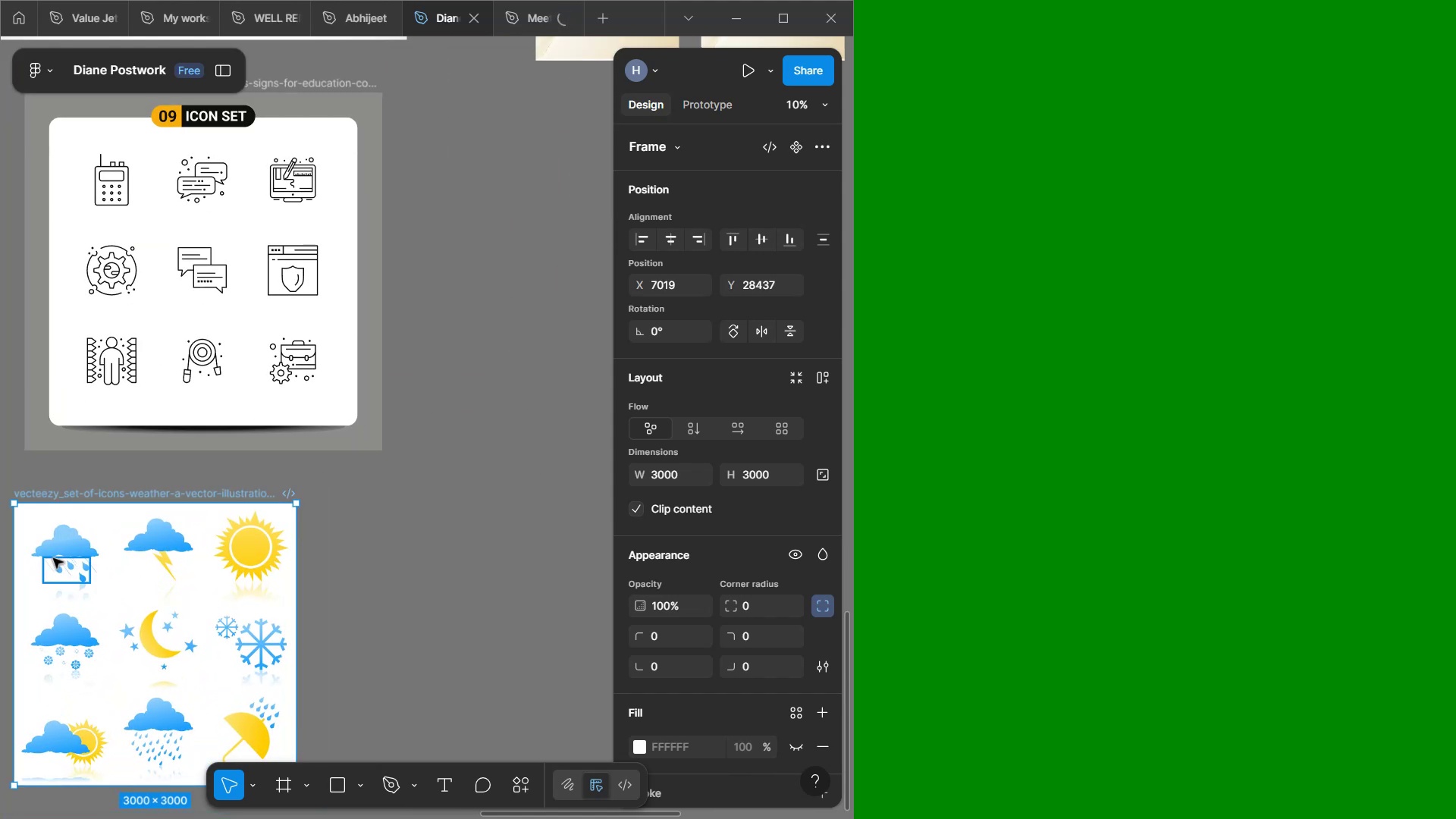 
hold_key(key=ControlLeft, duration=1.53)
scroll: coordinate [77, 554], scroll_direction: up, amount: 5.0
 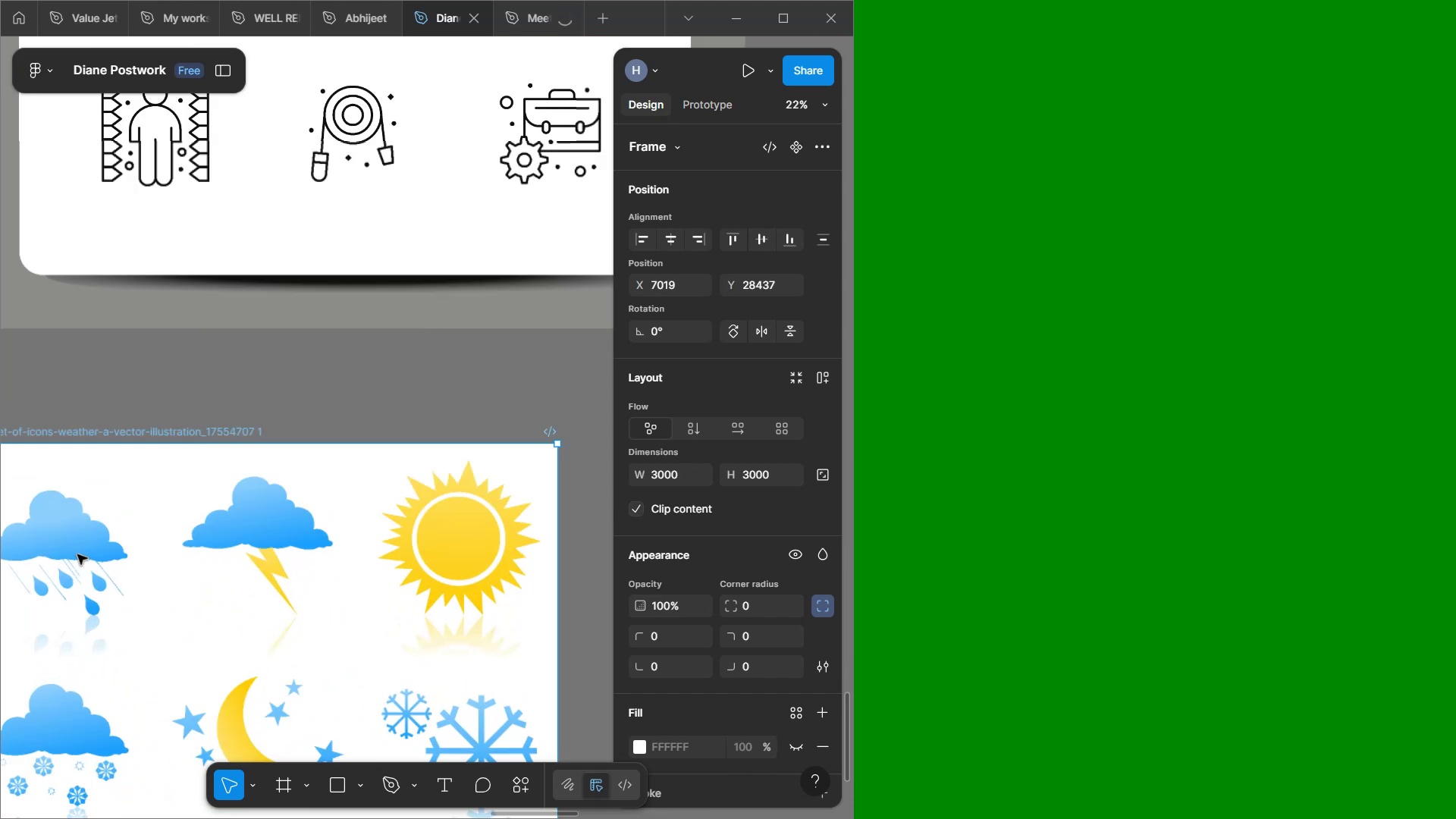 
hold_key(key=ControlLeft, duration=1.55)
scroll: coordinate [86, 554], scroll_direction: down, amount: 2.0
 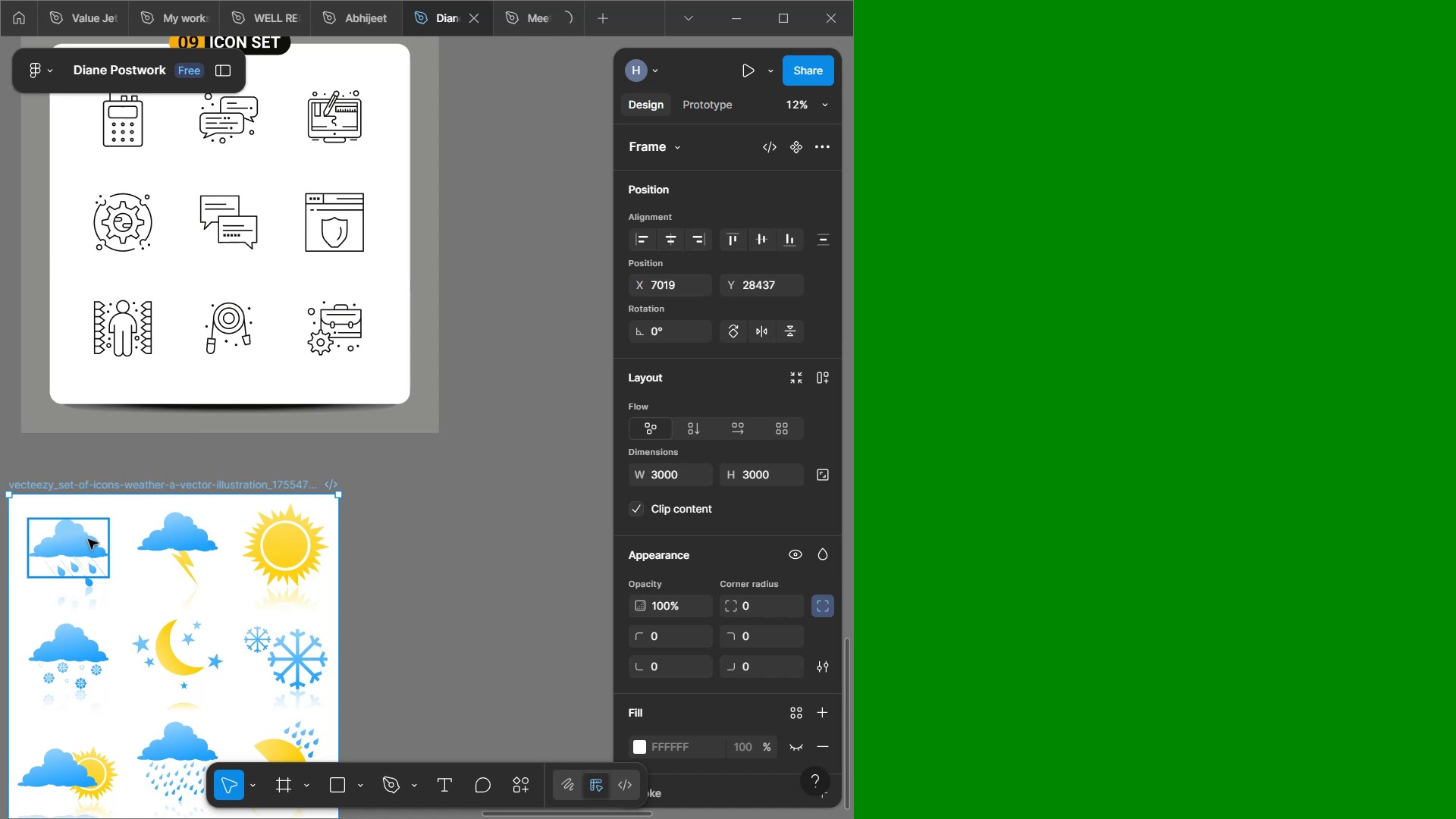 
left_click([88, 539])
 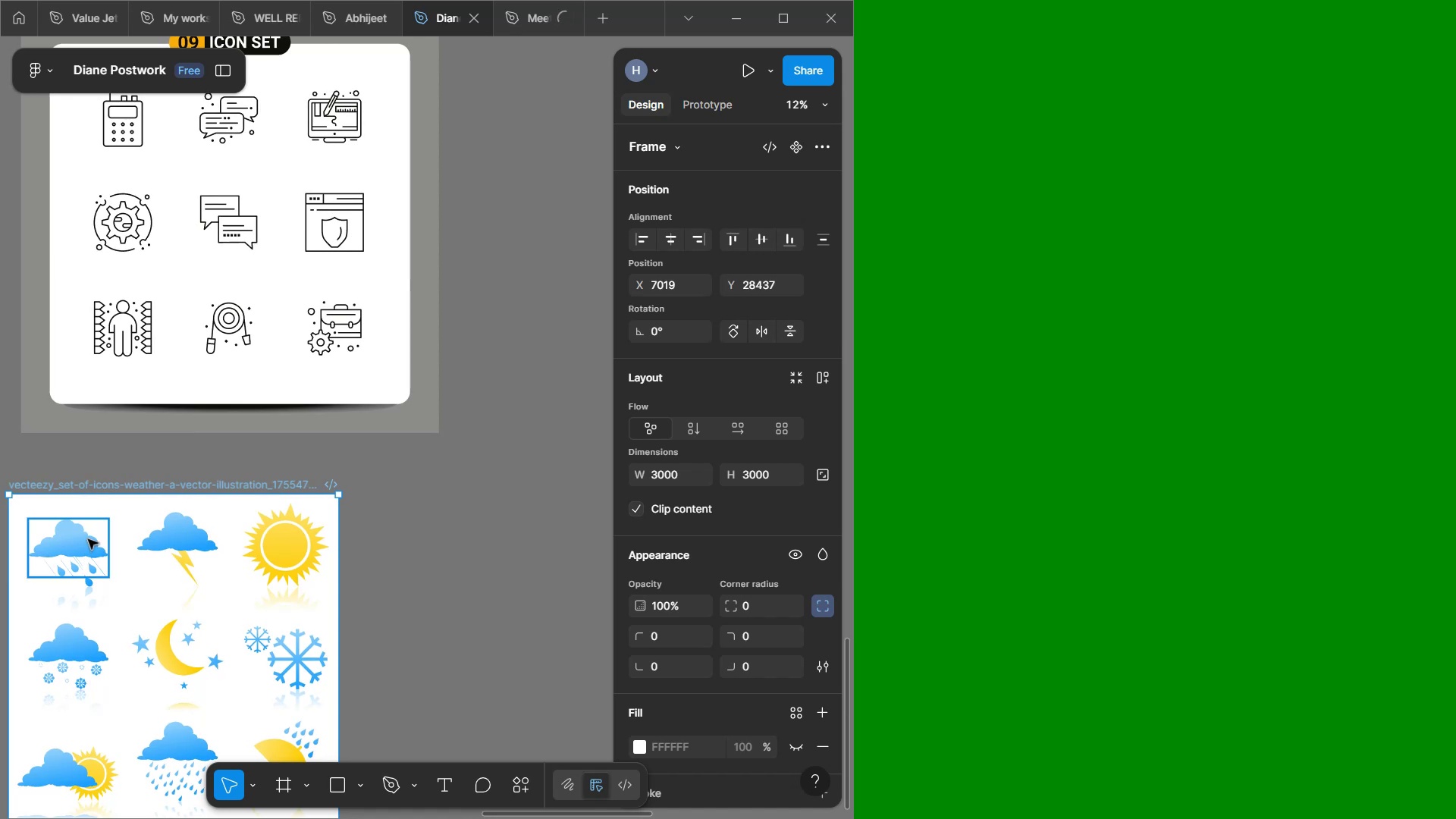 
hold_key(key=ShiftLeft, duration=1.56)
left_click([95, 601])
 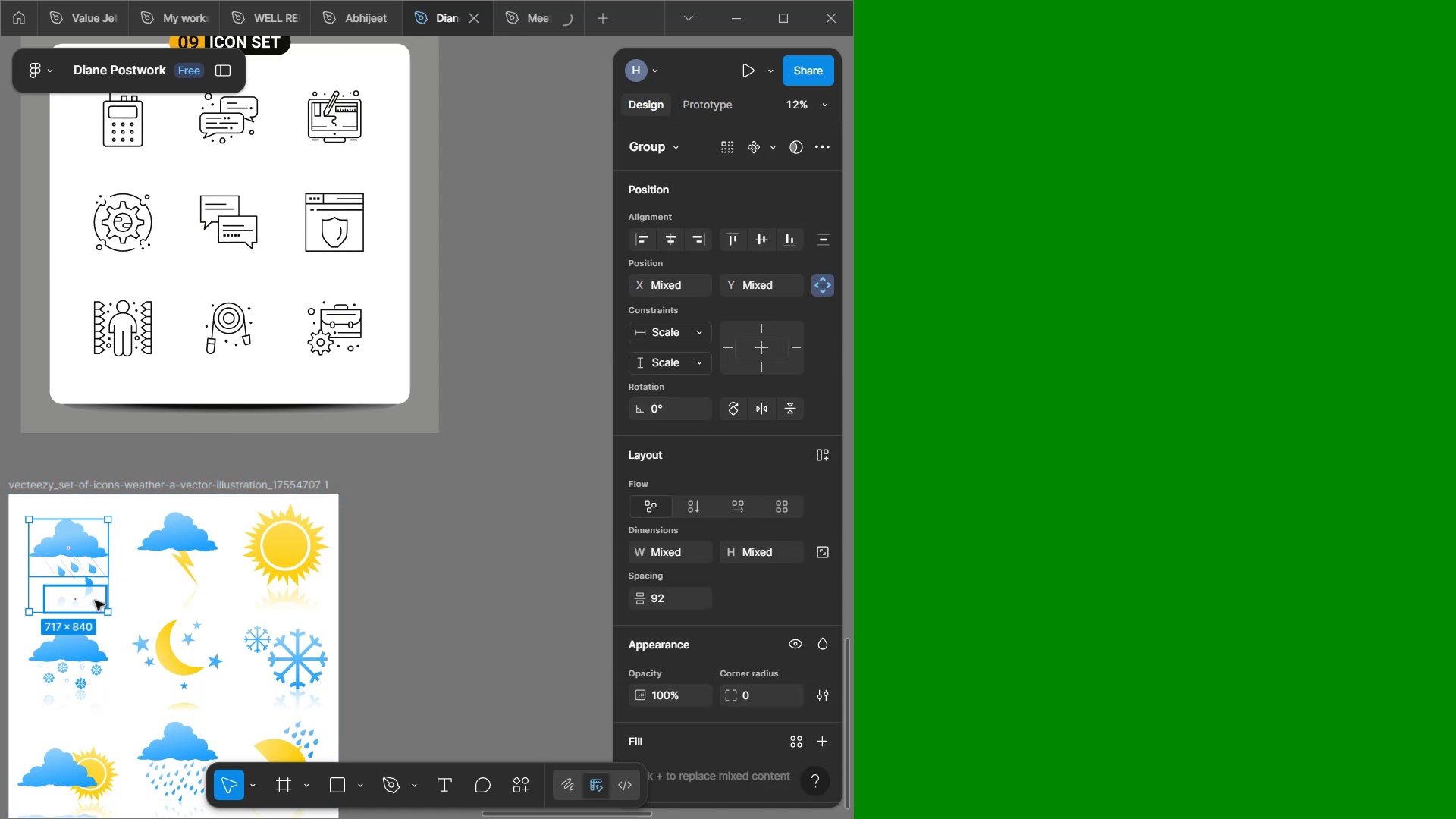 
hold_key(key=ShiftLeft, duration=1.51)
left_click([96, 578])
 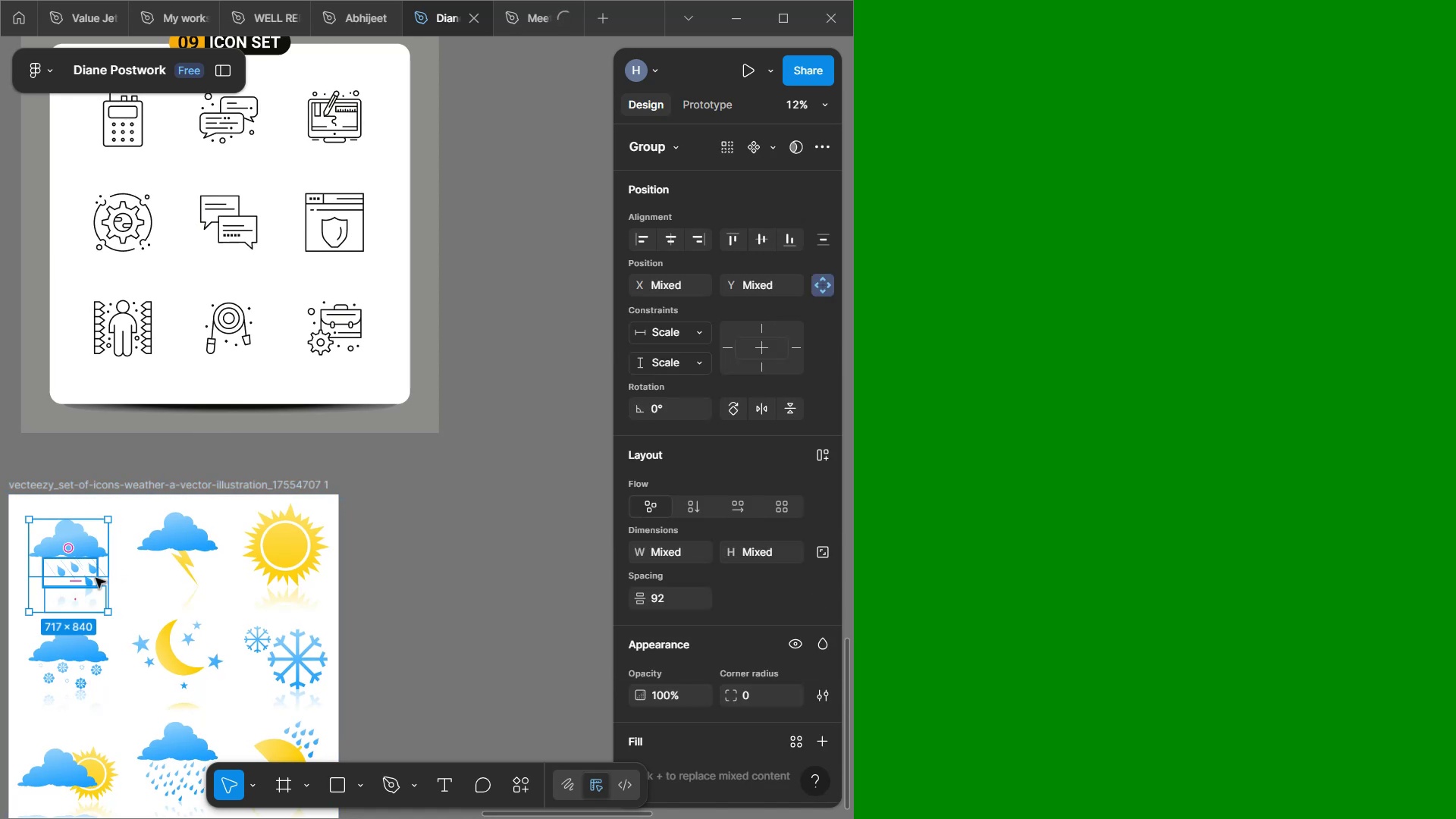 
hold_key(key=ShiftLeft, duration=1.53)
 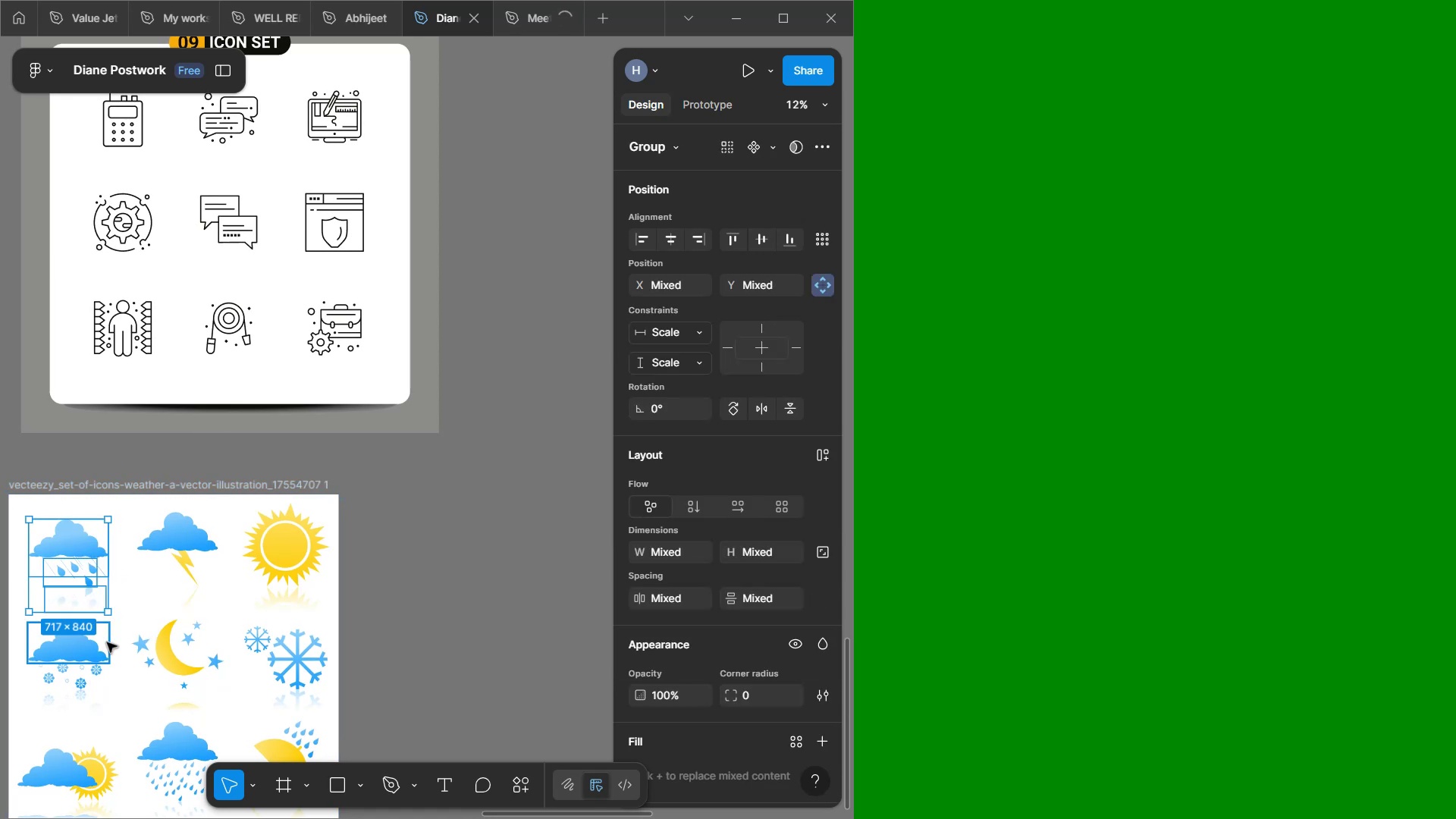 
hold_key(key=ShiftLeft, duration=1.01)
 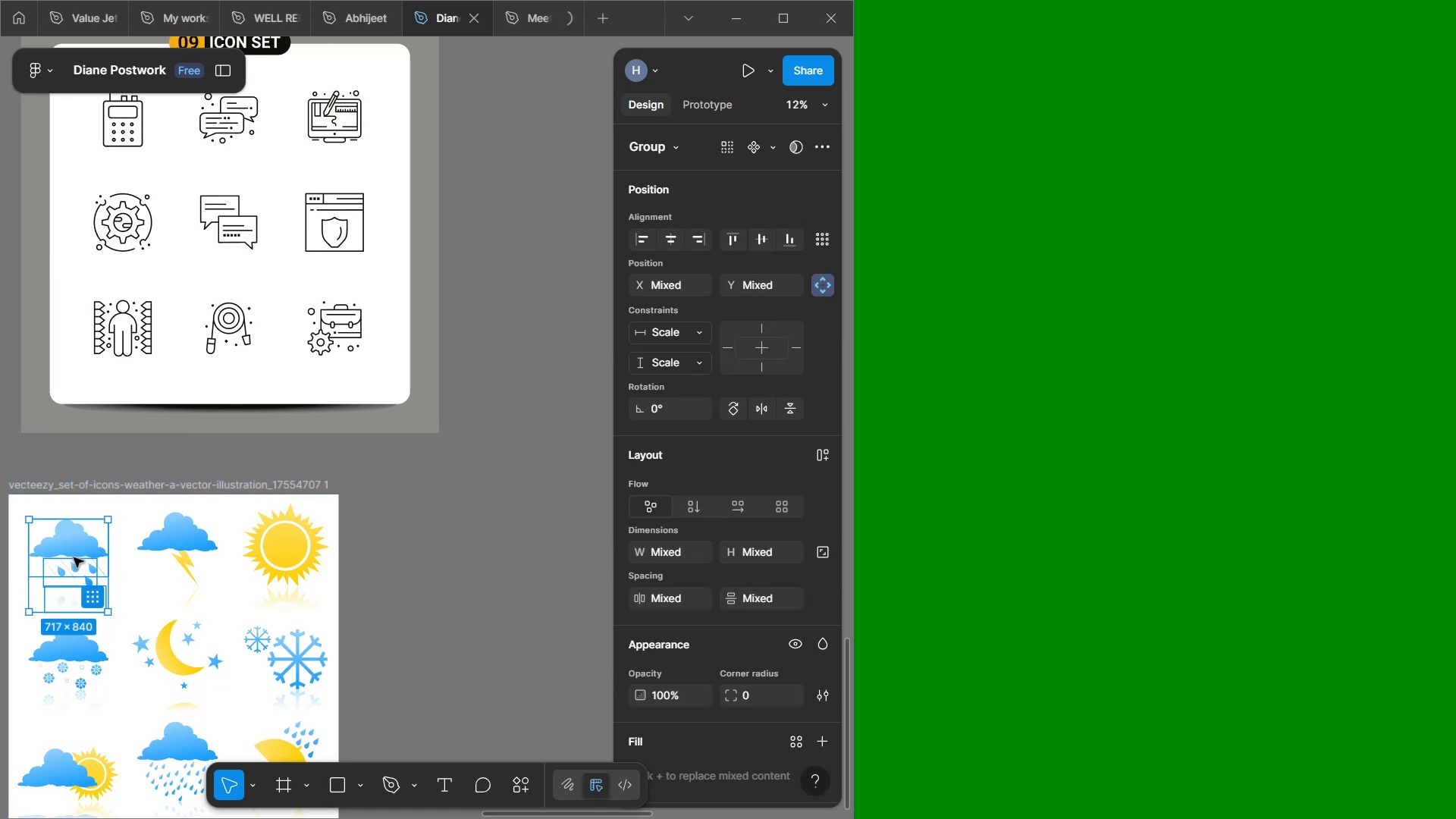 
hold_key(key=AltLeft, duration=1.53)
left_click_drag(start_coordinate=[71, 548], to_coordinate=[512, 478])
 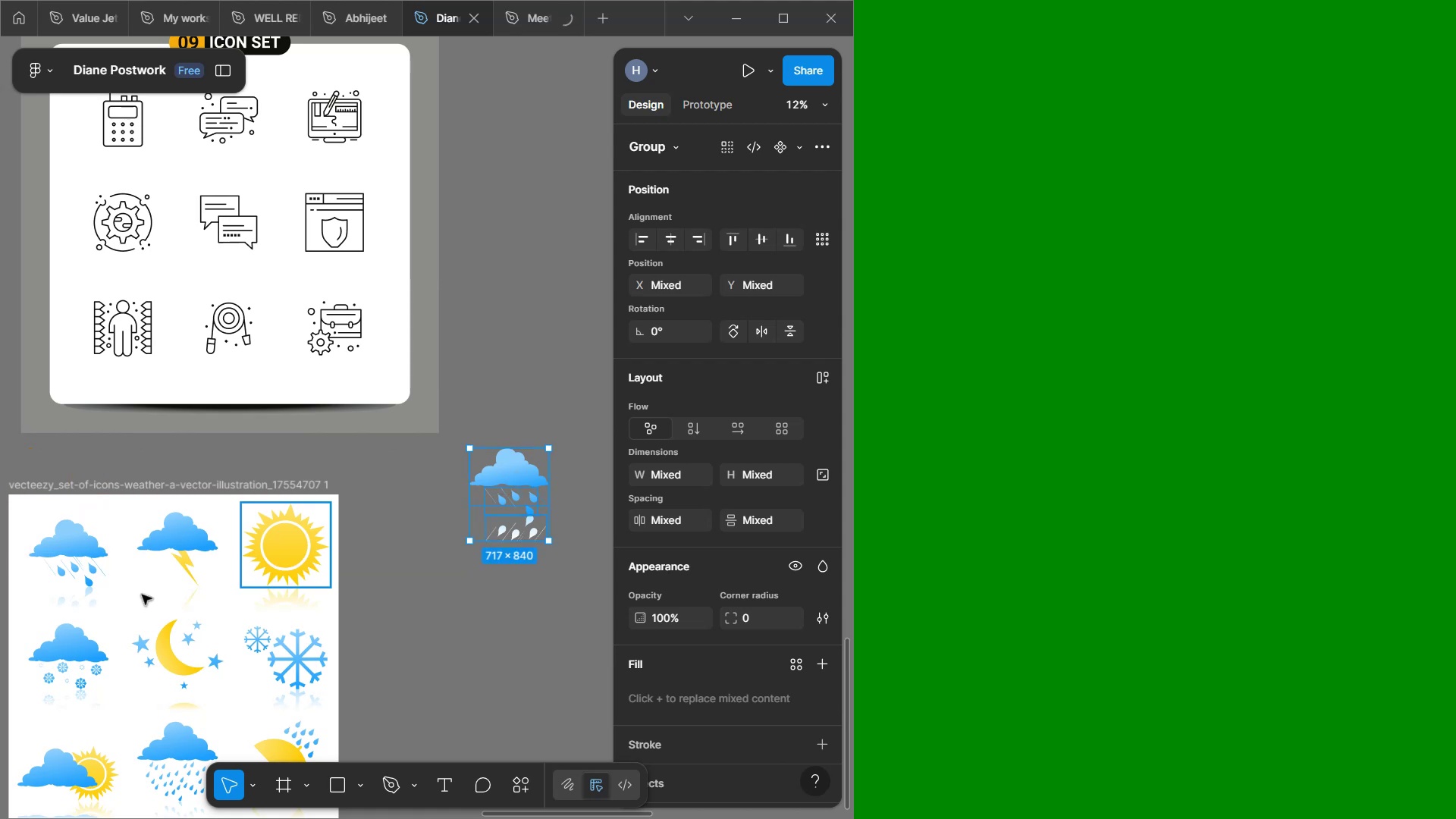 
hold_key(key=AltLeft, duration=0.81)
 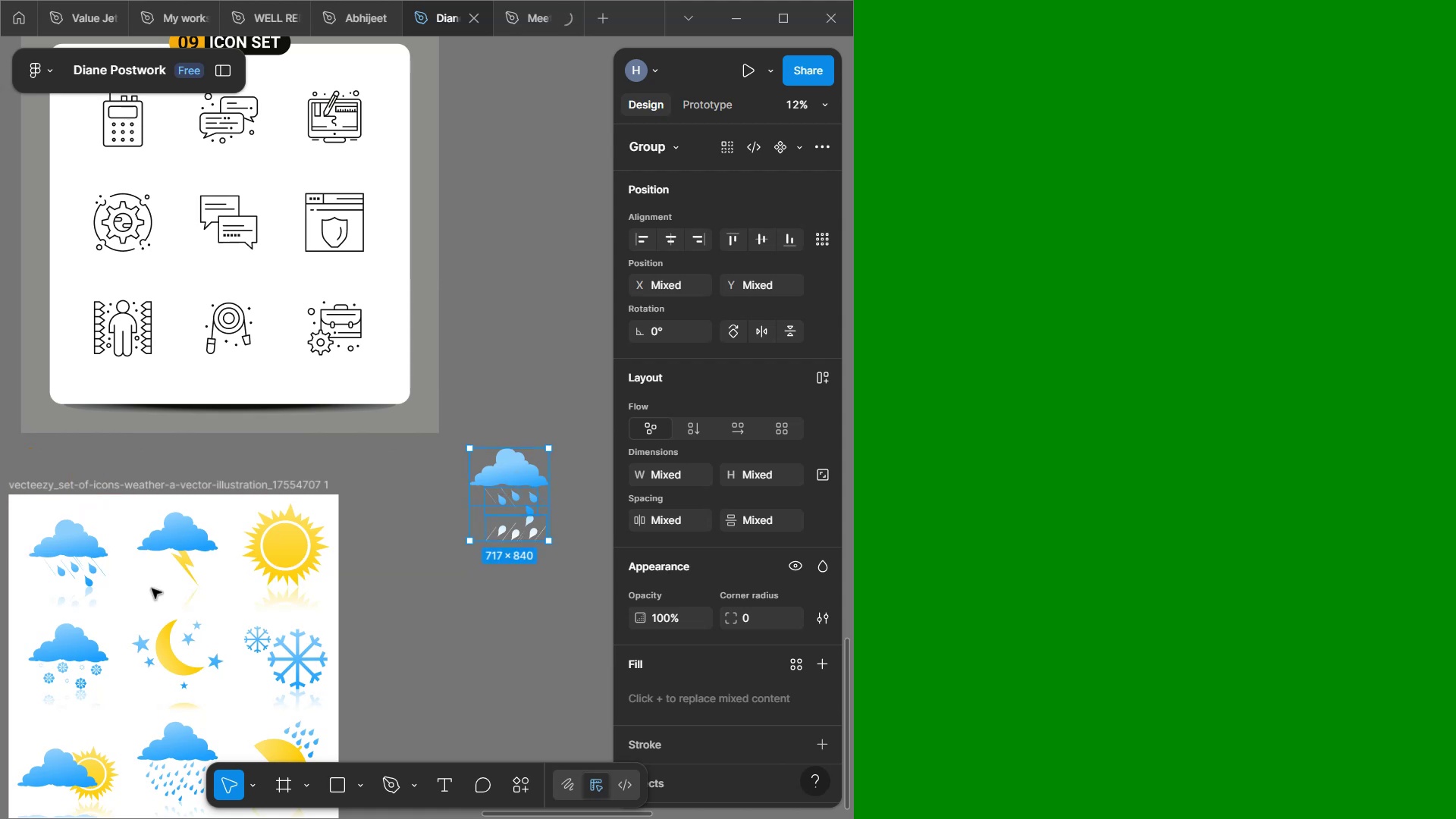 
hold_key(key=ControlLeft, duration=1.5)
scroll: coordinate [121, 597], scroll_direction: up, amount: 4.0
 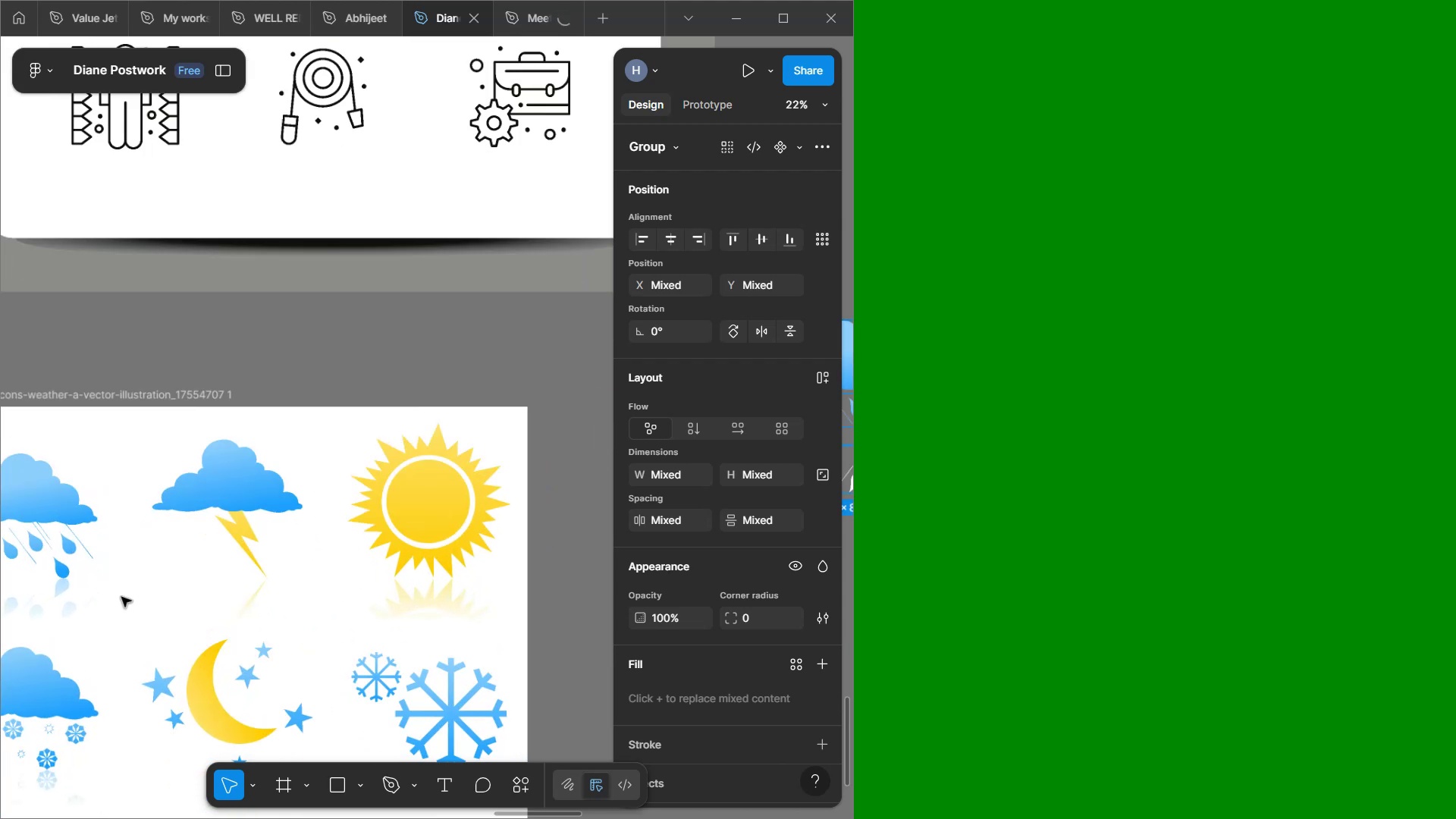 
hold_key(key=ControlLeft, duration=0.41)
 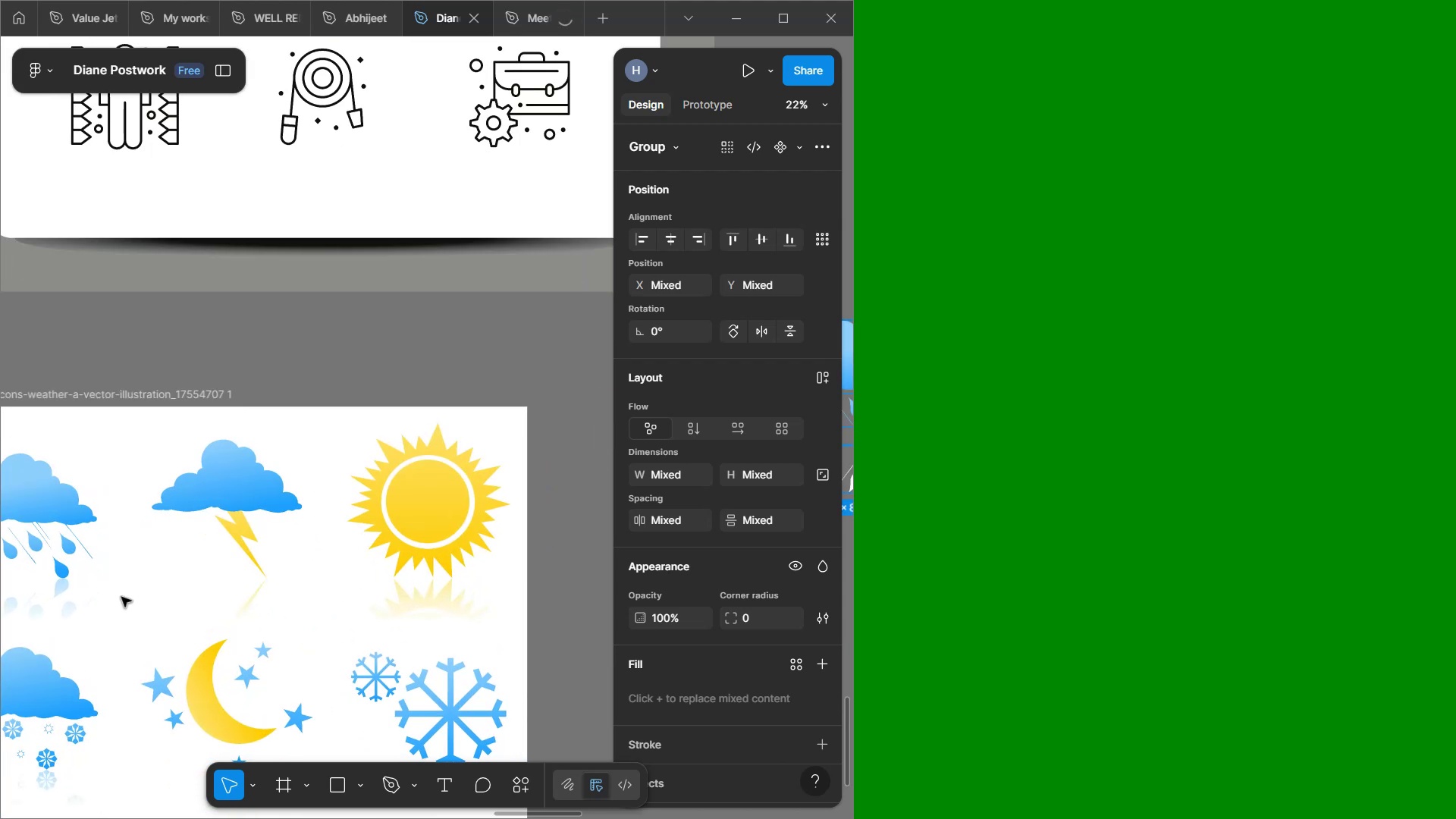 
hold_key(key=ShiftLeft, duration=1.12)
scroll: coordinate [119, 600], scroll_direction: up, amount: 5.0
 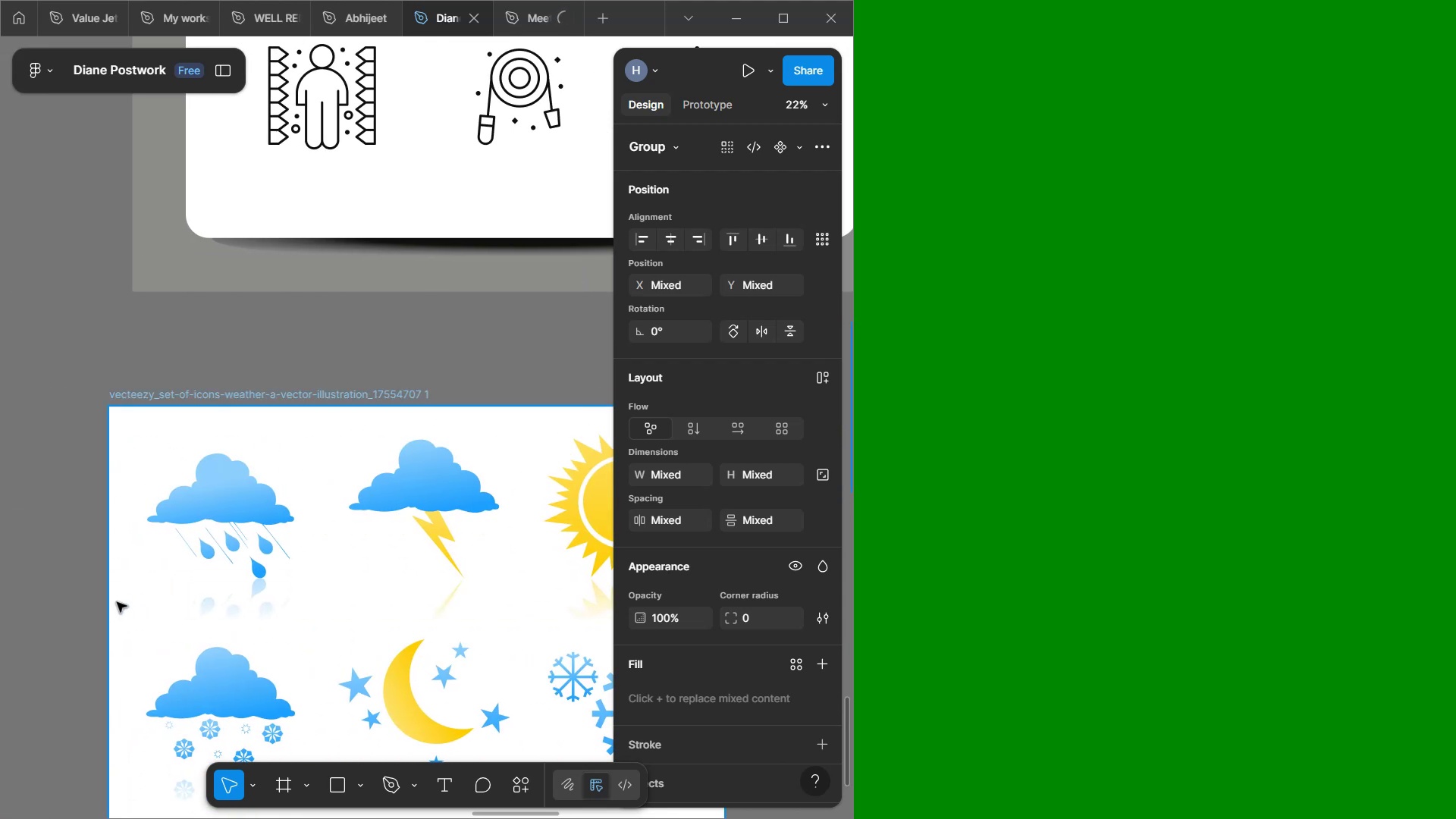 
hold_key(key=ControlLeft, duration=1.5)
scroll: coordinate [162, 592], scroll_direction: up, amount: 5.0
 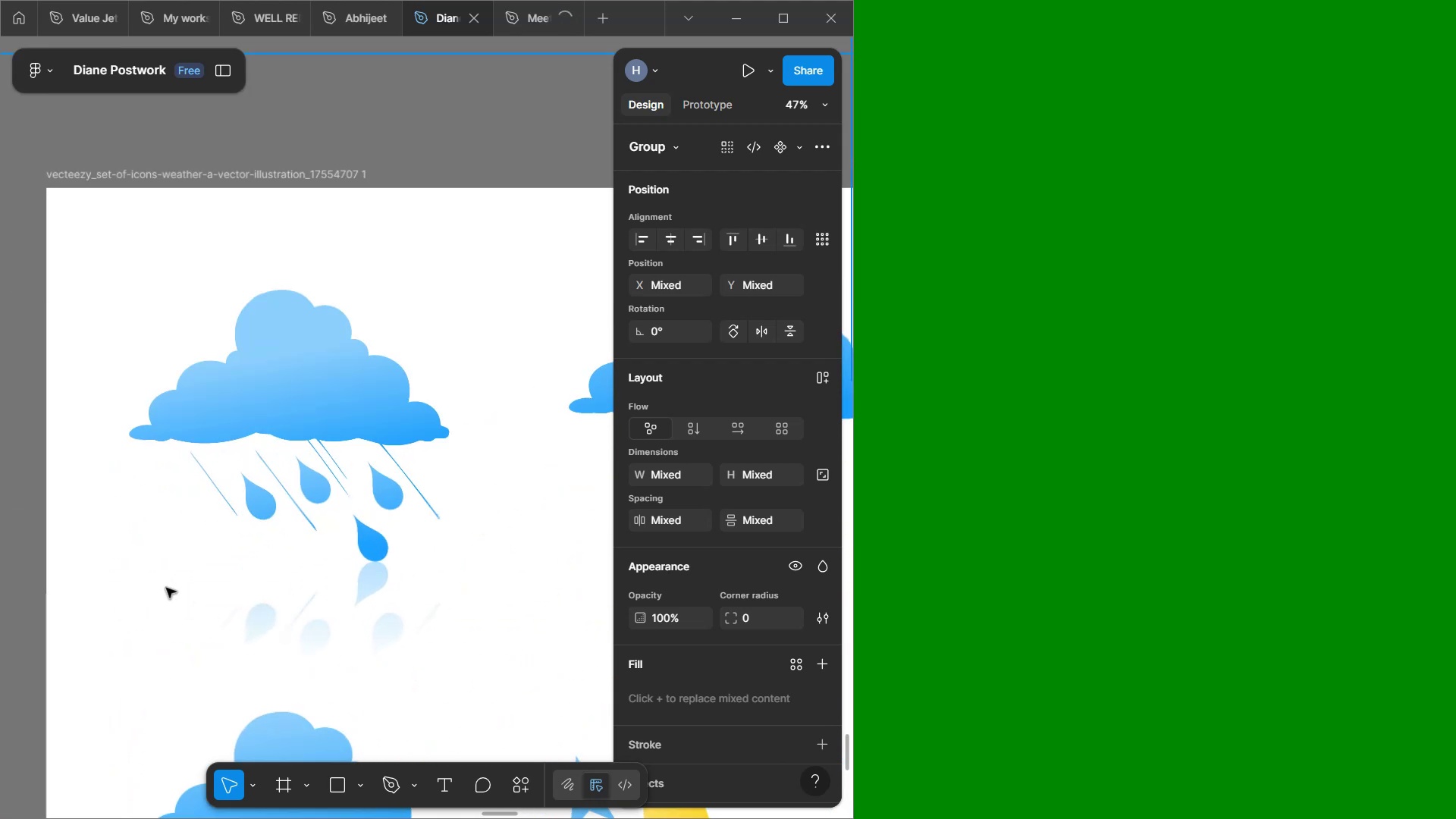 
hold_key(key=ControlLeft, duration=1.12)
scroll: coordinate [192, 562], scroll_direction: down, amount: 8.0
 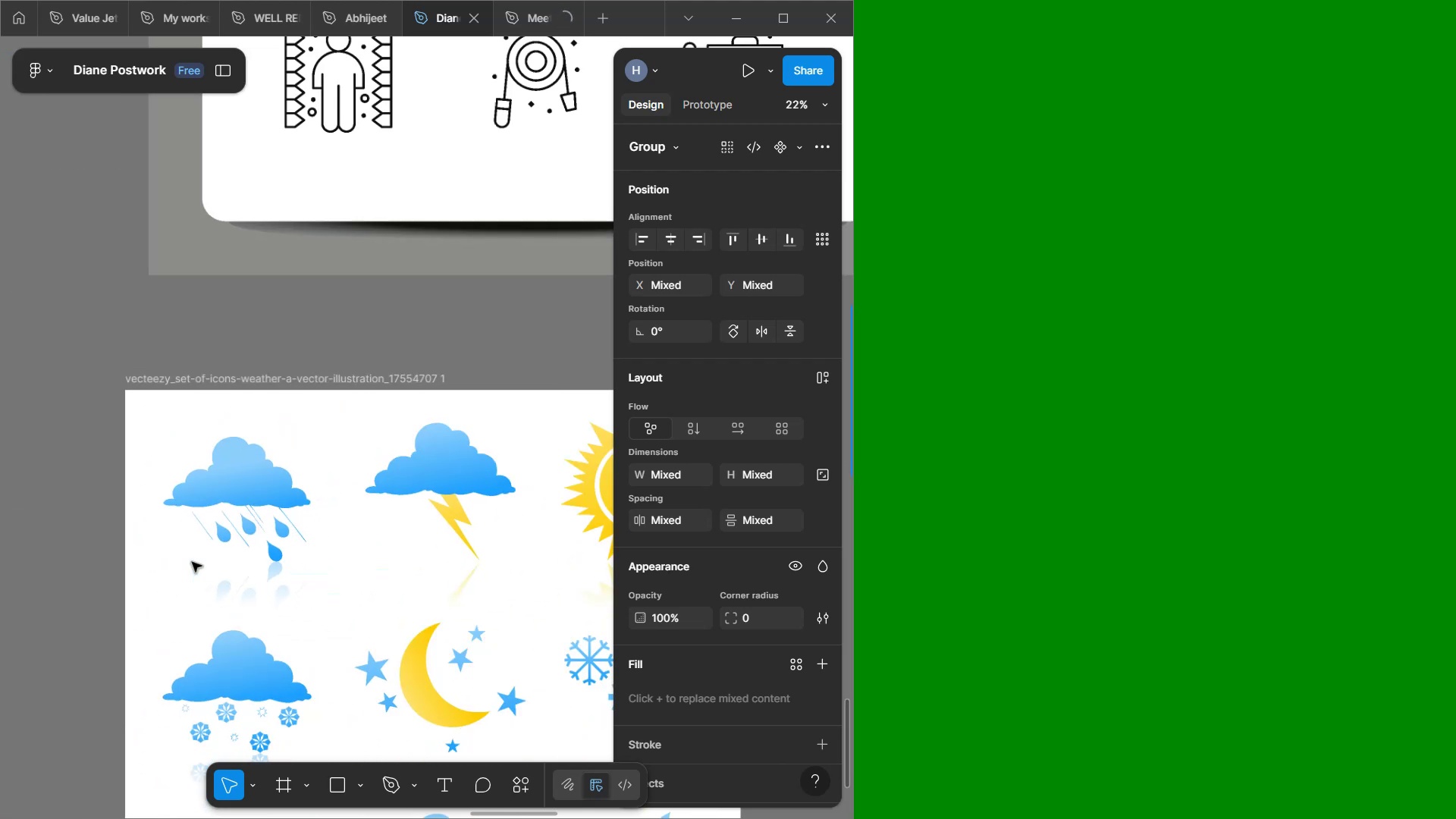 
key(Control+ControlLeft)
 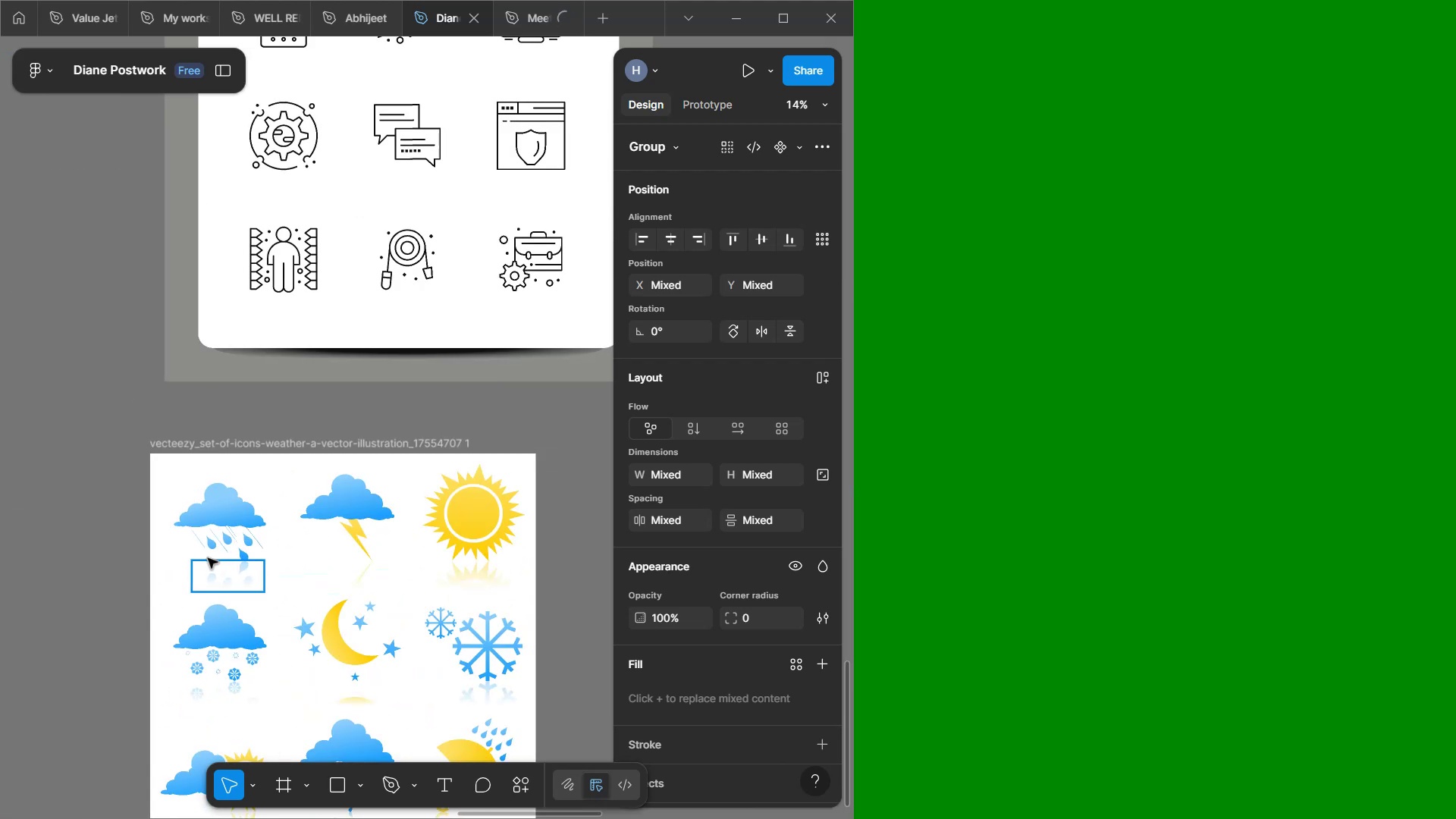 
hold_key(key=ShiftLeft, duration=1.07)
scroll: coordinate [254, 573], scroll_direction: down, amount: 11.0
 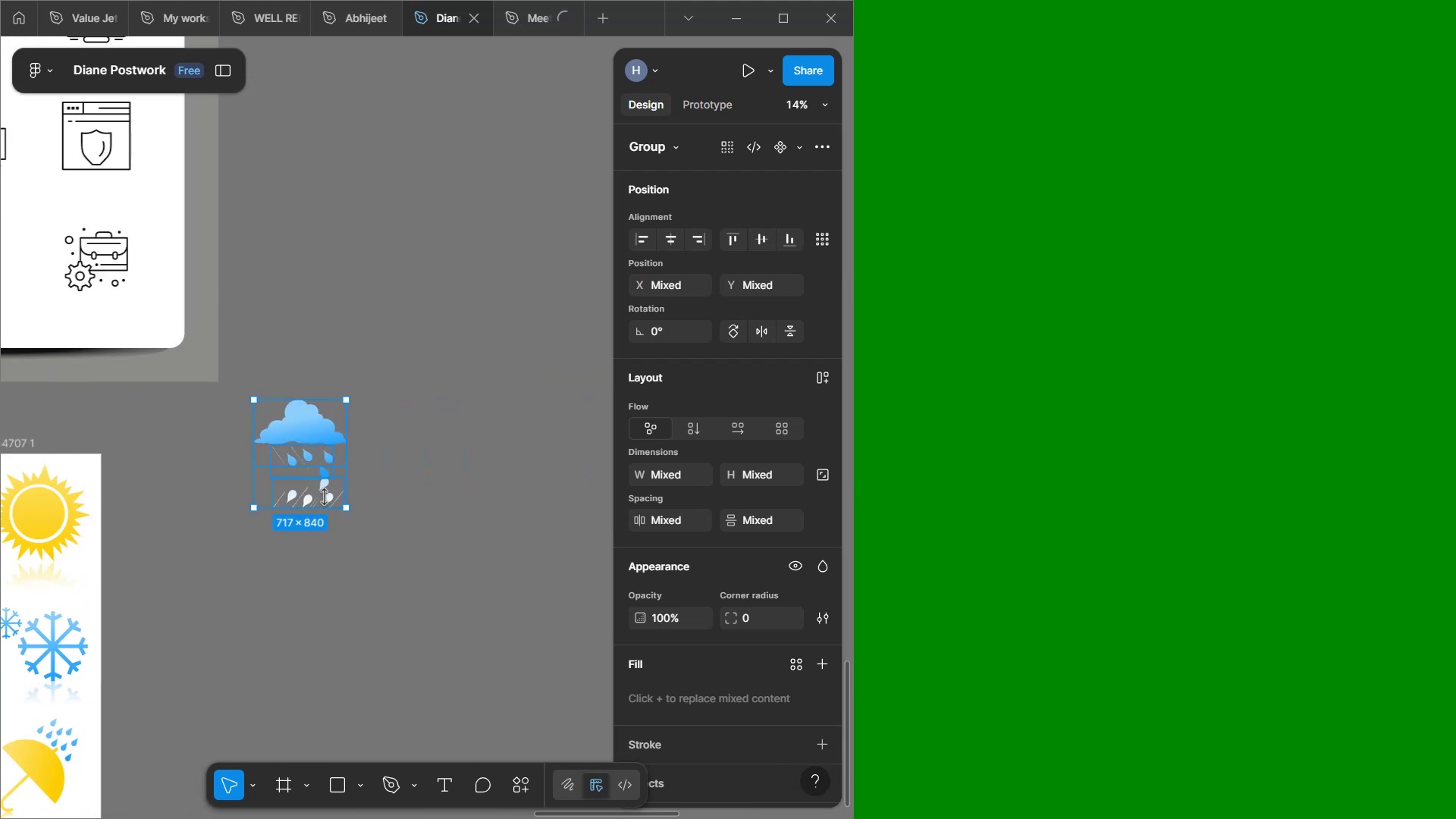 
key(Control+G)
 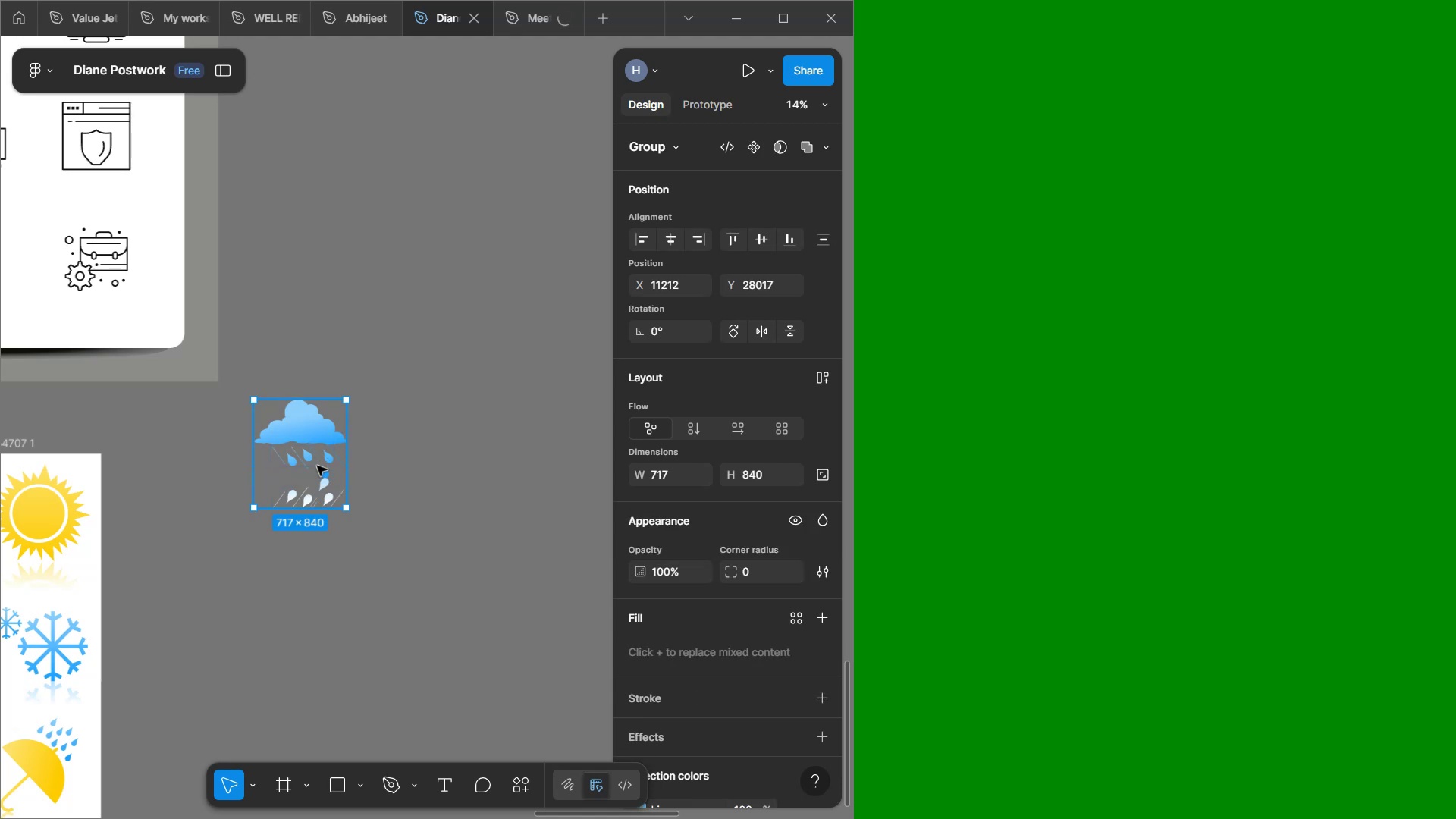 
left_click([410, 555])
 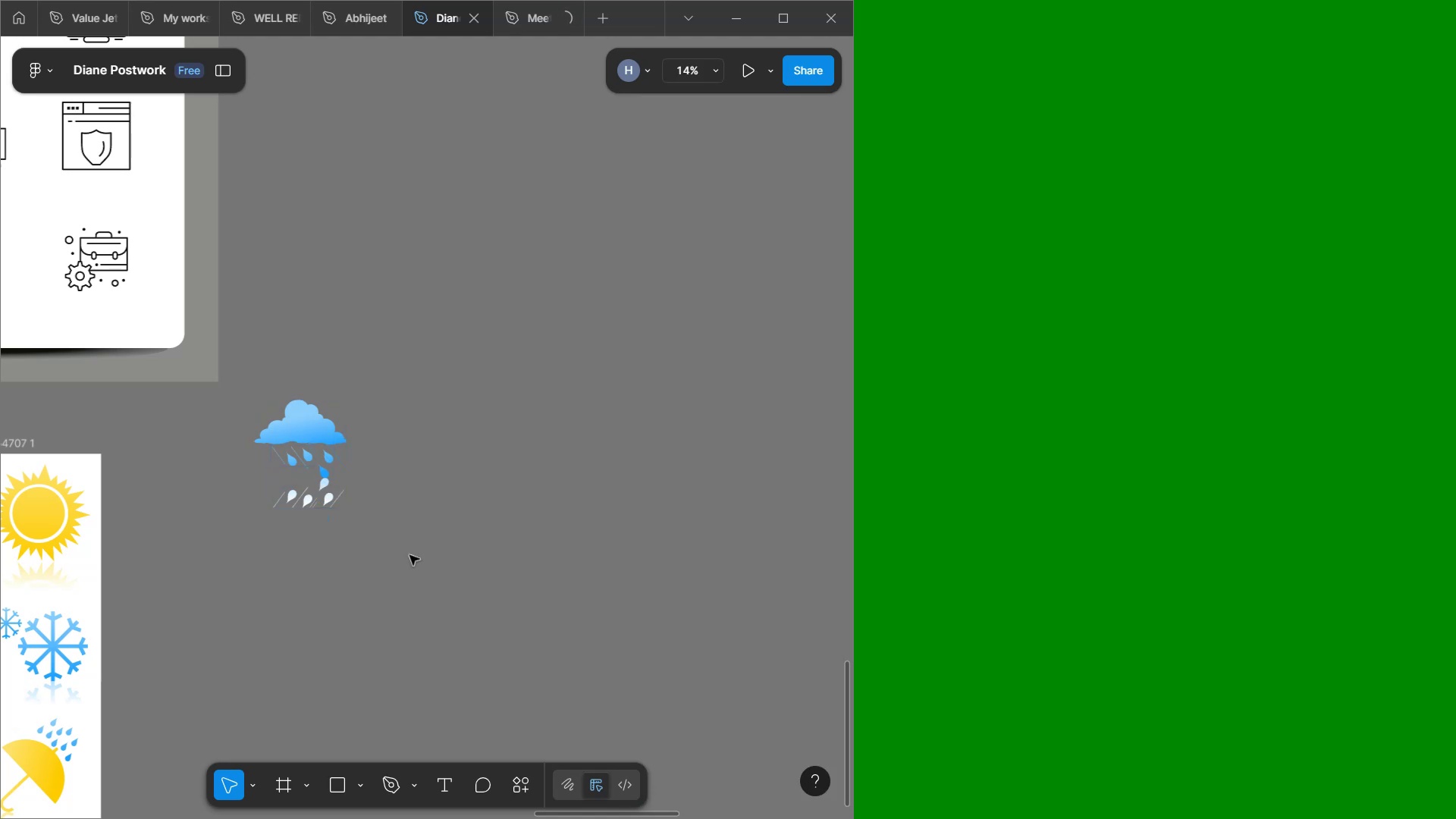 
hold_key(key=ControlLeft, duration=0.52)
scroll: coordinate [411, 556], scroll_direction: down, amount: 2.0
 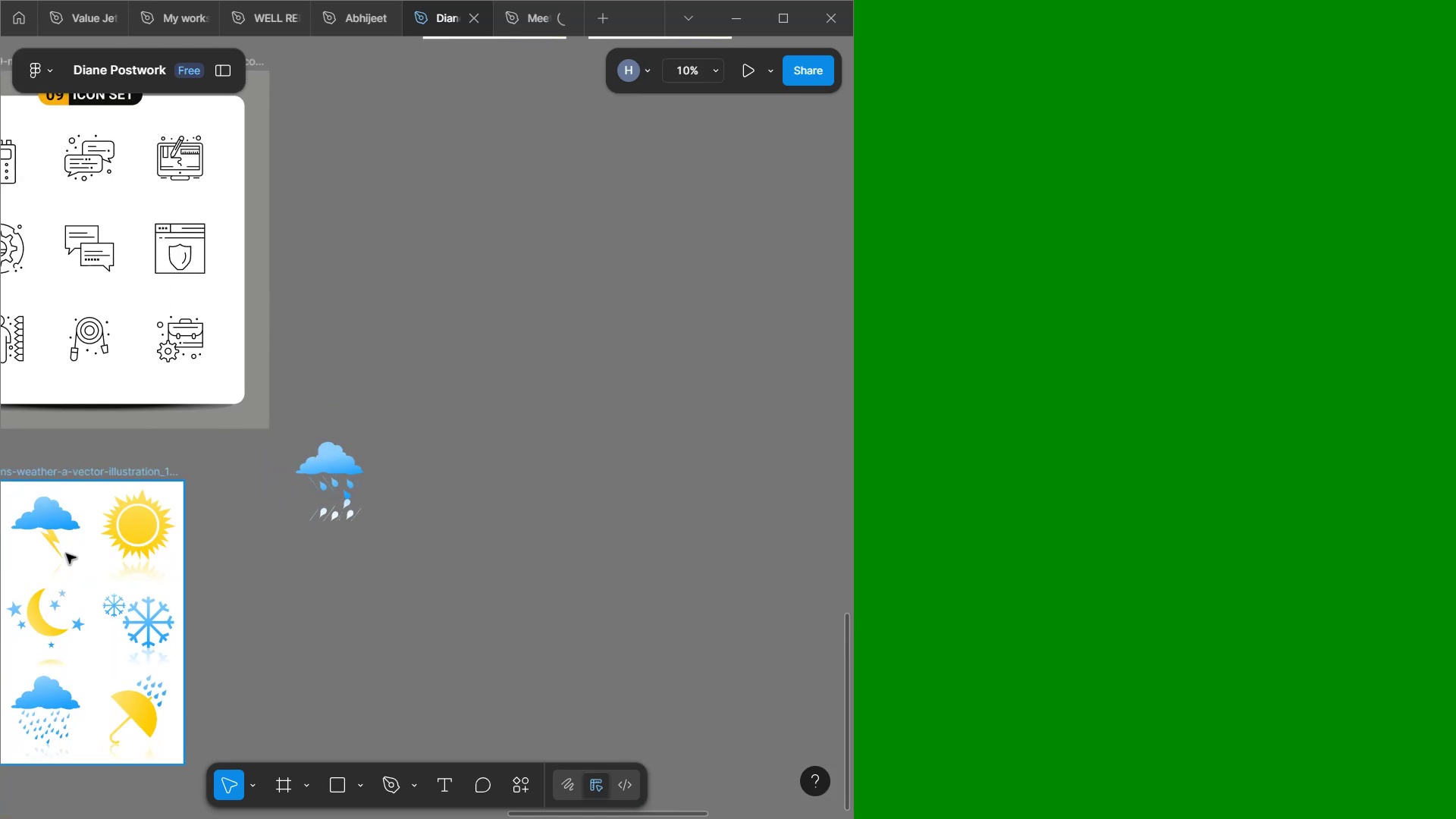 
hold_key(key=ControlLeft, duration=0.71)
scroll: coordinate [57, 558], scroll_direction: up, amount: 7.0
 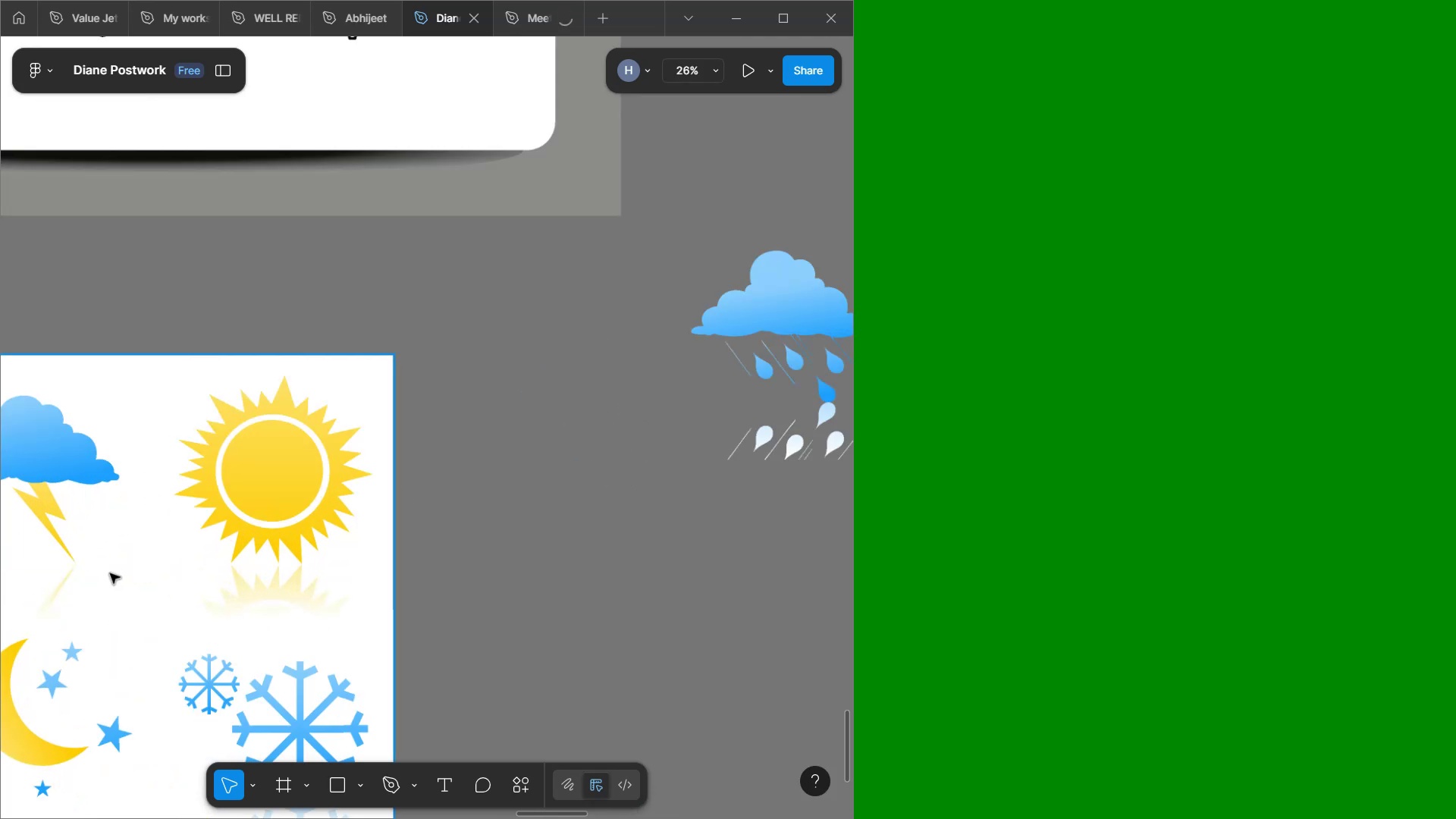 
hold_key(key=ShiftLeft, duration=0.71)
scroll: coordinate [95, 582], scroll_direction: up, amount: 4.0
 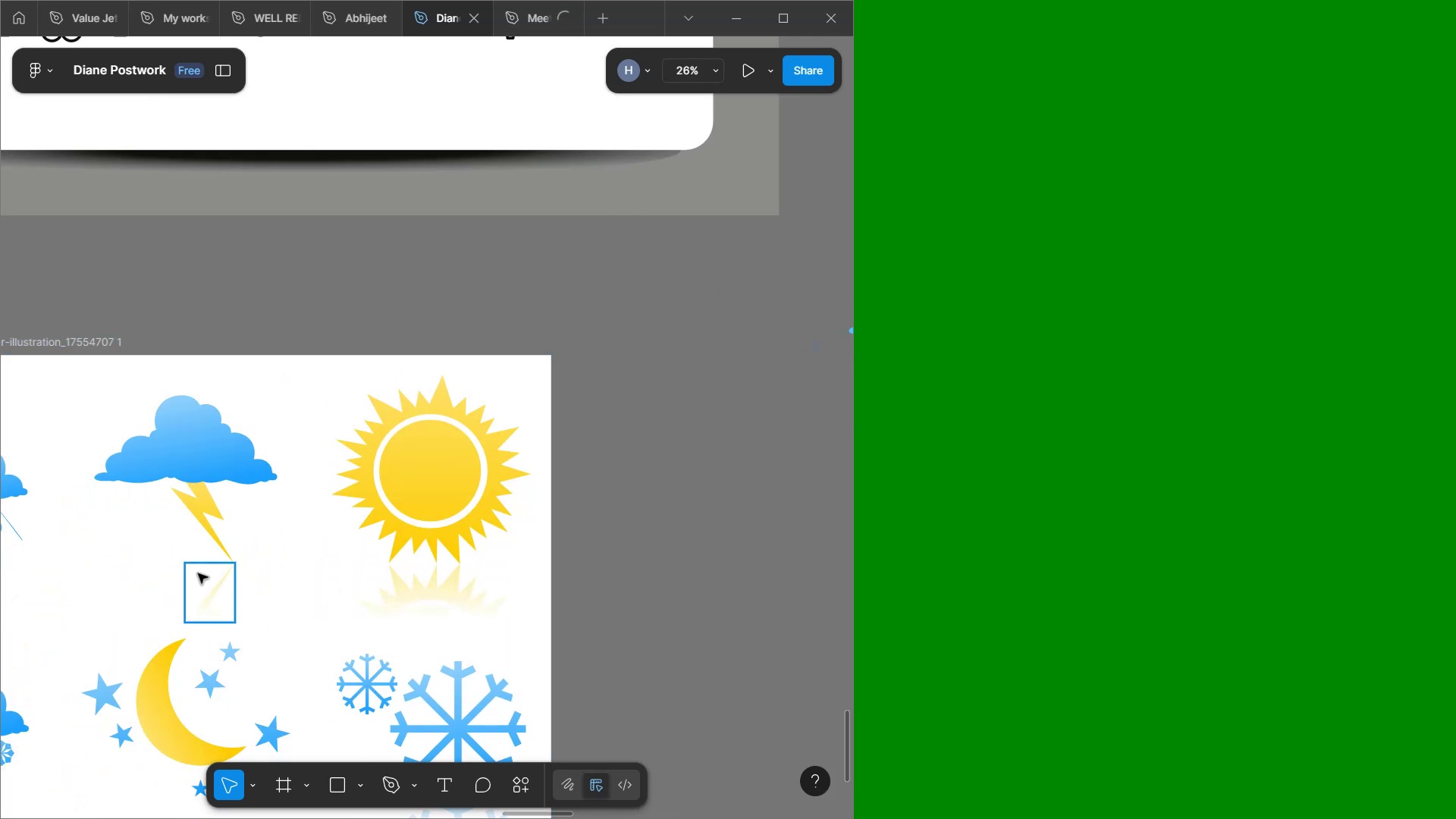 
left_click([221, 591])
 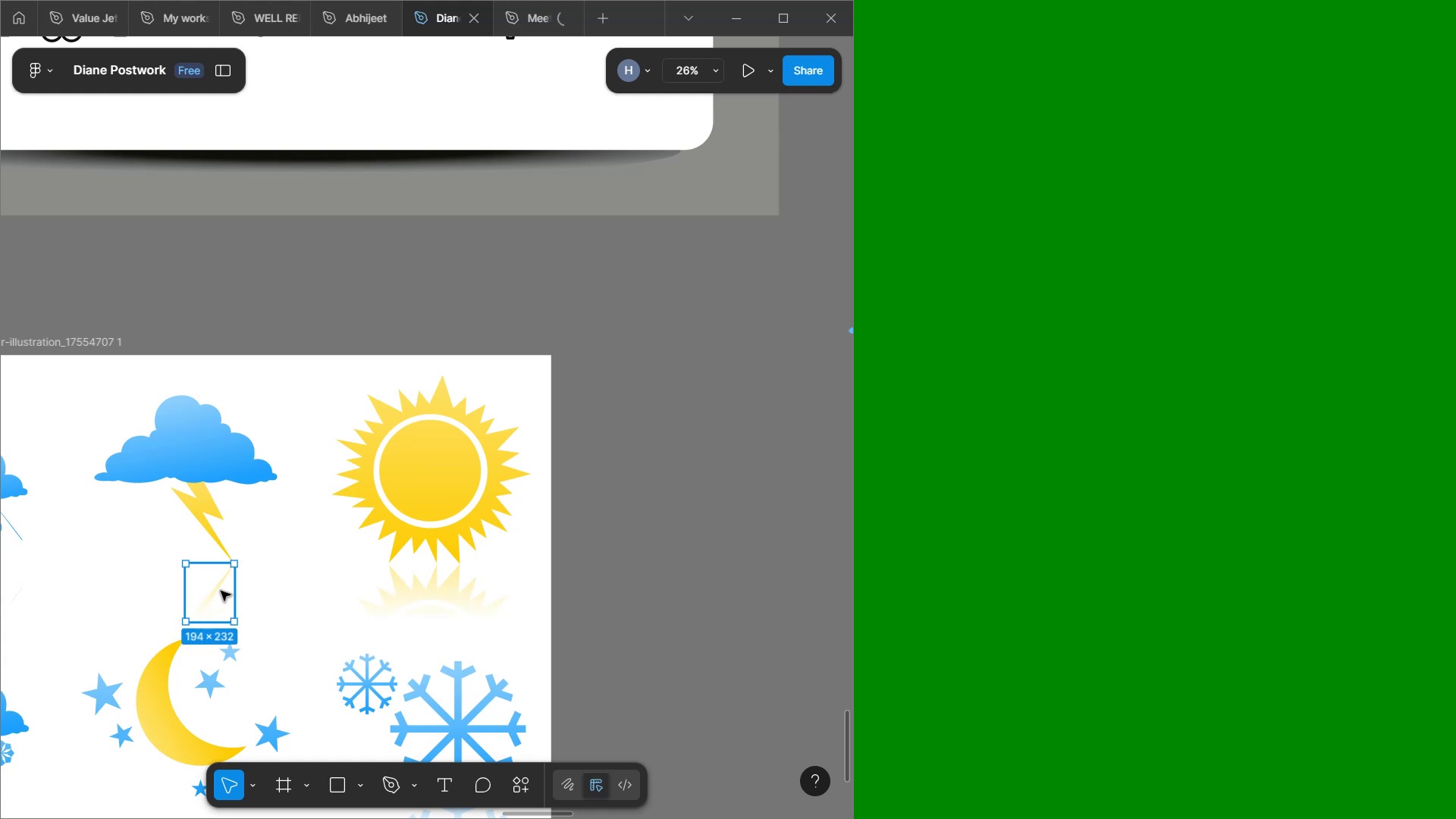 
hold_key(key=ShiftLeft, duration=1.54)
left_click([215, 514])
 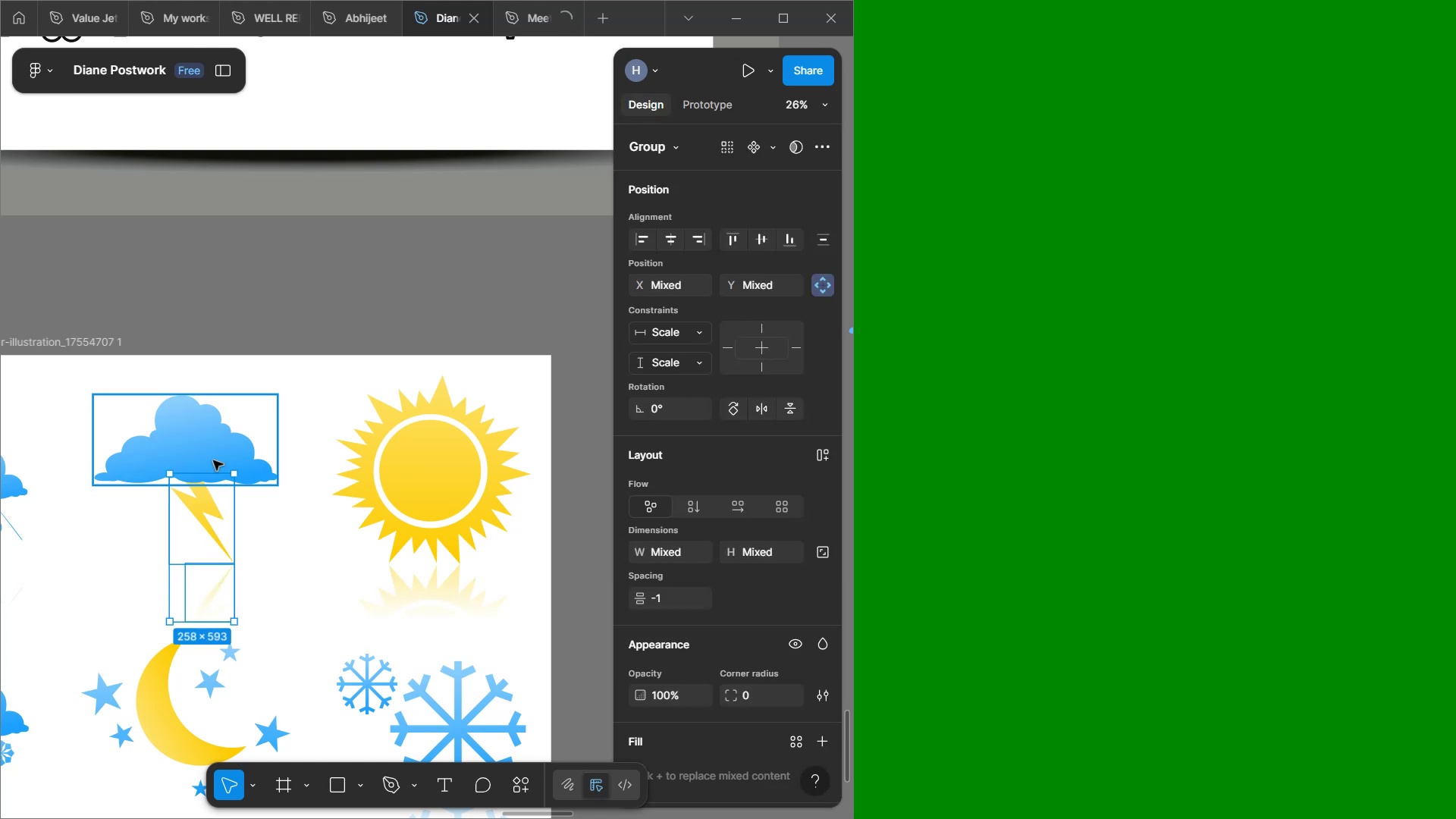 
left_click([213, 460])
 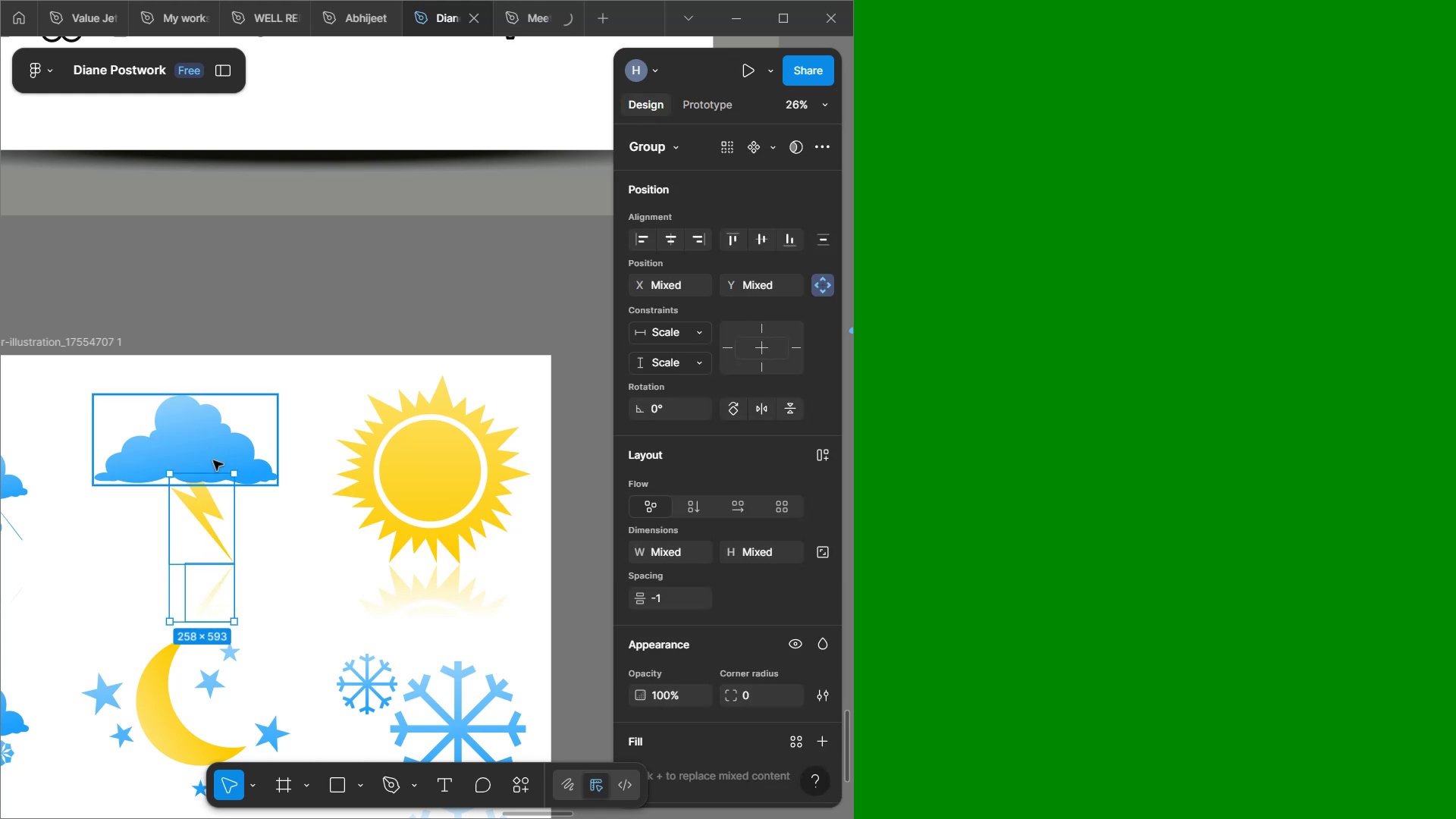 
key(Shift+ShiftLeft)
 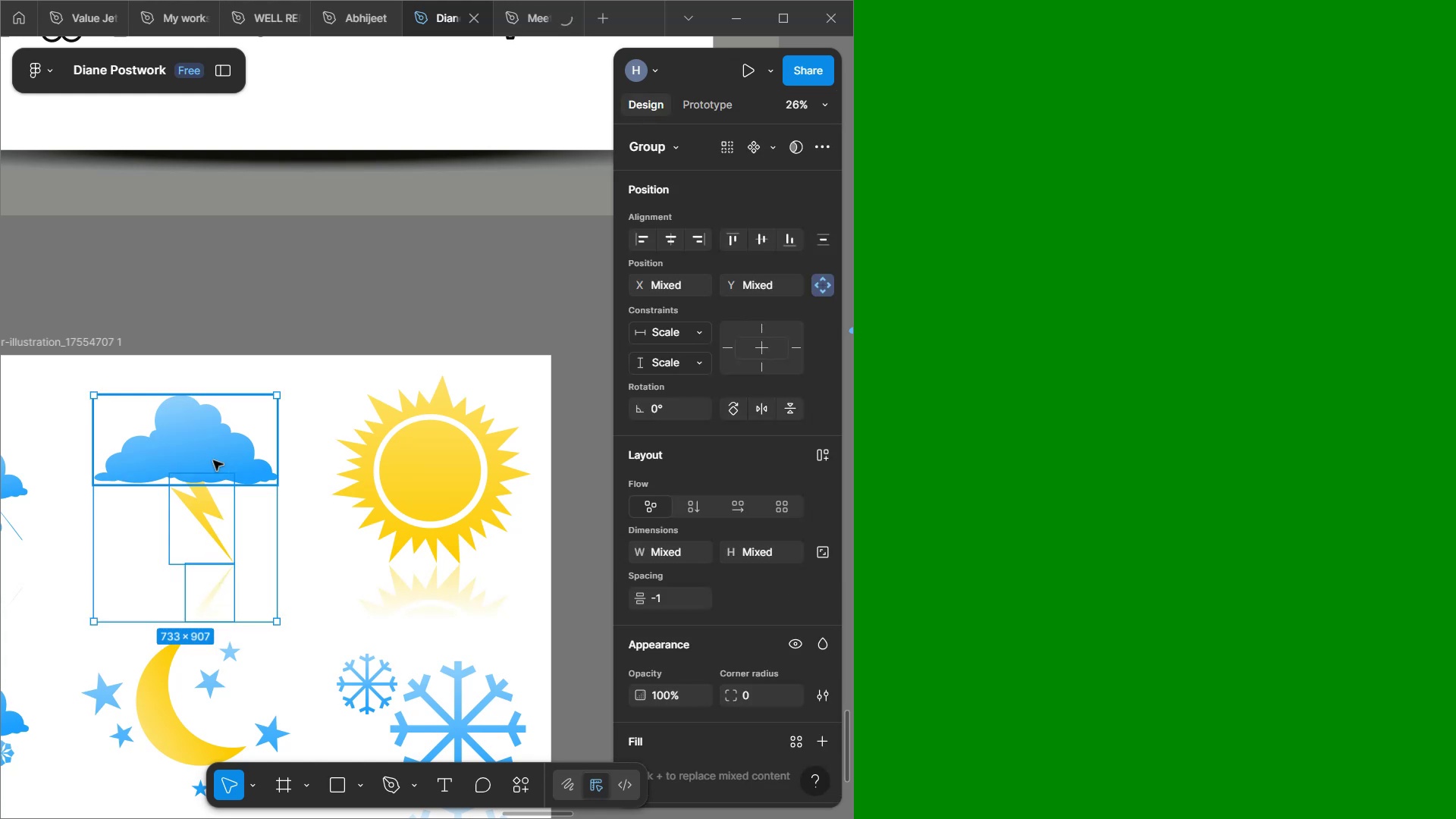 
key(Shift+ShiftLeft)
 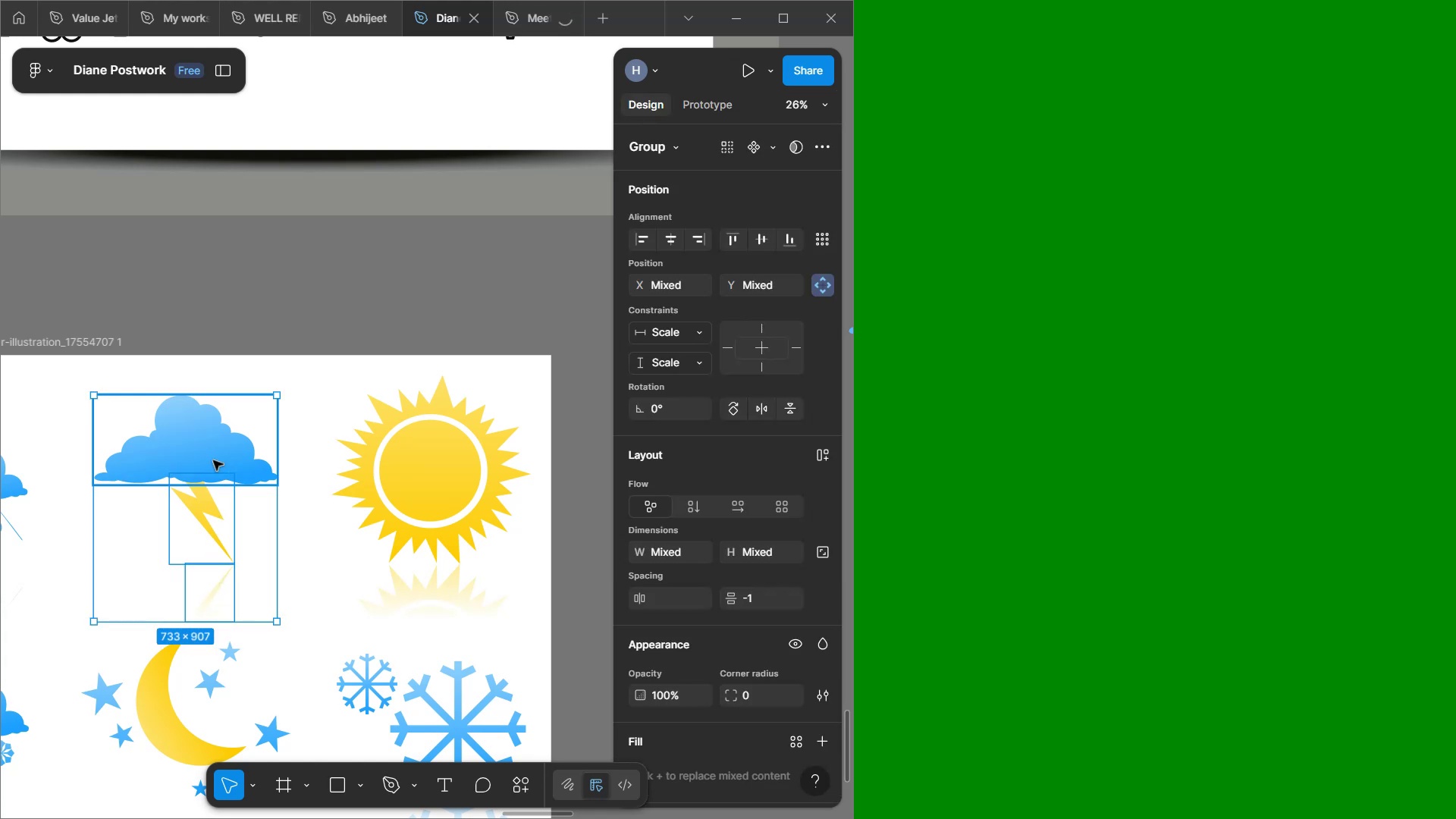 
key(Shift+ShiftLeft)
 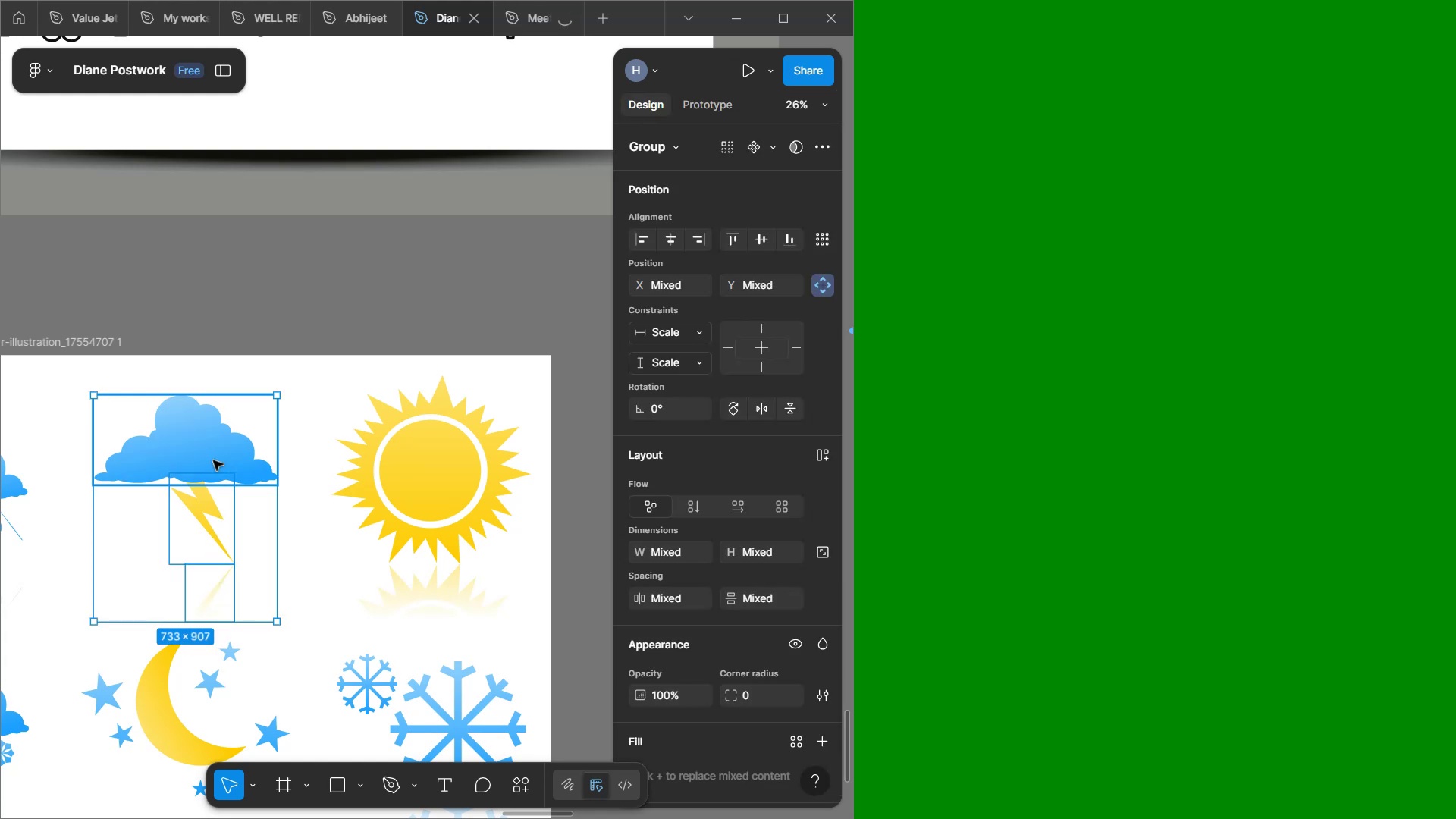 
key(Shift+ShiftLeft)
 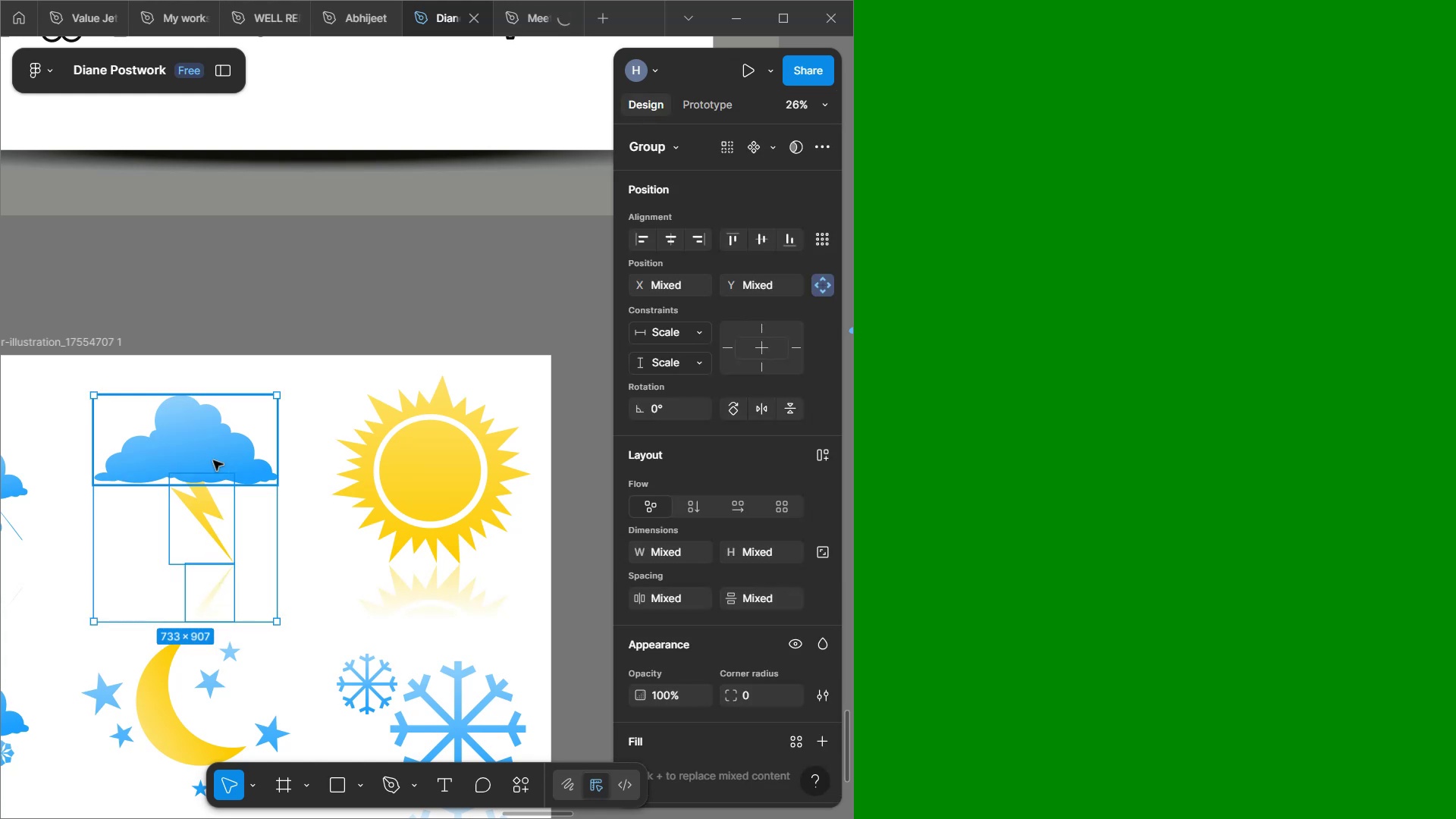 
key(Shift+ShiftLeft)
 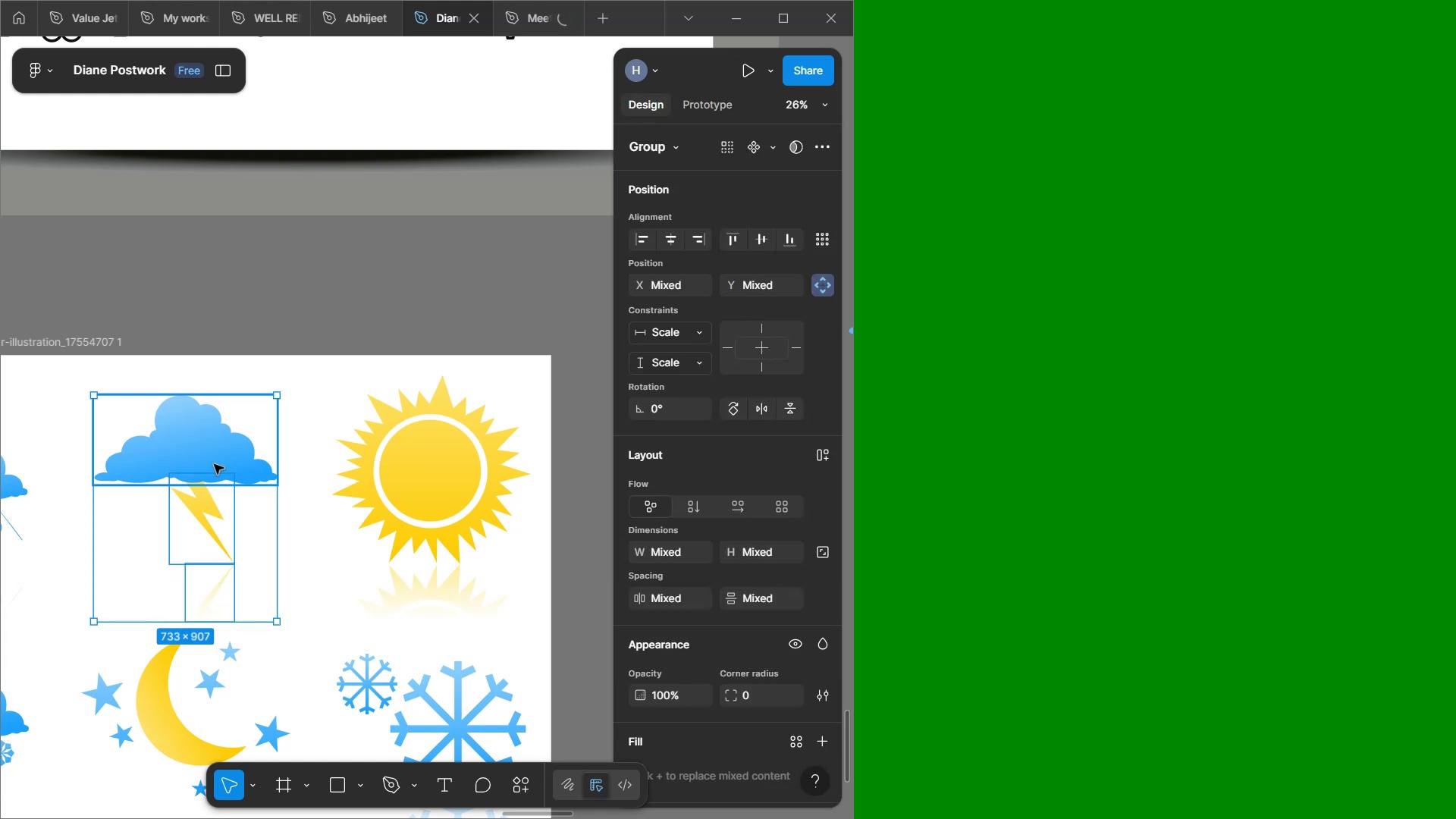 
key(Shift+ShiftLeft)
 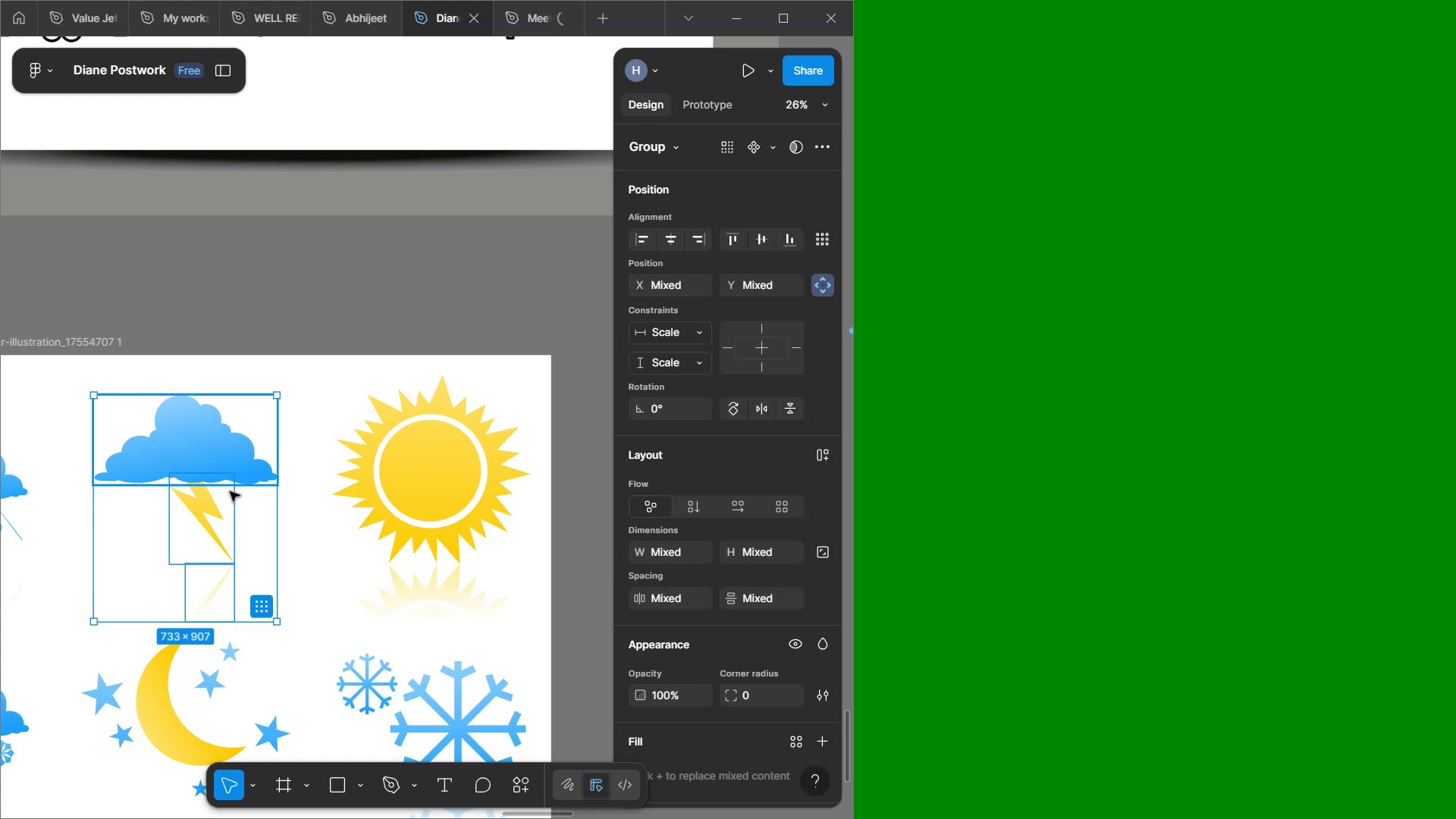 
hold_key(key=ControlLeft, duration=0.65)
scroll: coordinate [297, 538], scroll_direction: down, amount: 6.0
 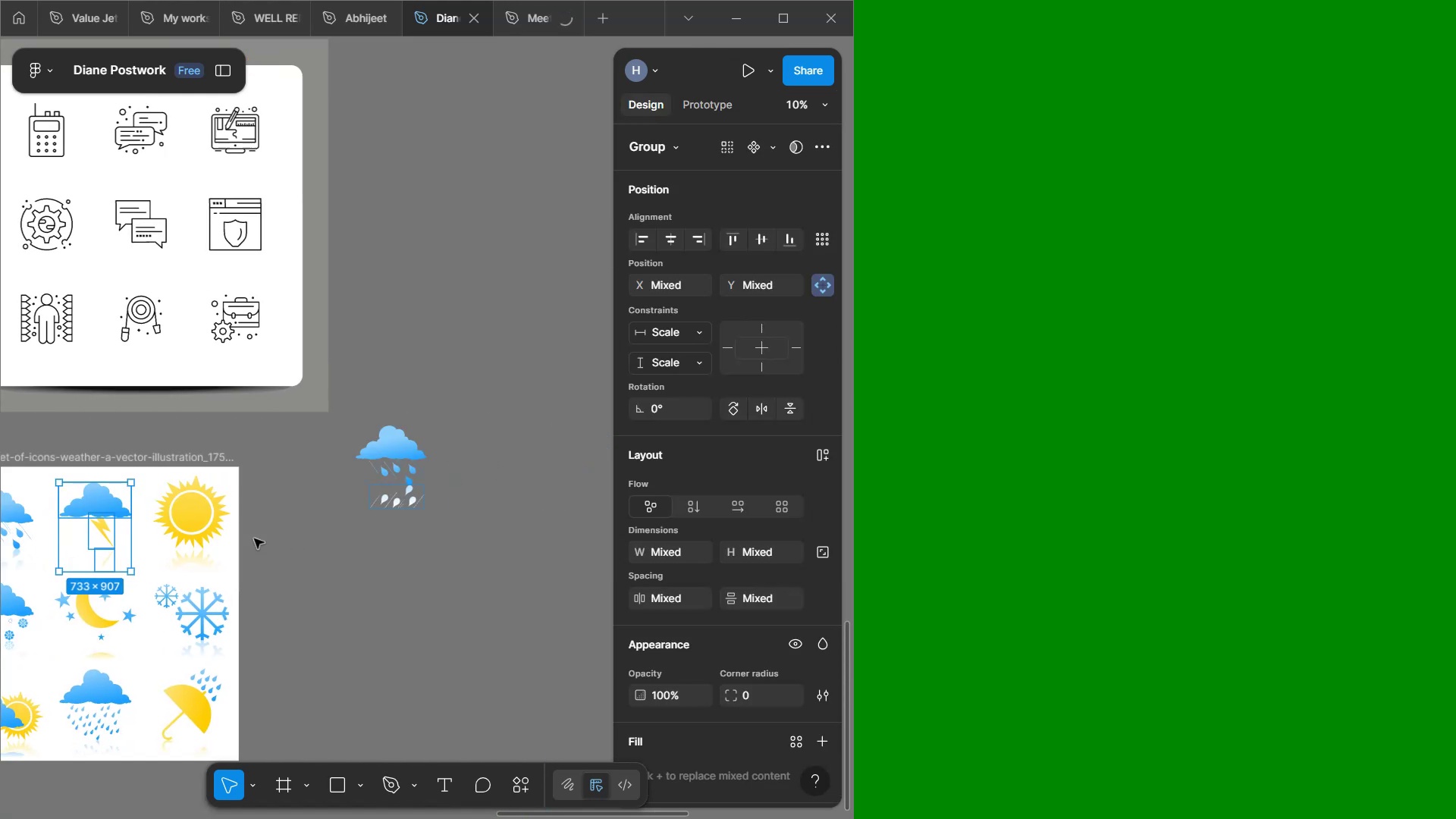 
hold_key(key=ShiftLeft, duration=0.56)
 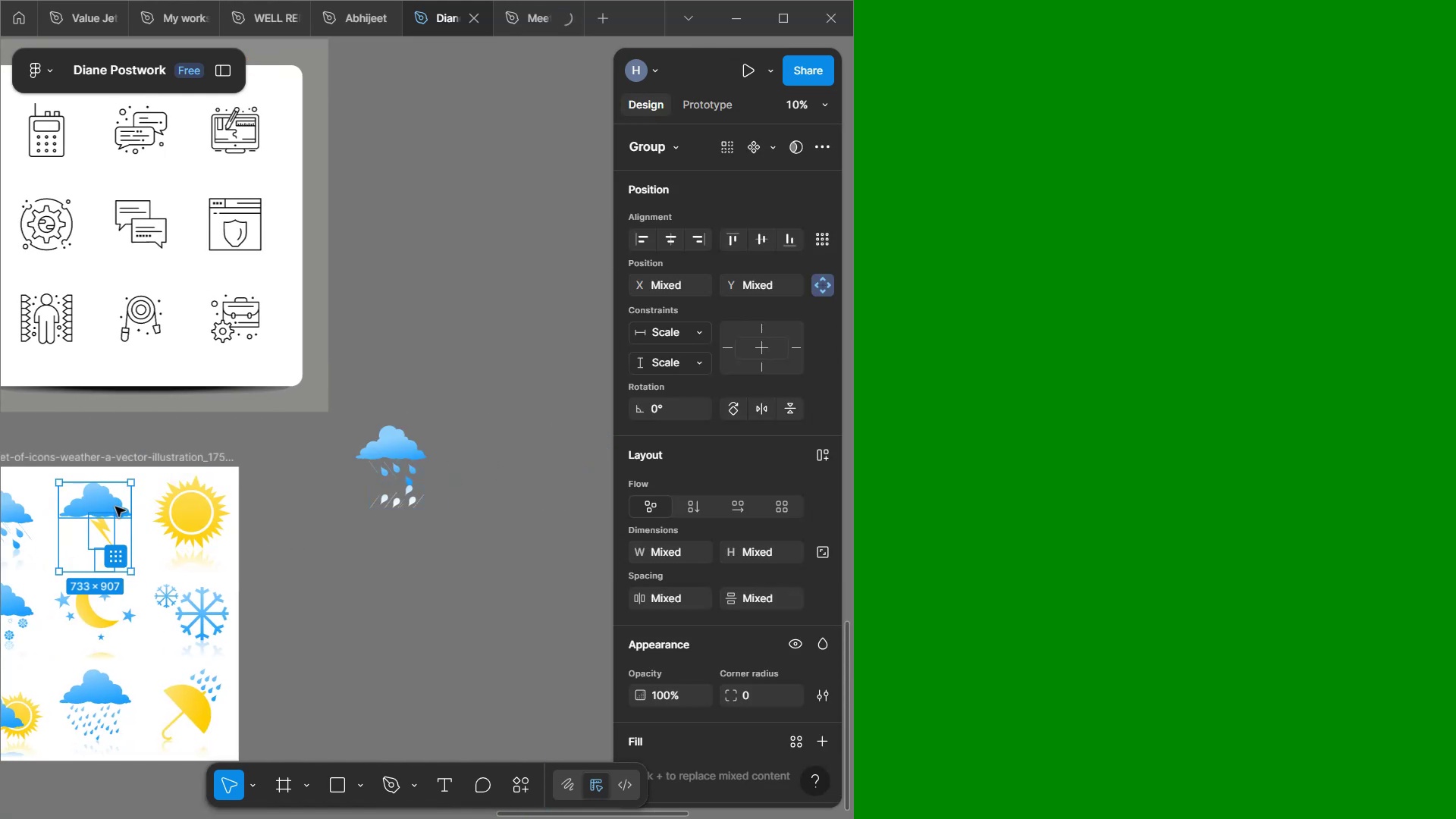 
hold_key(key=AltLeft, duration=1.5)
left_click_drag(start_coordinate=[108, 508], to_coordinate=[408, 573])
 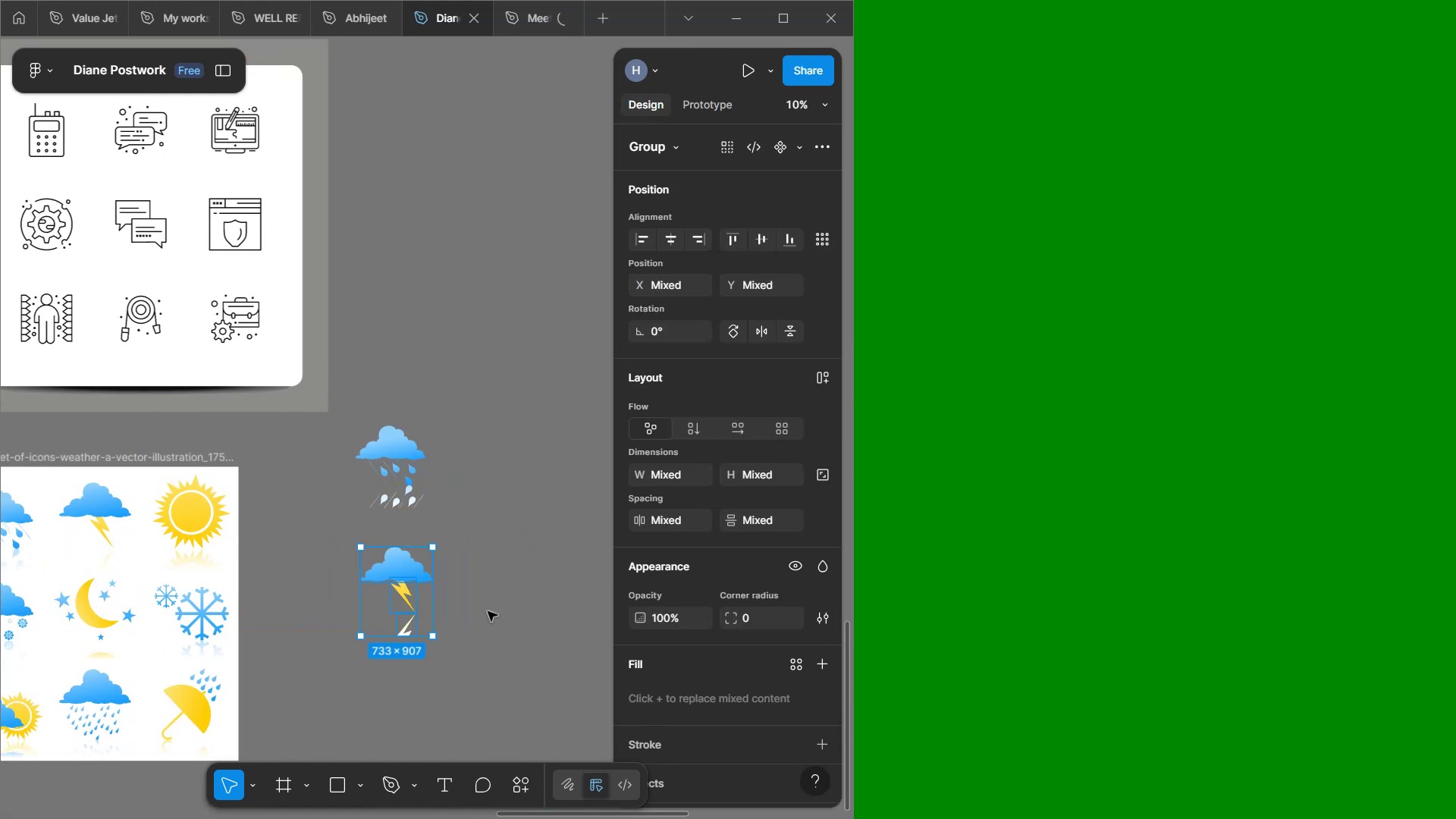 
hold_key(key=AltLeft, duration=0.7)
 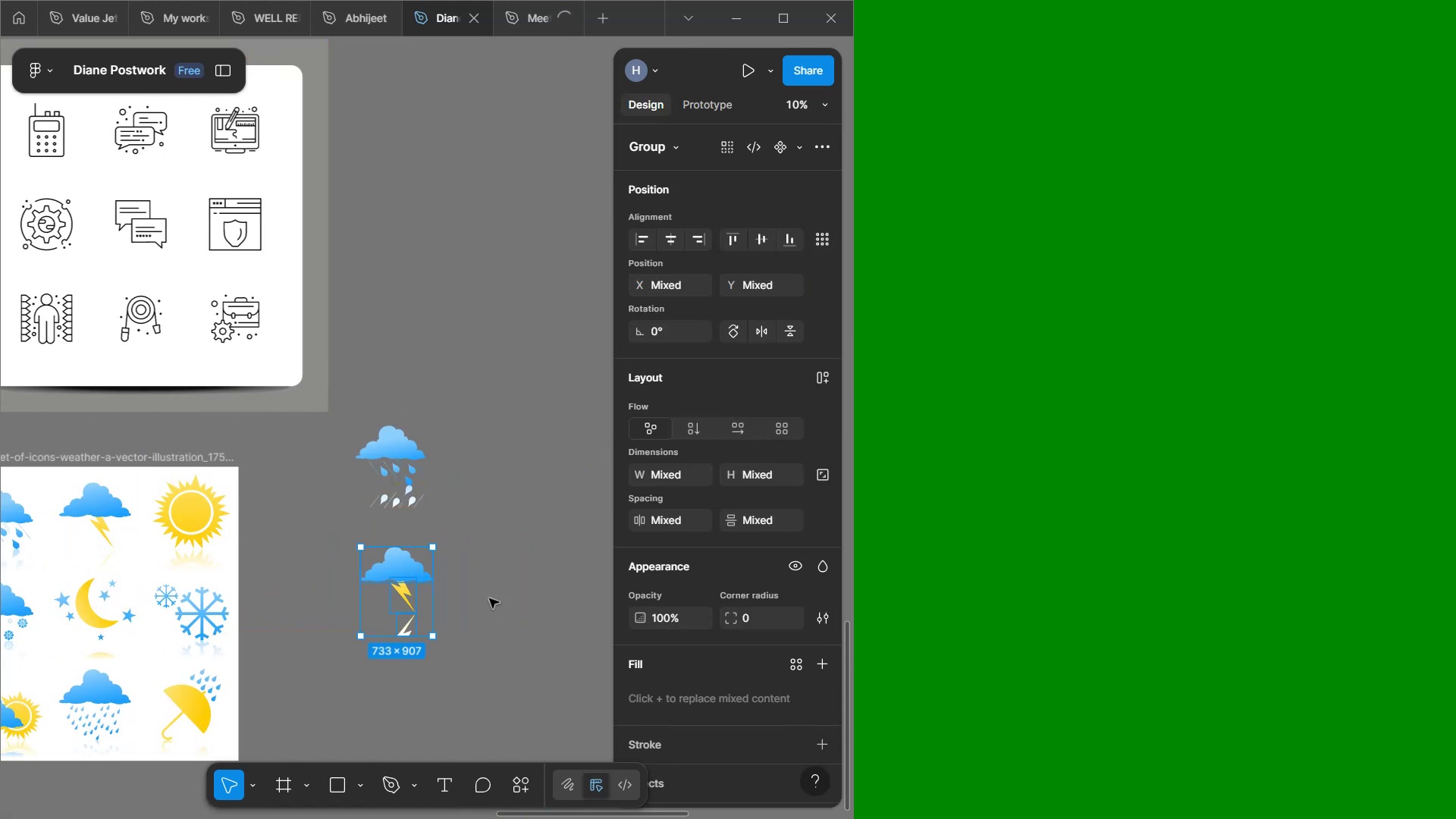 
key(Control+G)
 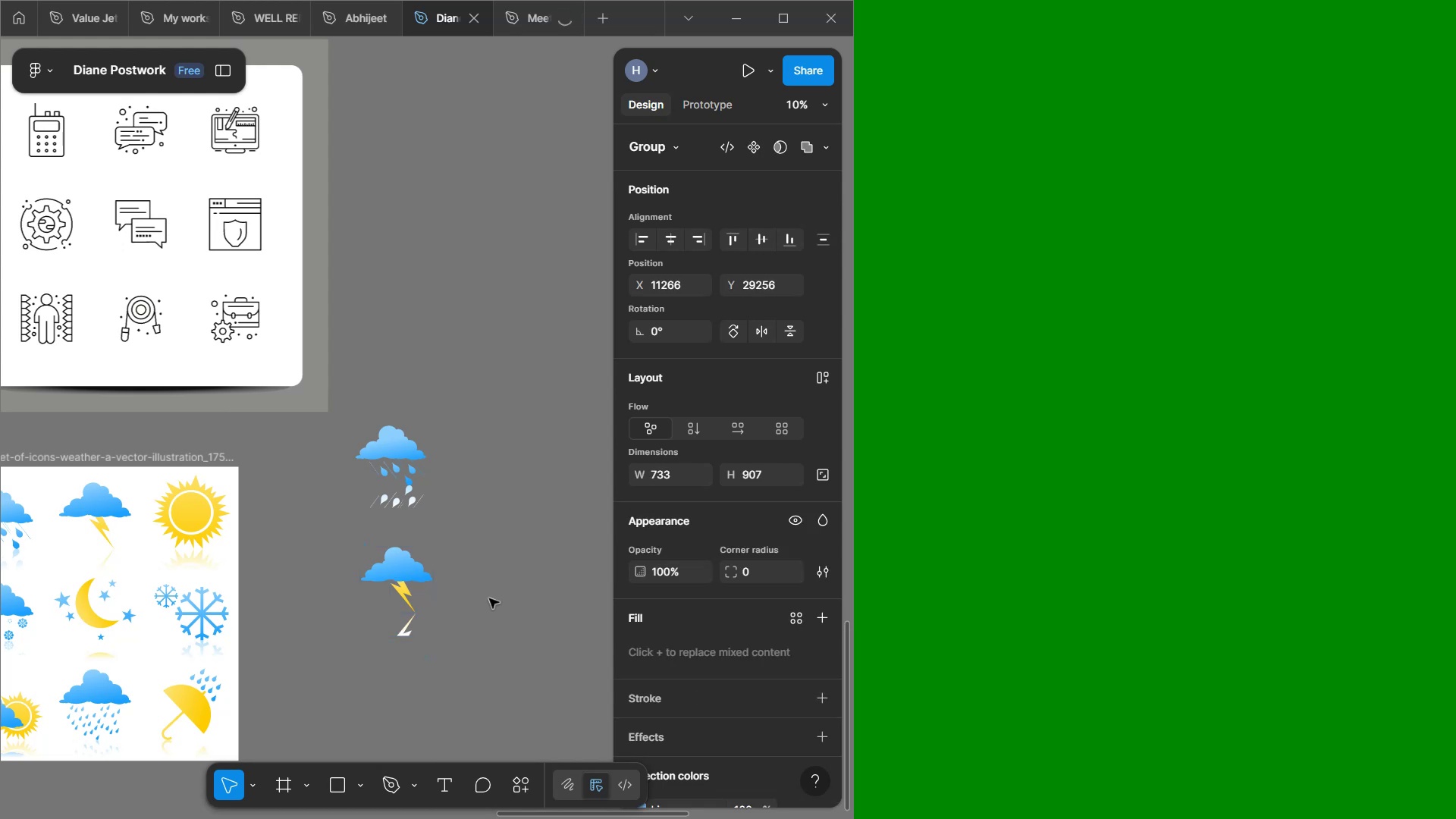 
left_click([488, 599])
 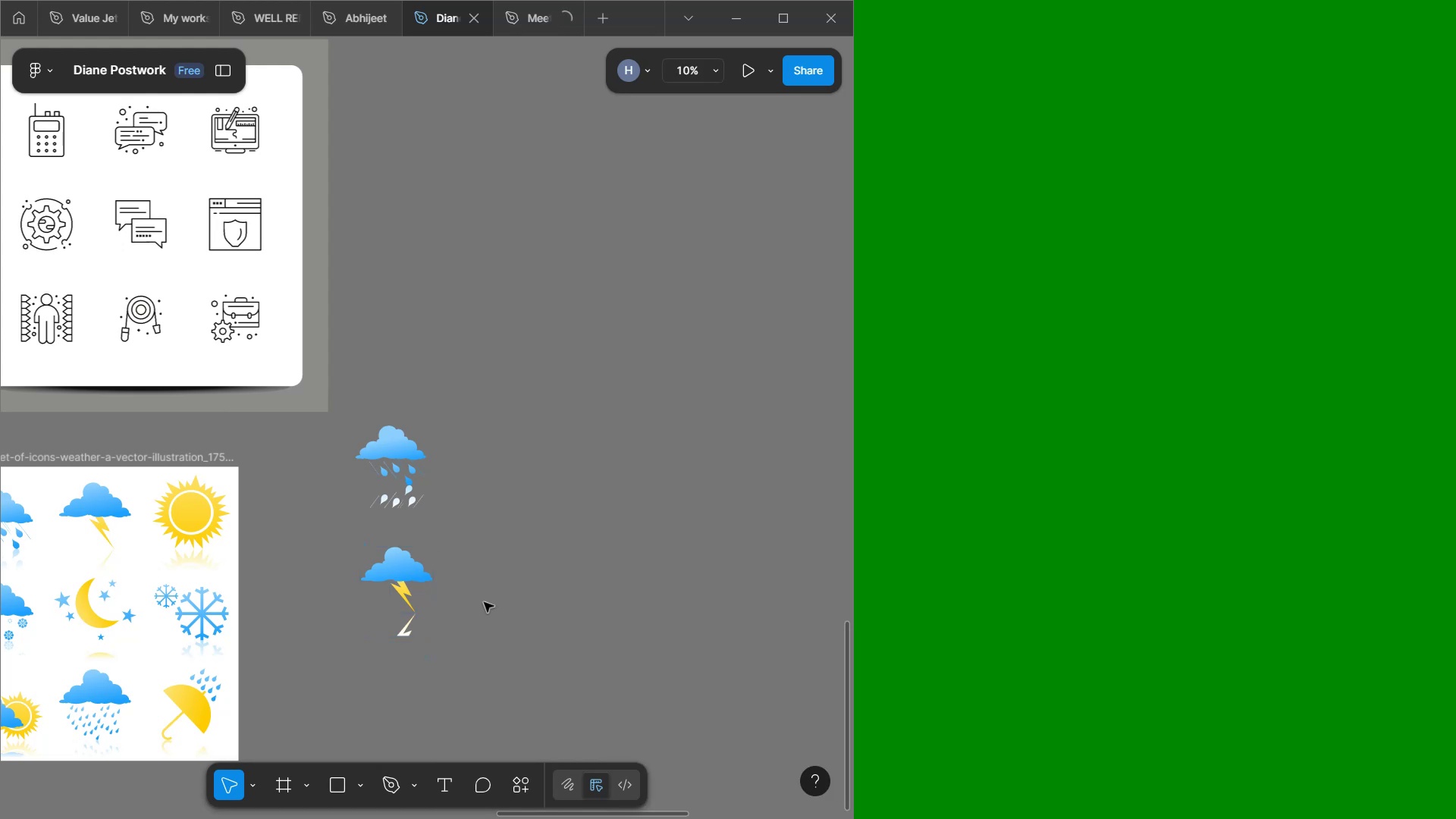 
hold_key(key=ShiftLeft, duration=0.73)
scroll: coordinate [449, 581], scroll_direction: up, amount: 3.0
 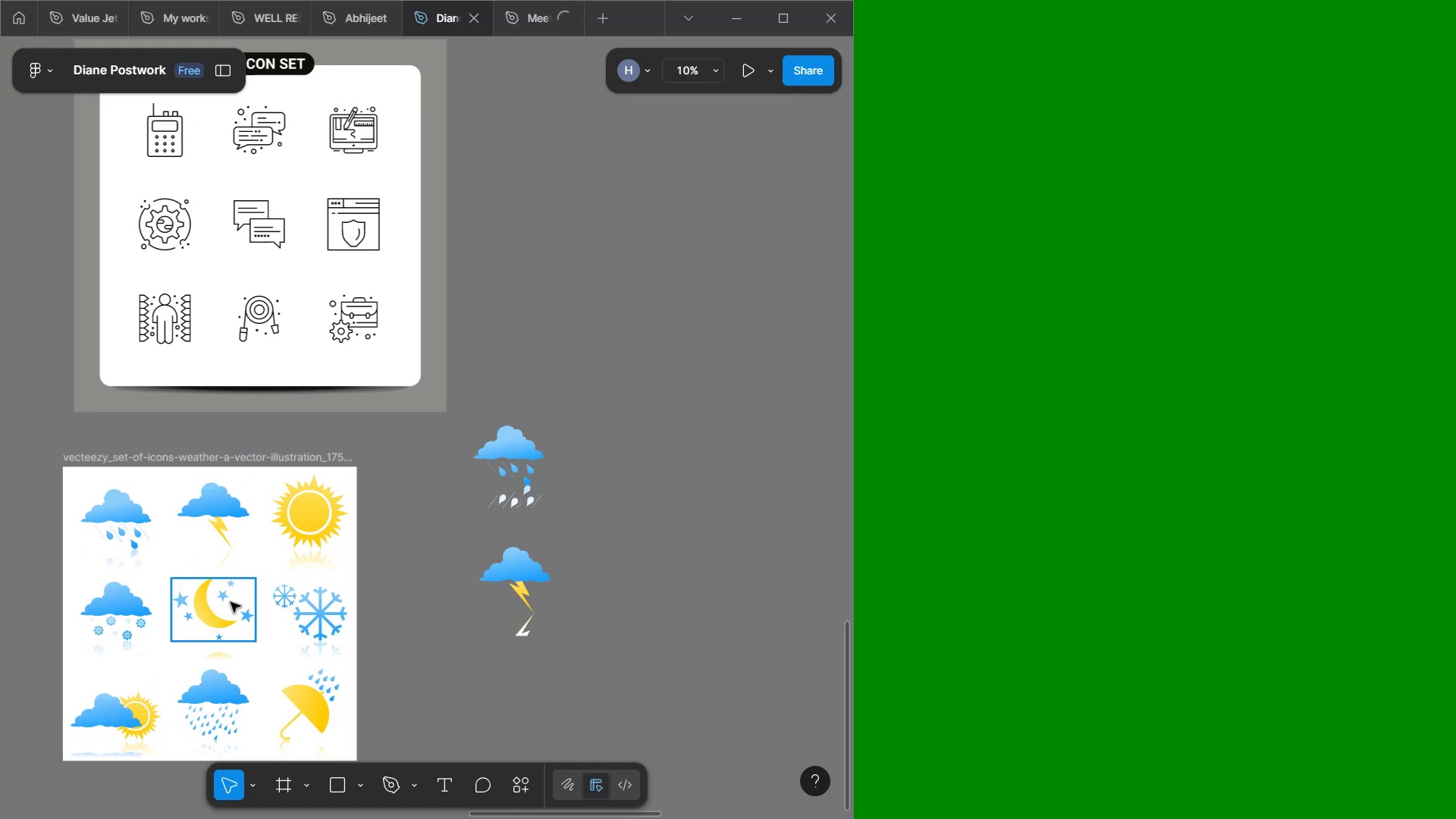 
scroll: coordinate [249, 571], scroll_direction: down, amount: 2.0
 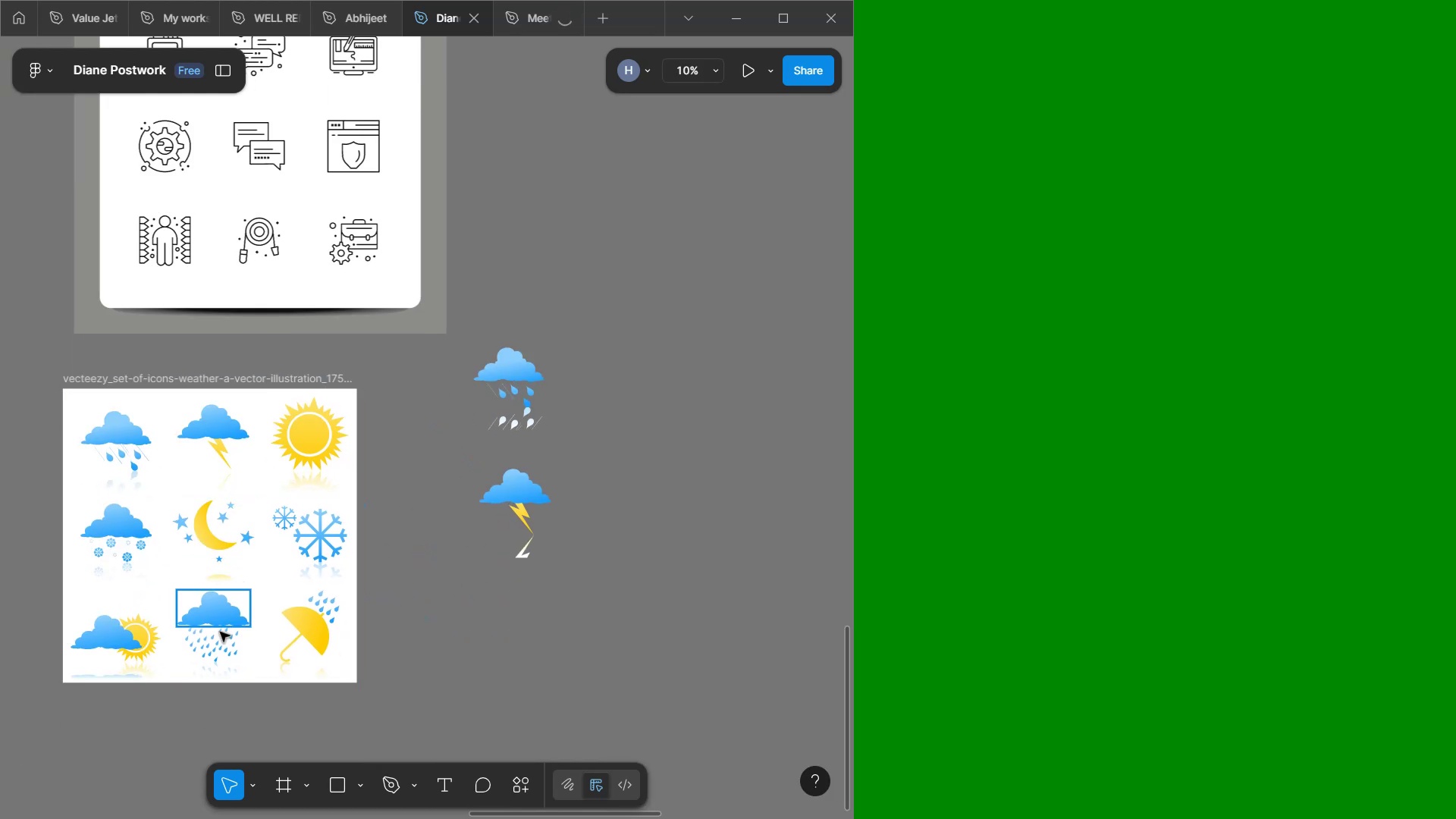 
hold_key(key=ControlLeft, duration=0.73)
scroll: coordinate [220, 632], scroll_direction: up, amount: 3.0
 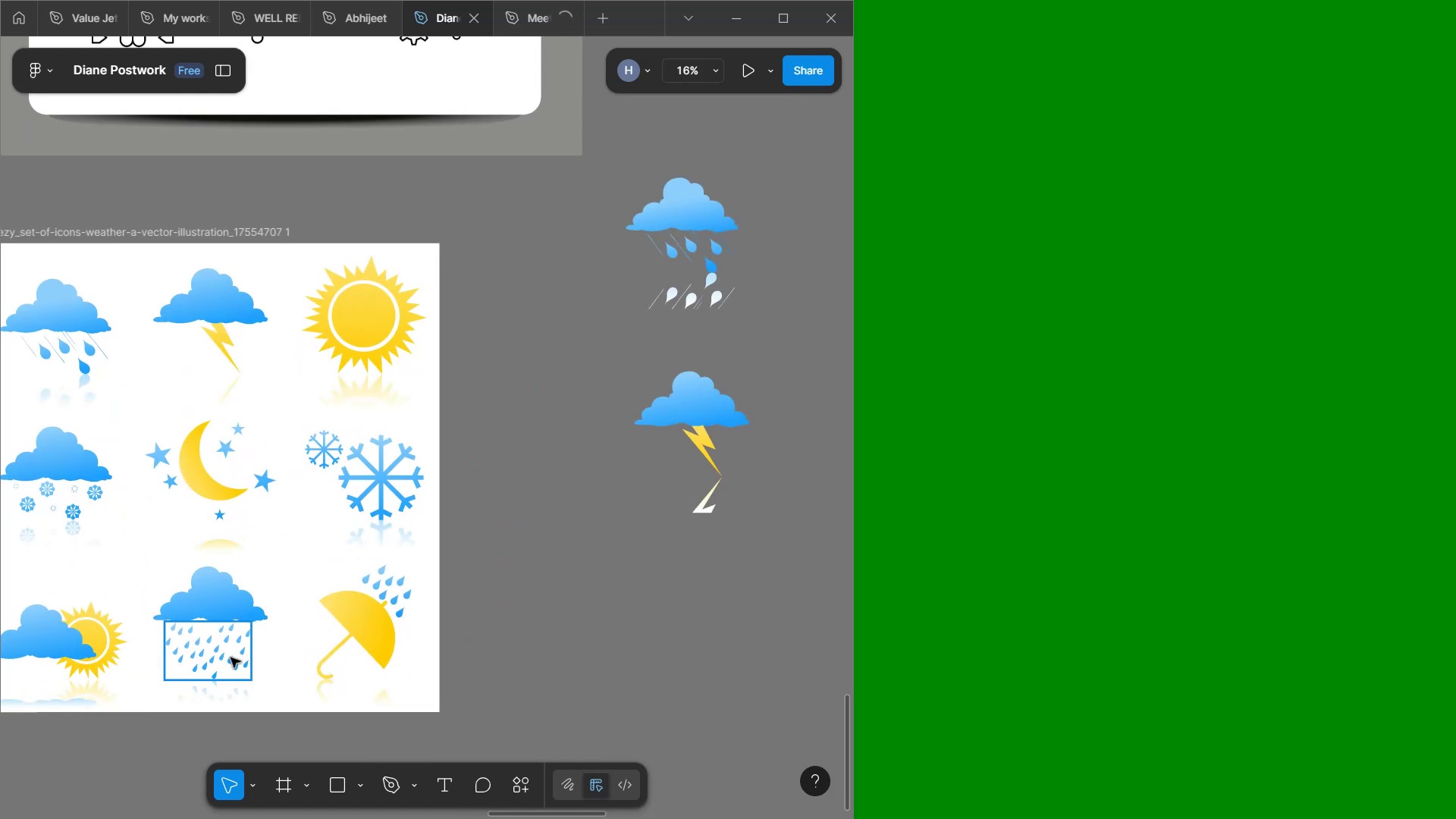 
left_click([231, 657])
 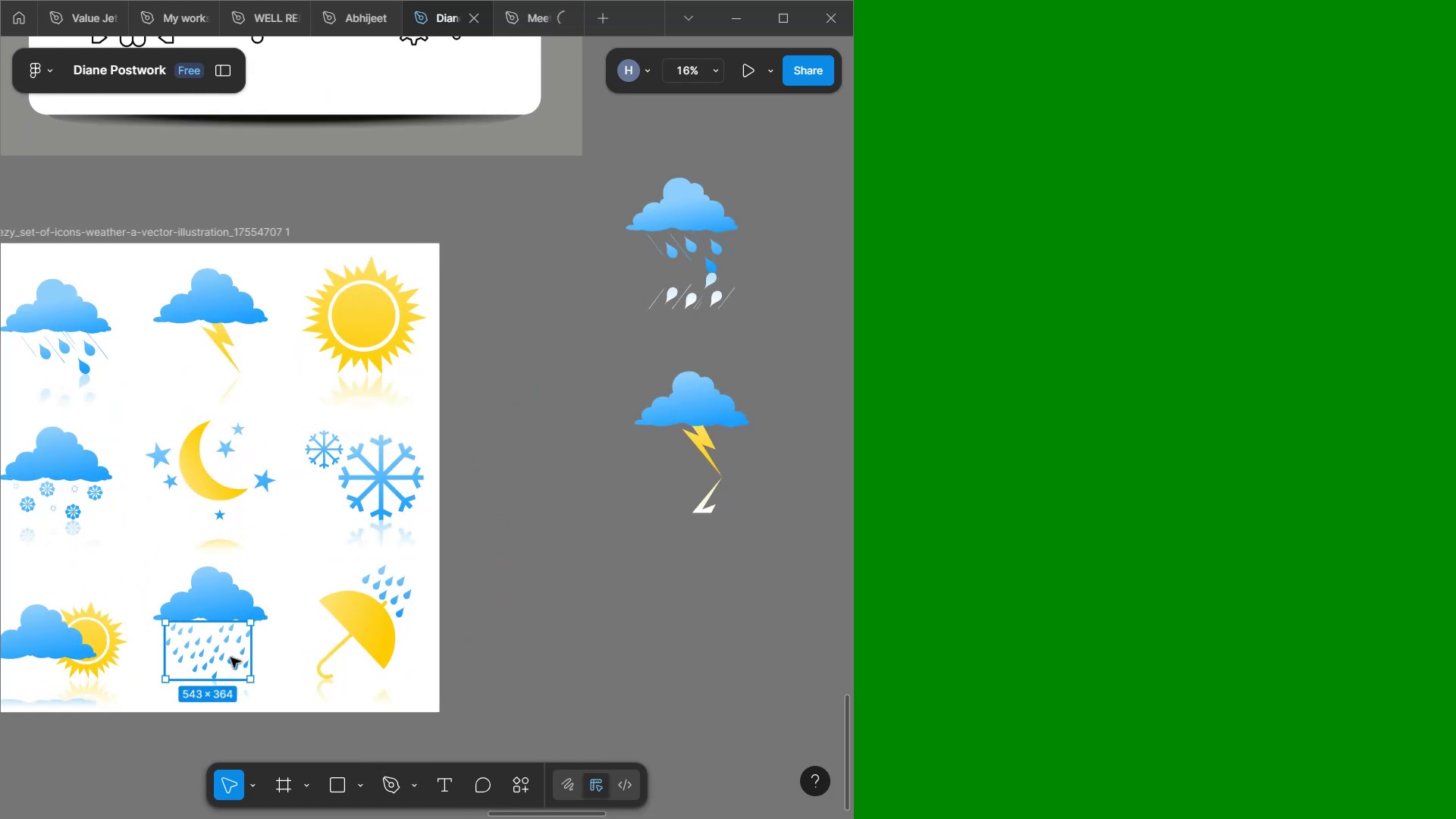 
hold_key(key=ShiftLeft, duration=0.85)
 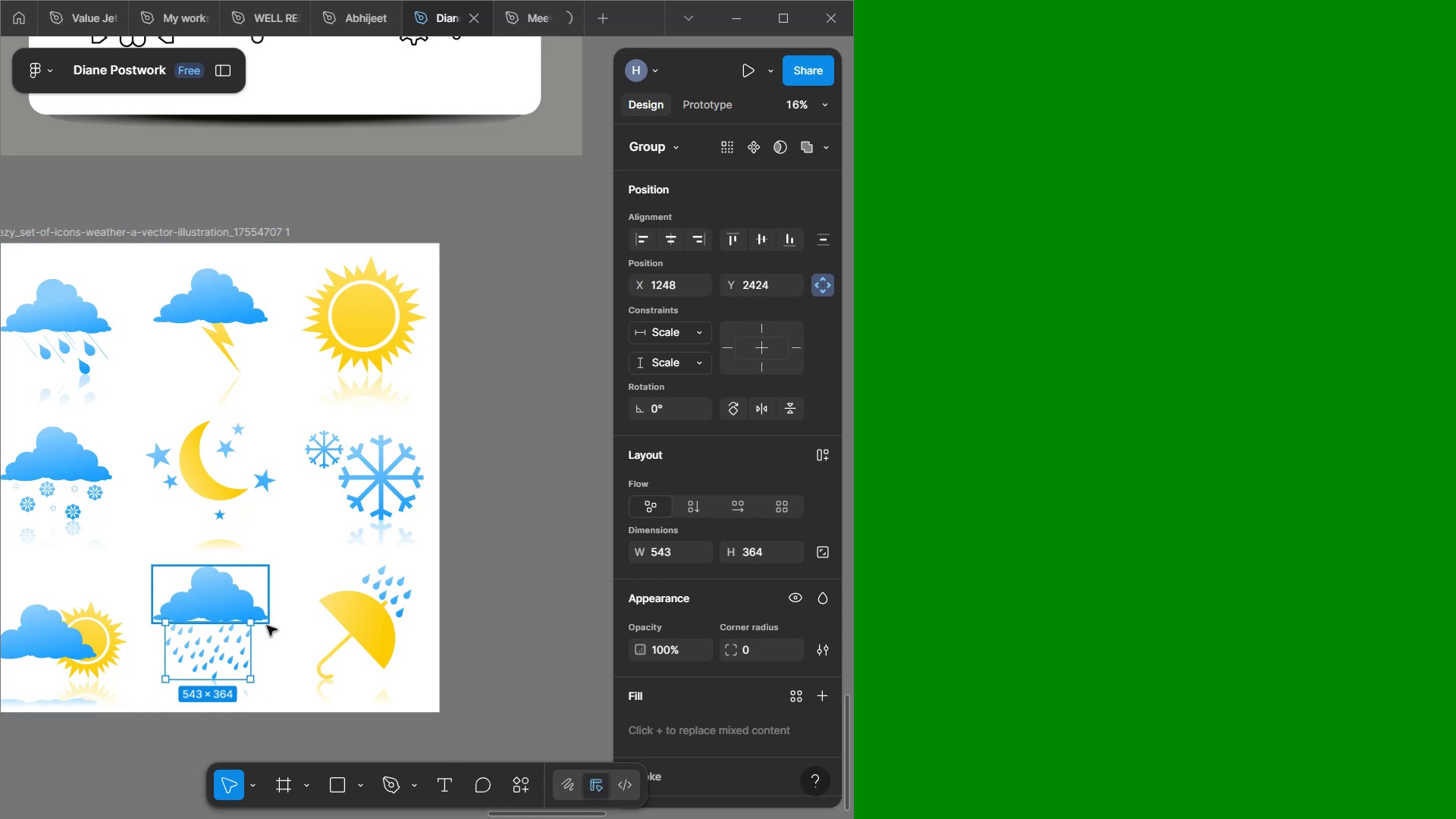 
hold_key(key=ShiftLeft, duration=0.68)
left_click([228, 586])
 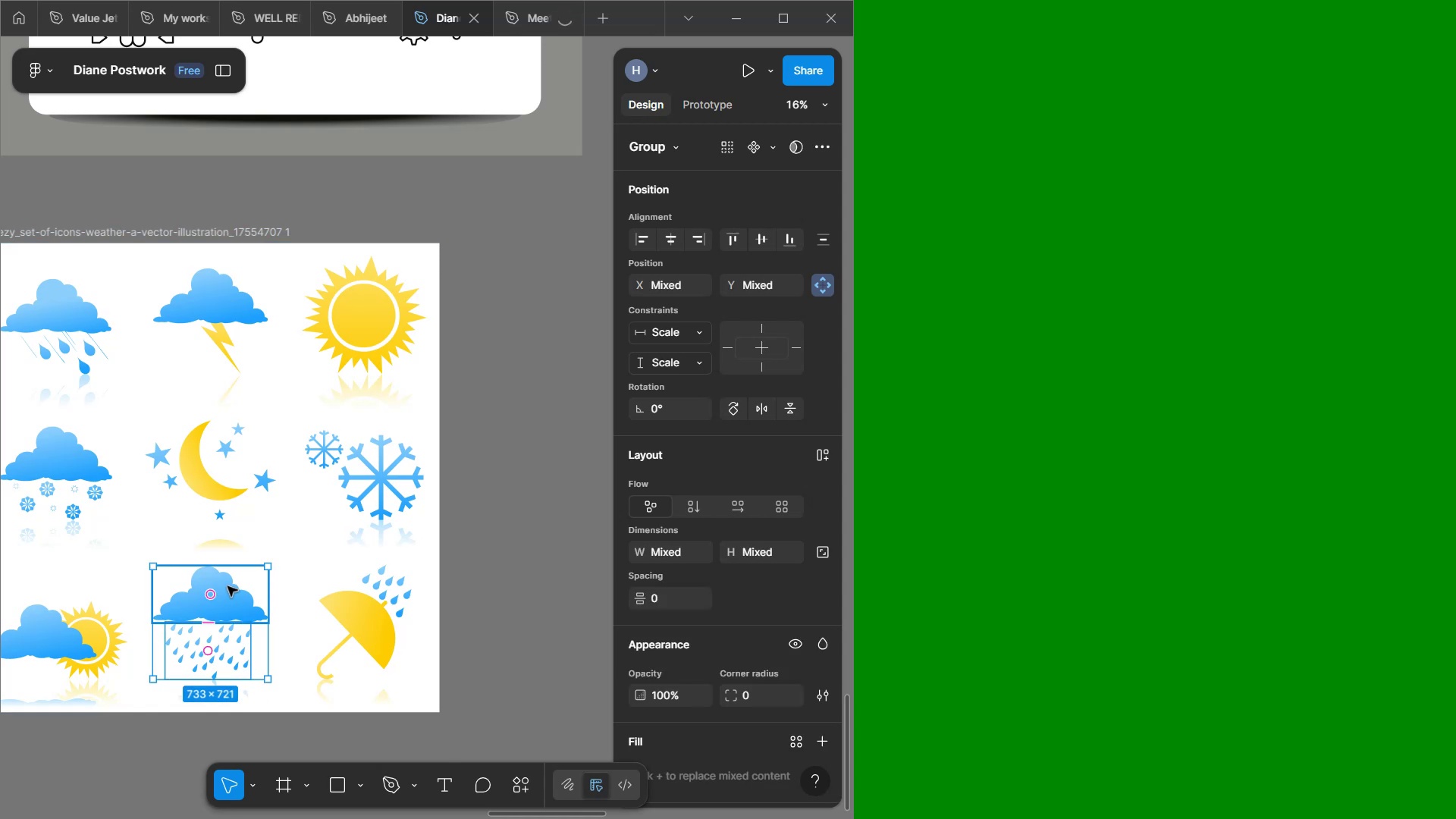 
hold_key(key=ControlLeft, duration=0.65)
scroll: coordinate [256, 579], scroll_direction: down, amount: 3.0
 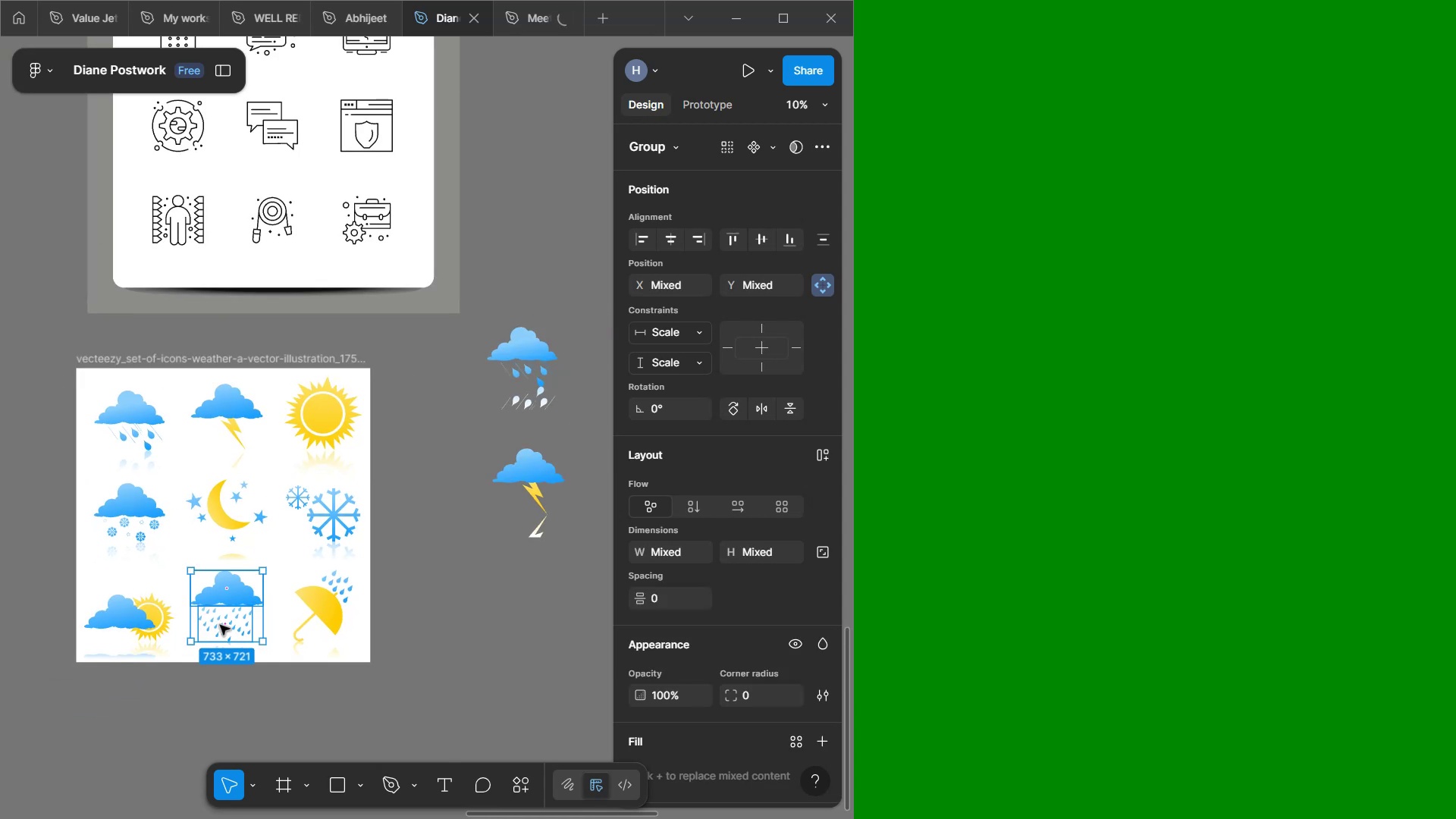 
hold_key(key=AltLeft, duration=1.1)
left_click_drag(start_coordinate=[217, 621], to_coordinate=[525, 617])
 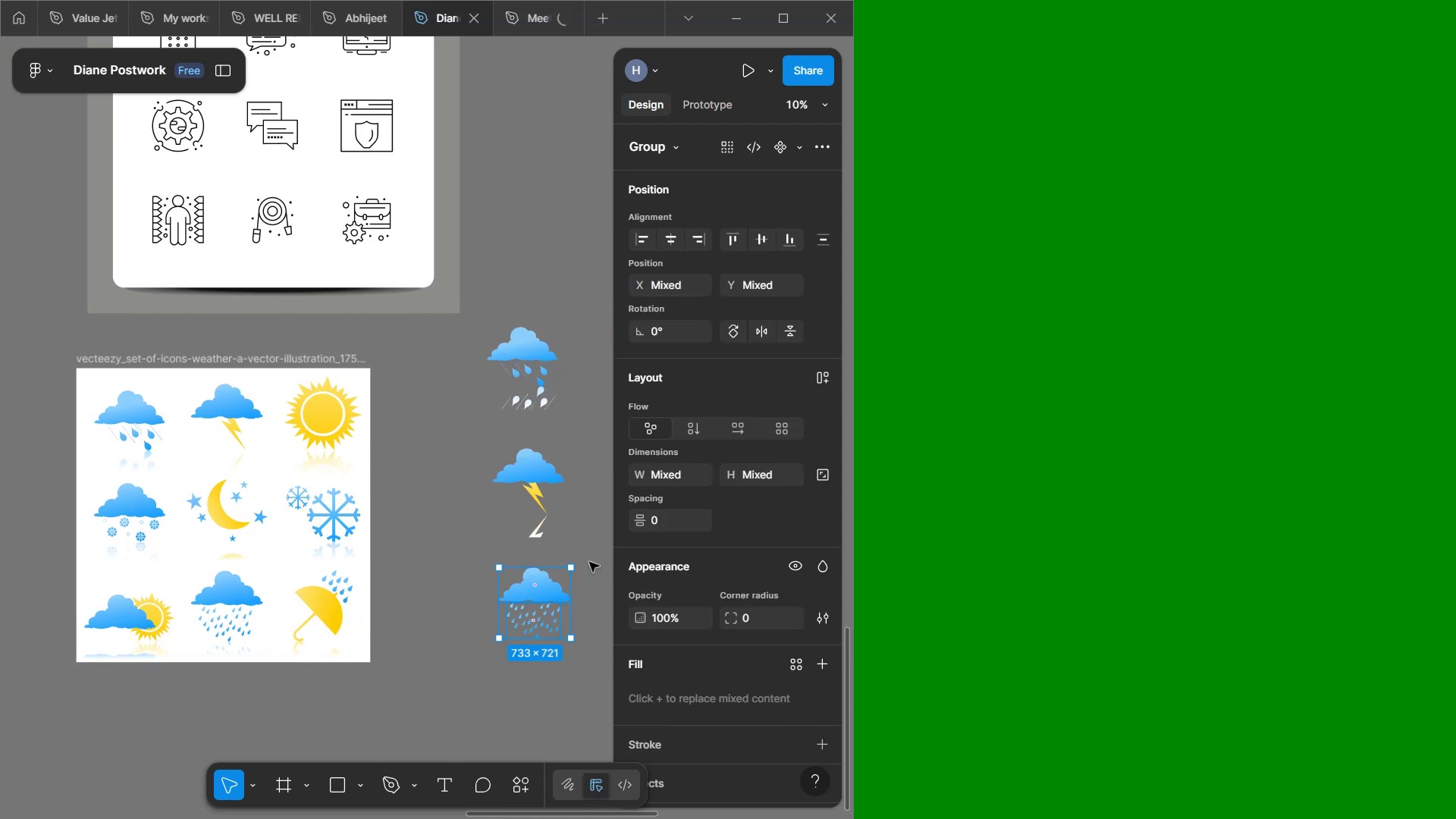 
key(Control+G)
 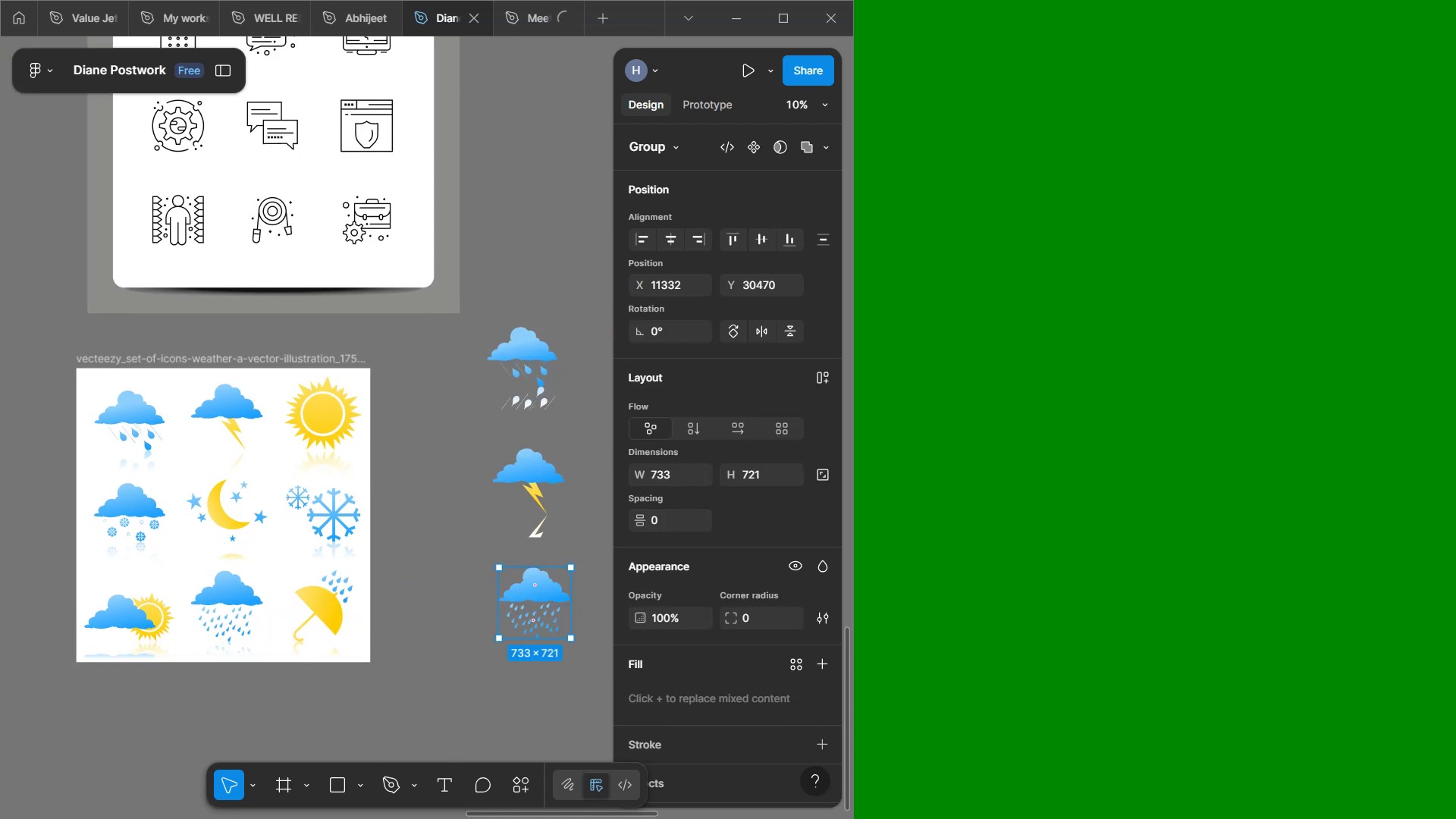 
left_click([1163, 117])
 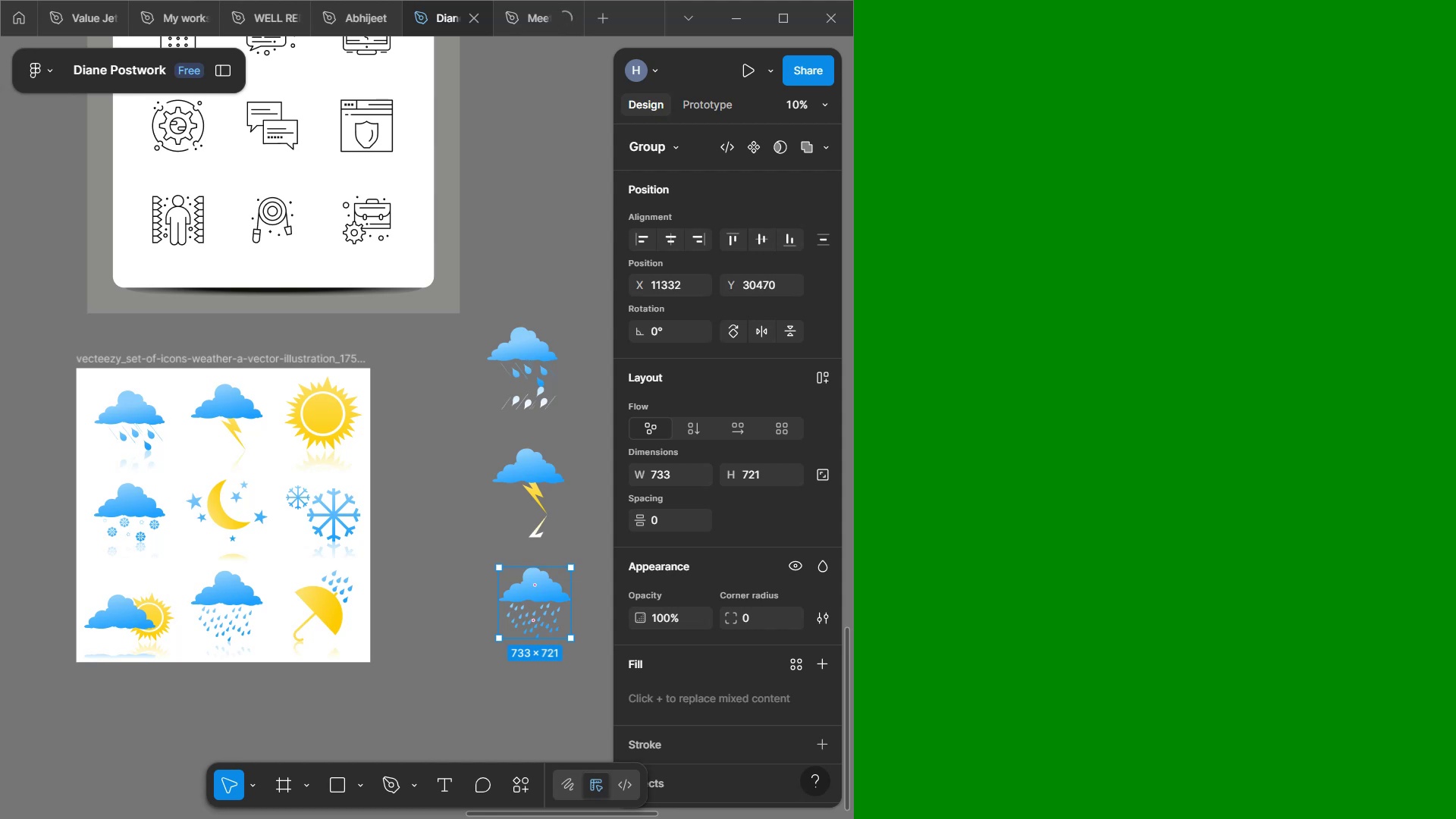 
scroll: coordinate [635, 380], scroll_direction: up, amount: 9.0
 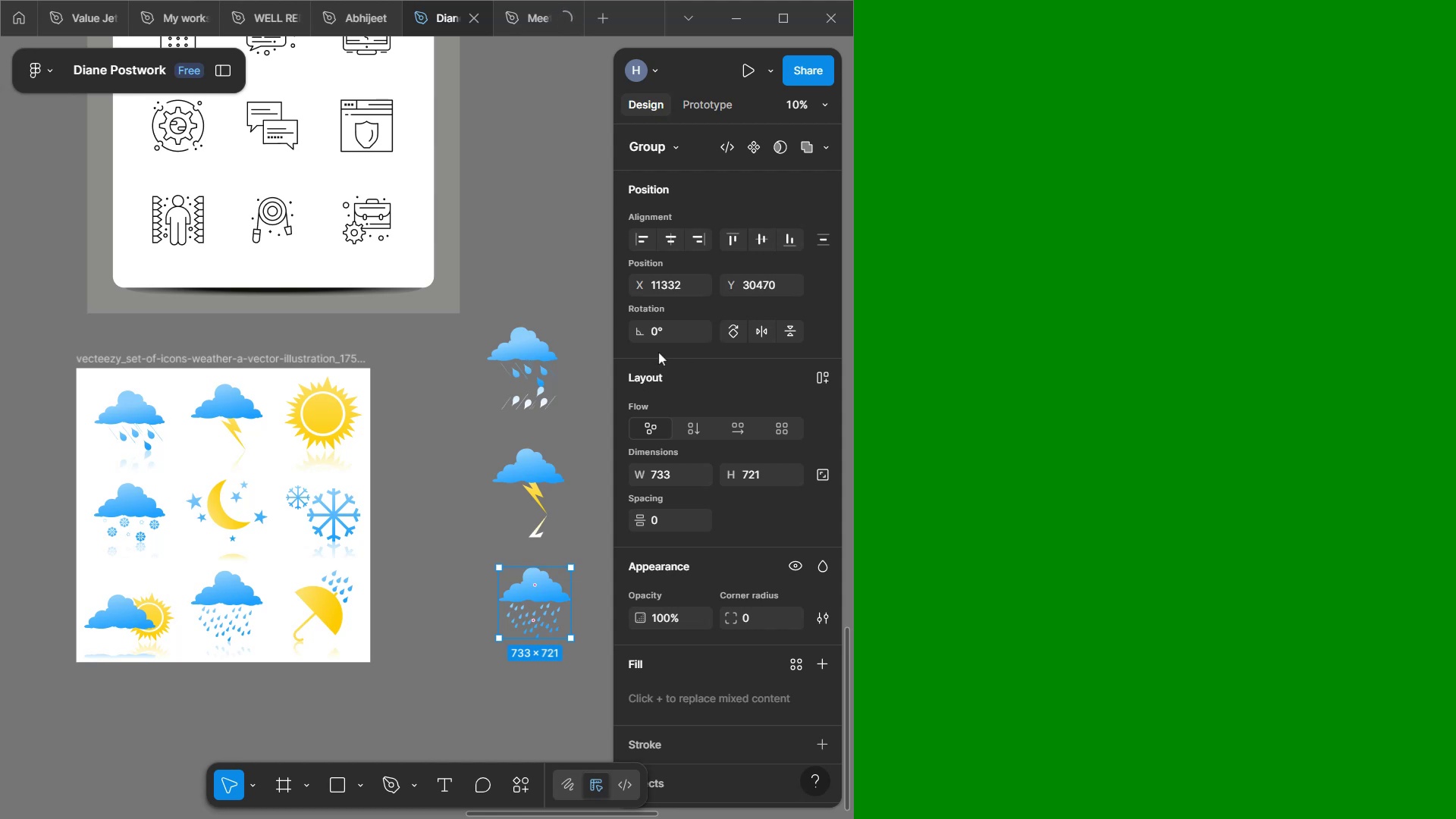 
wait(10.12)
 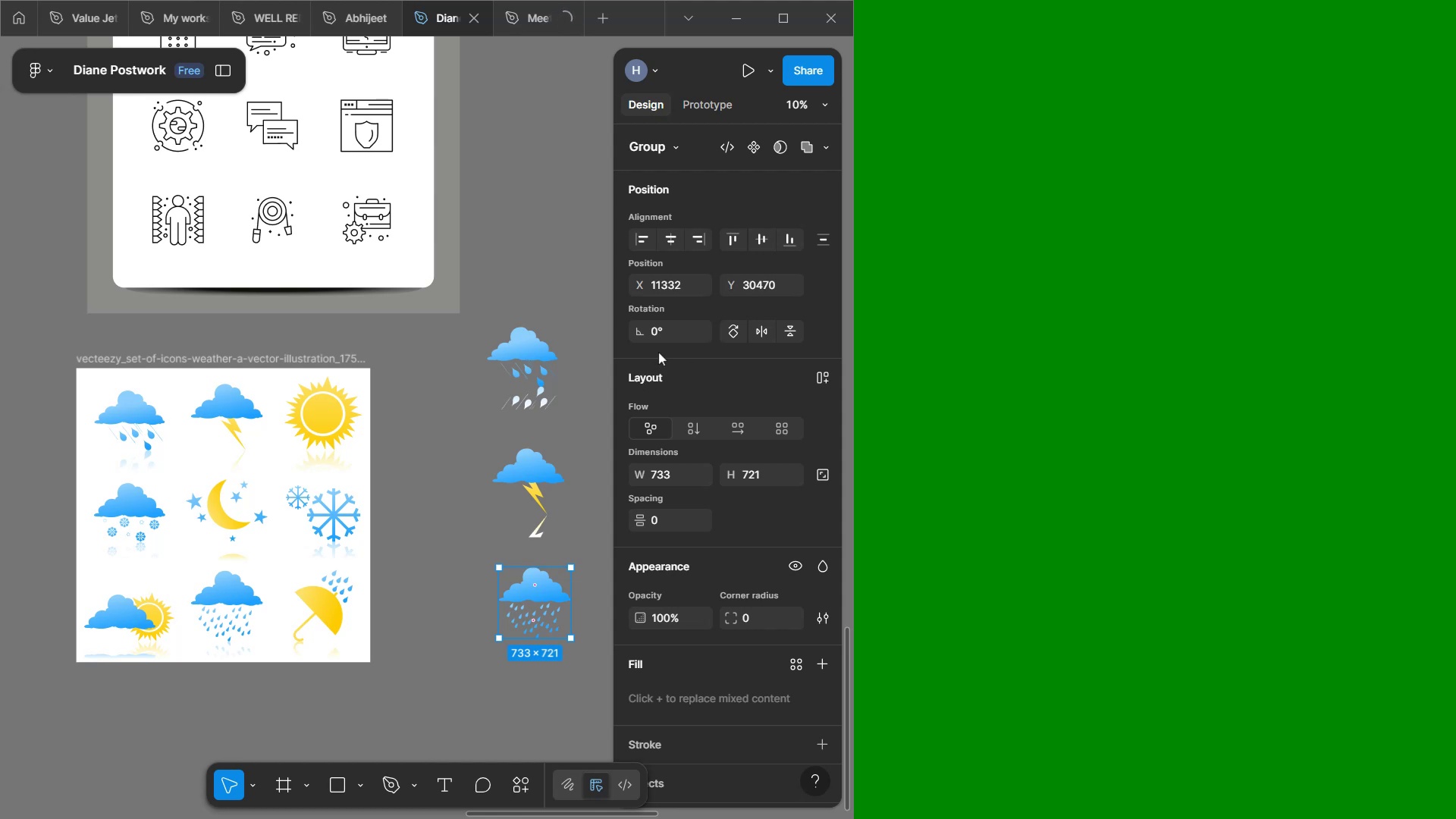 
left_click([604, 739])
 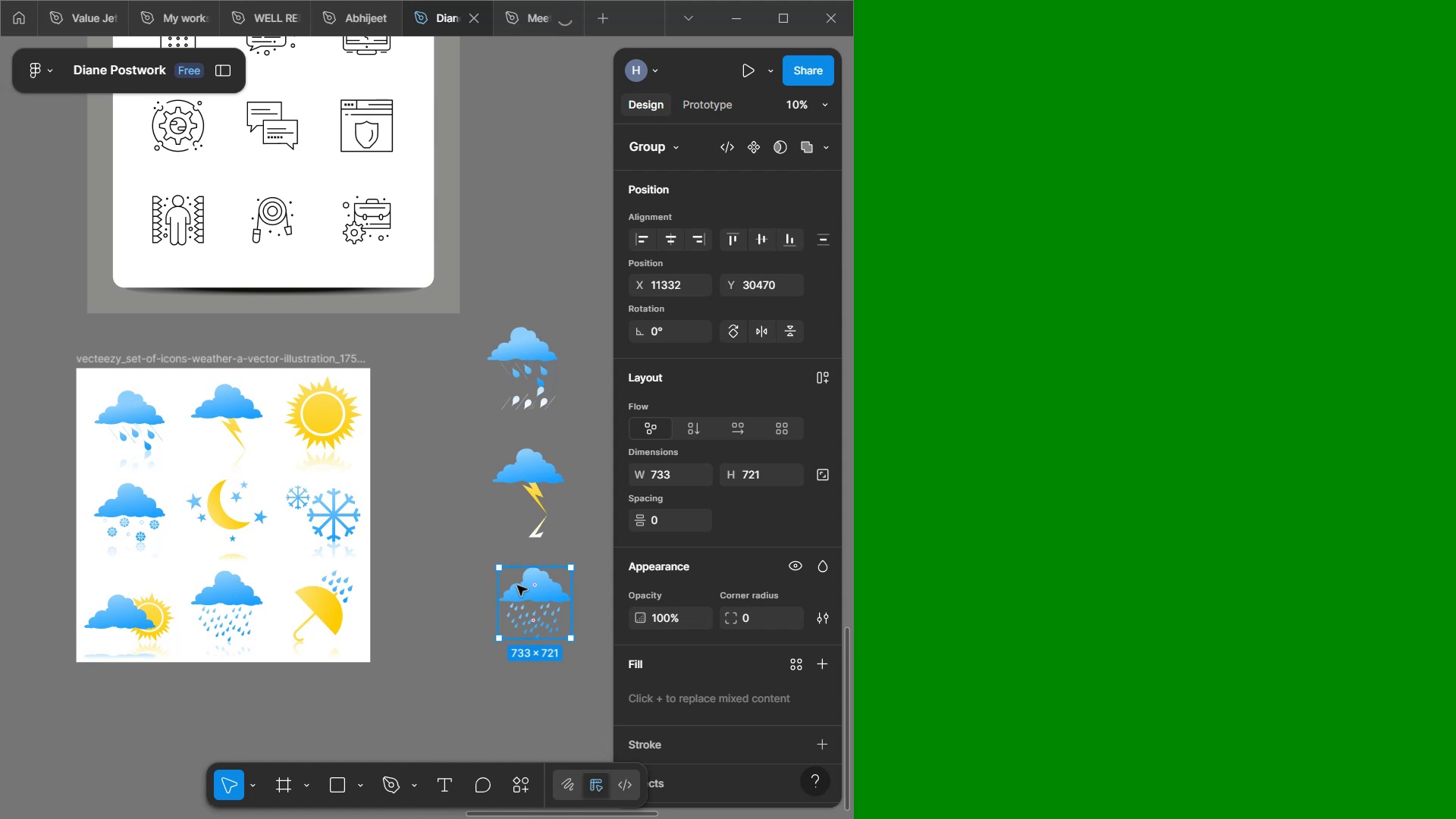 
left_click([467, 684])
 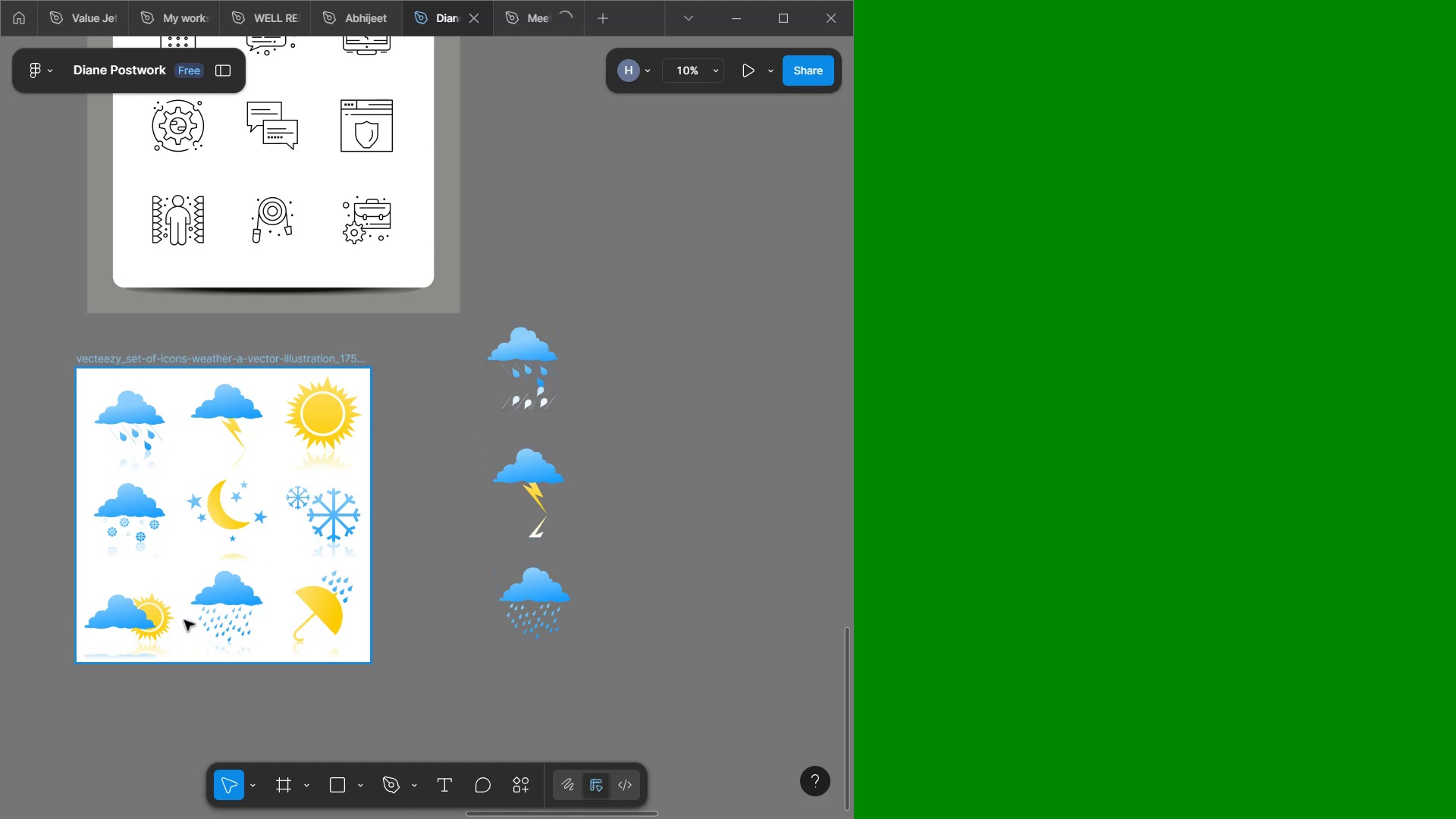 
wait(5.55)
 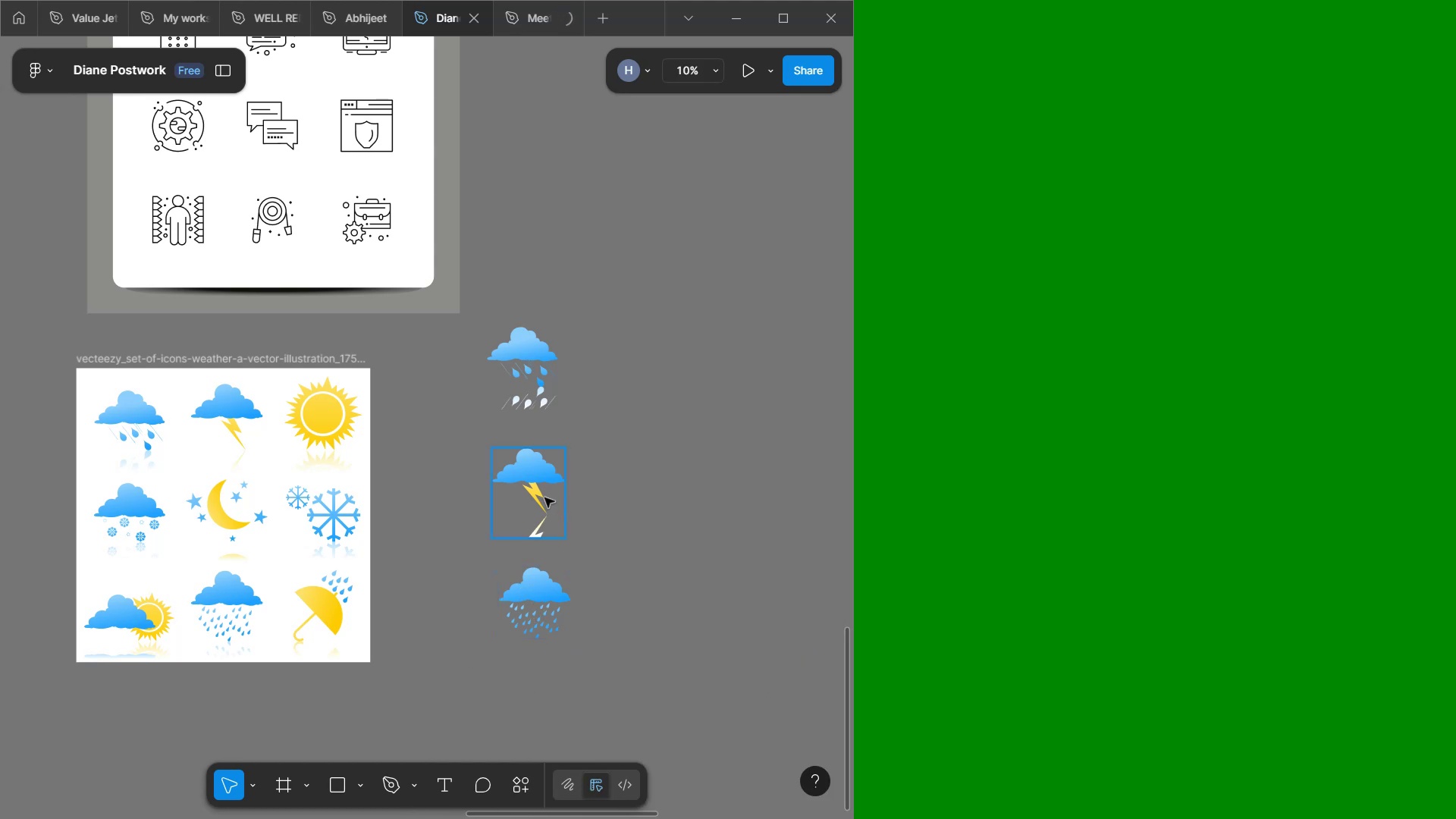 
left_click([135, 510])
 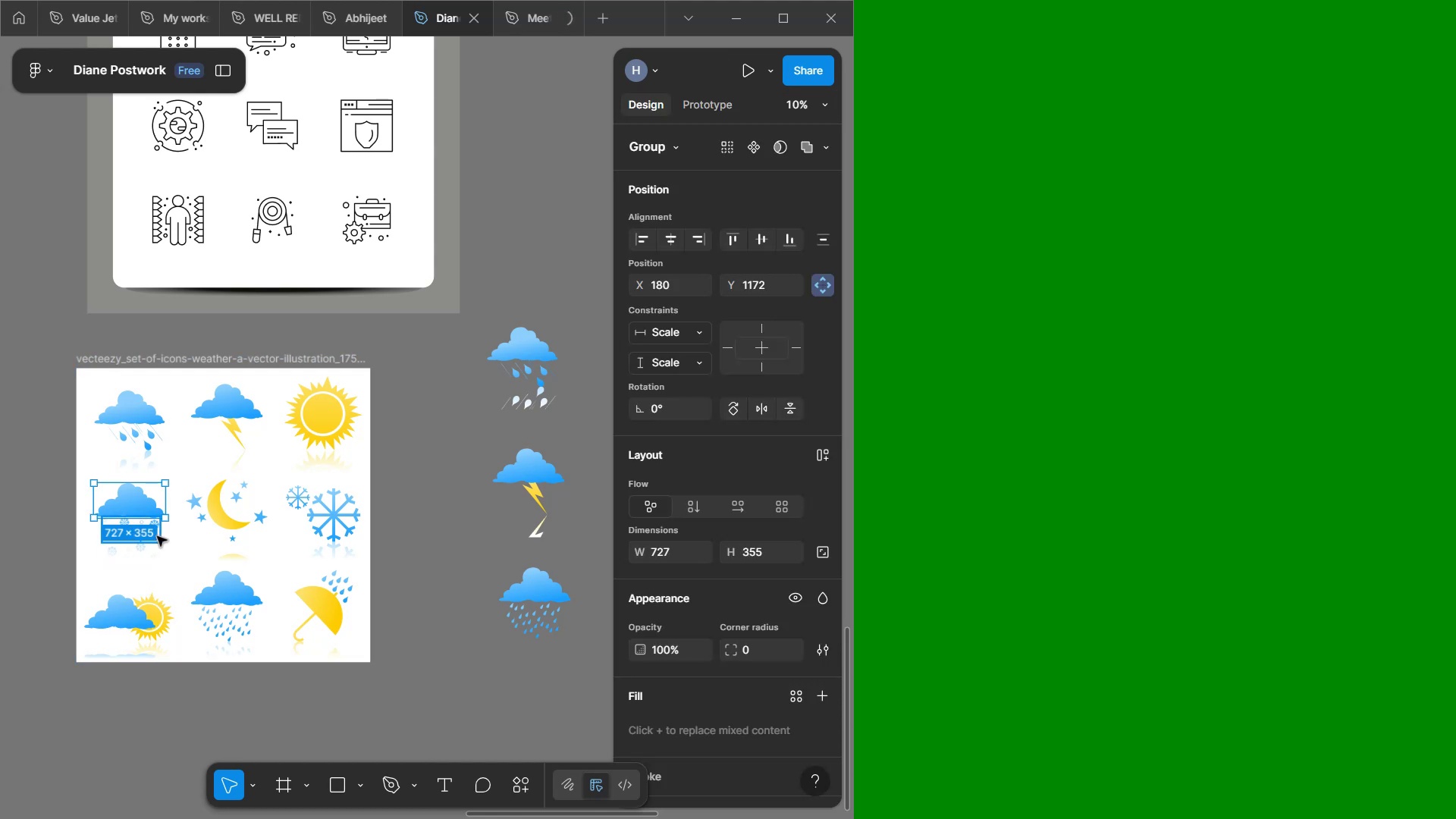 
hold_key(key=ControlLeft, duration=0.45)
scroll: coordinate [157, 536], scroll_direction: up, amount: 3.0
 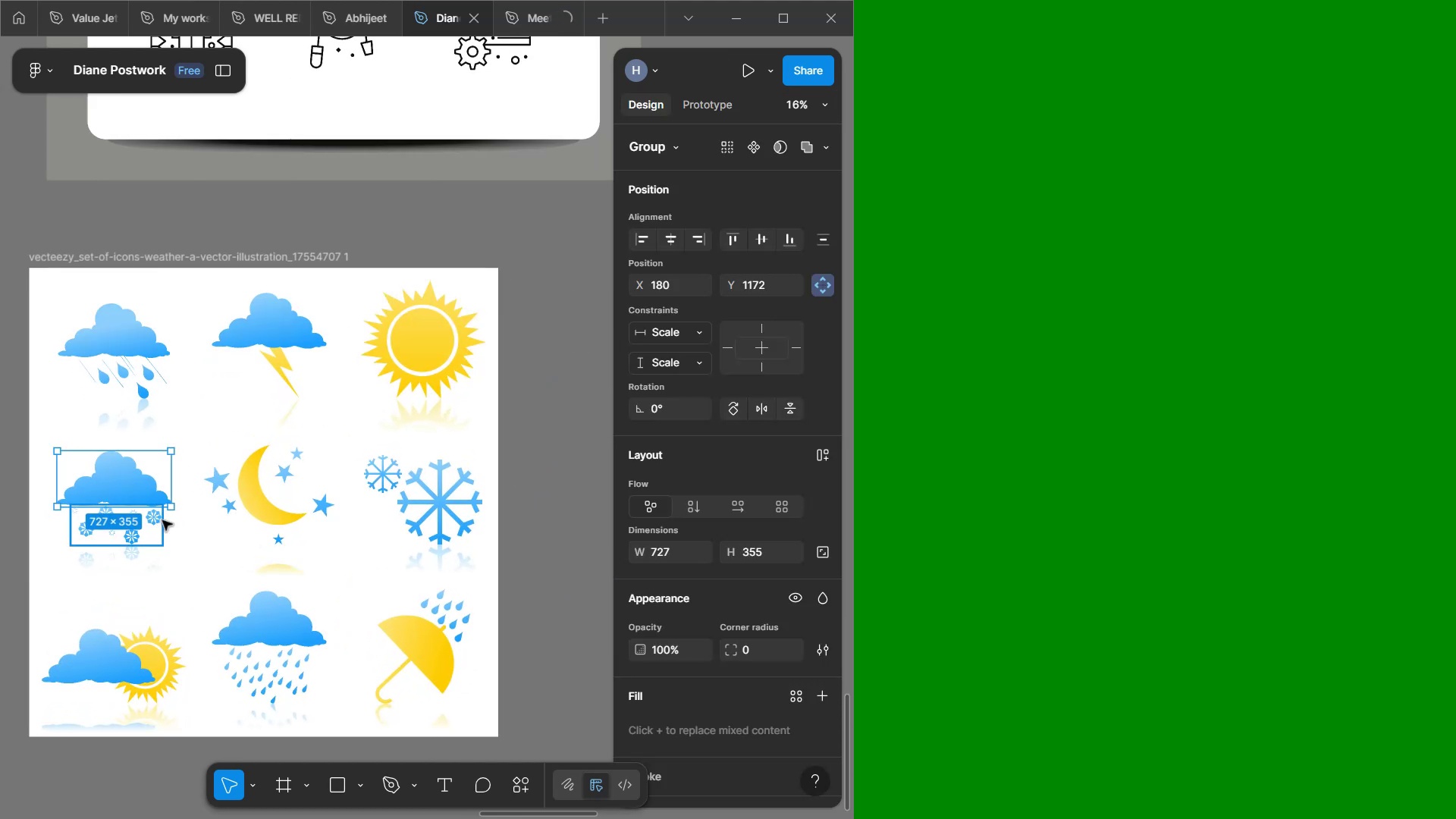 
hold_key(key=ShiftLeft, duration=0.73)
left_click([152, 520])
 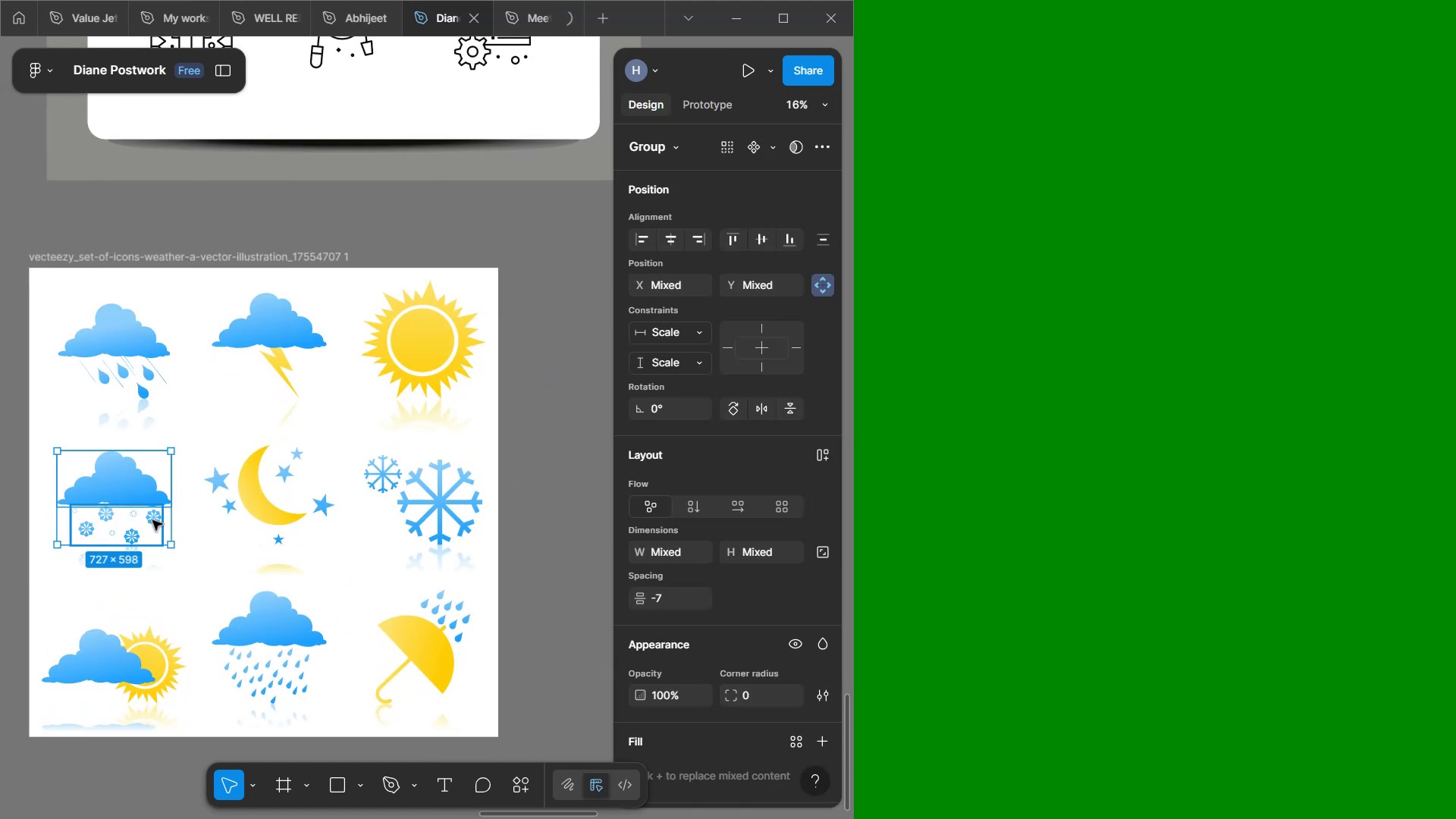 
hold_key(key=ControlLeft, duration=0.59)
scroll: coordinate [152, 520], scroll_direction: down, amount: 4.0
 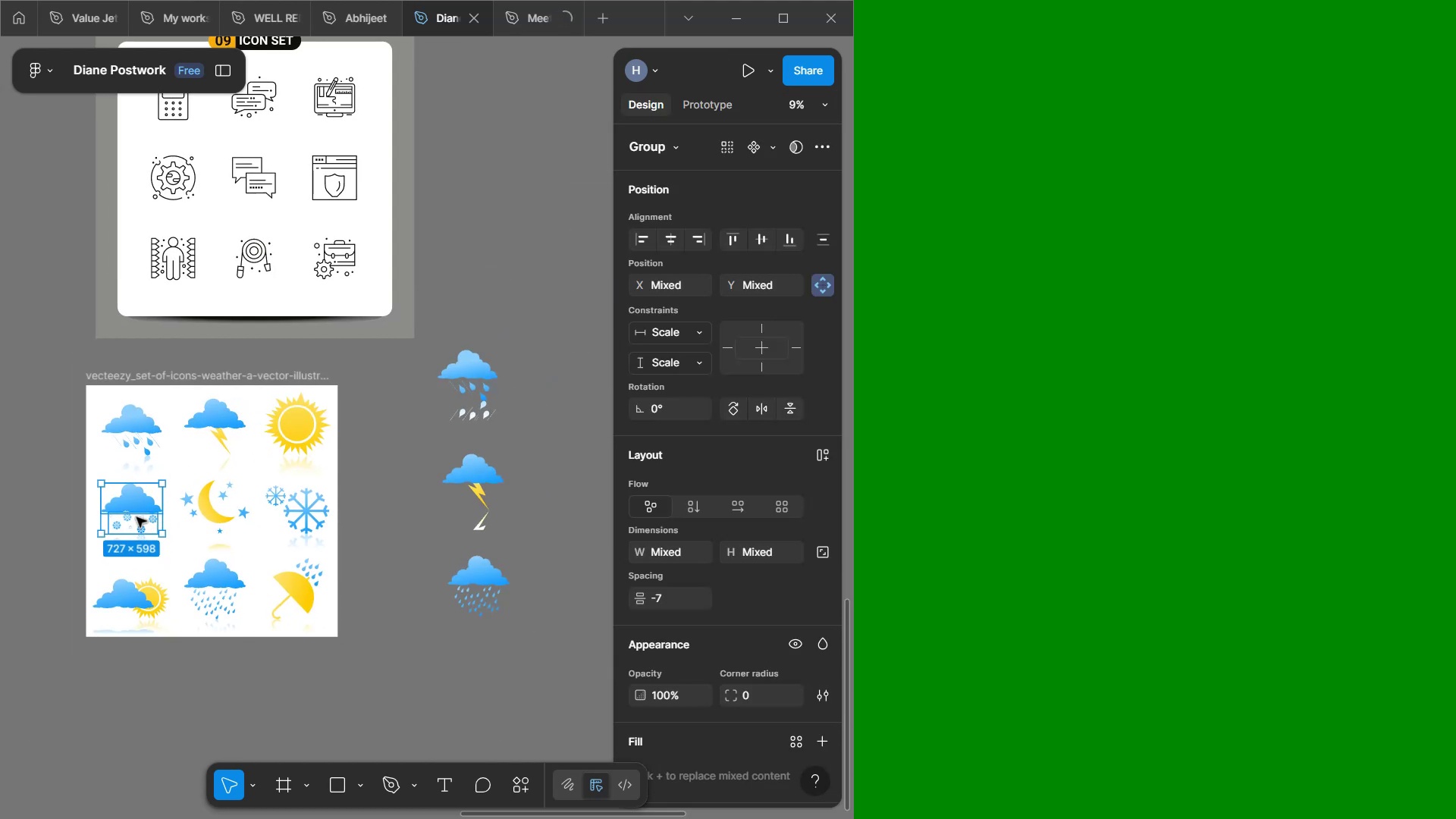 
hold_key(key=AltLeft, duration=1.5)
left_click_drag(start_coordinate=[137, 501], to_coordinate=[560, 436])
 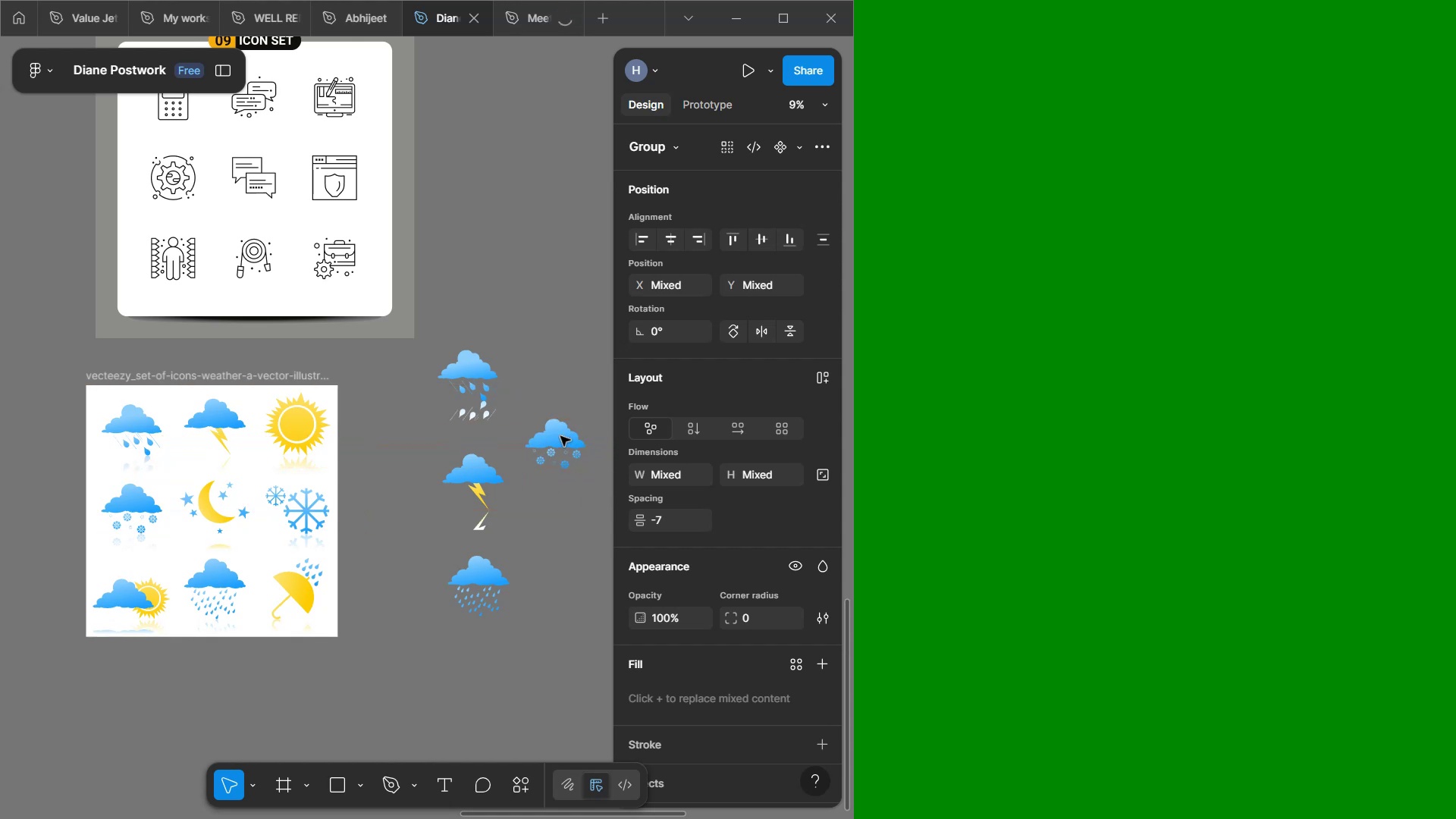 
hold_key(key=AltLeft, duration=0.59)
 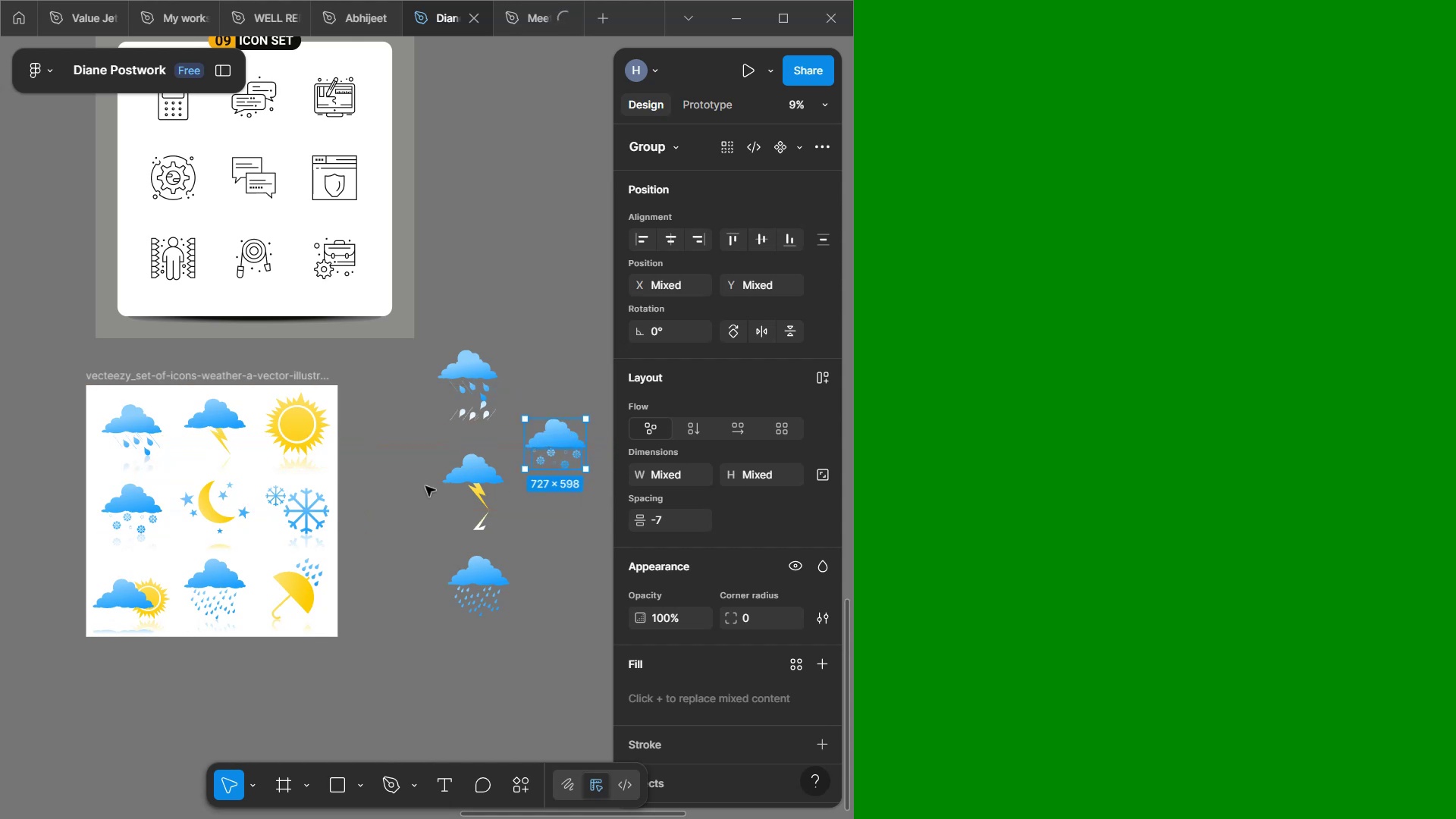 
wait(5.15)
 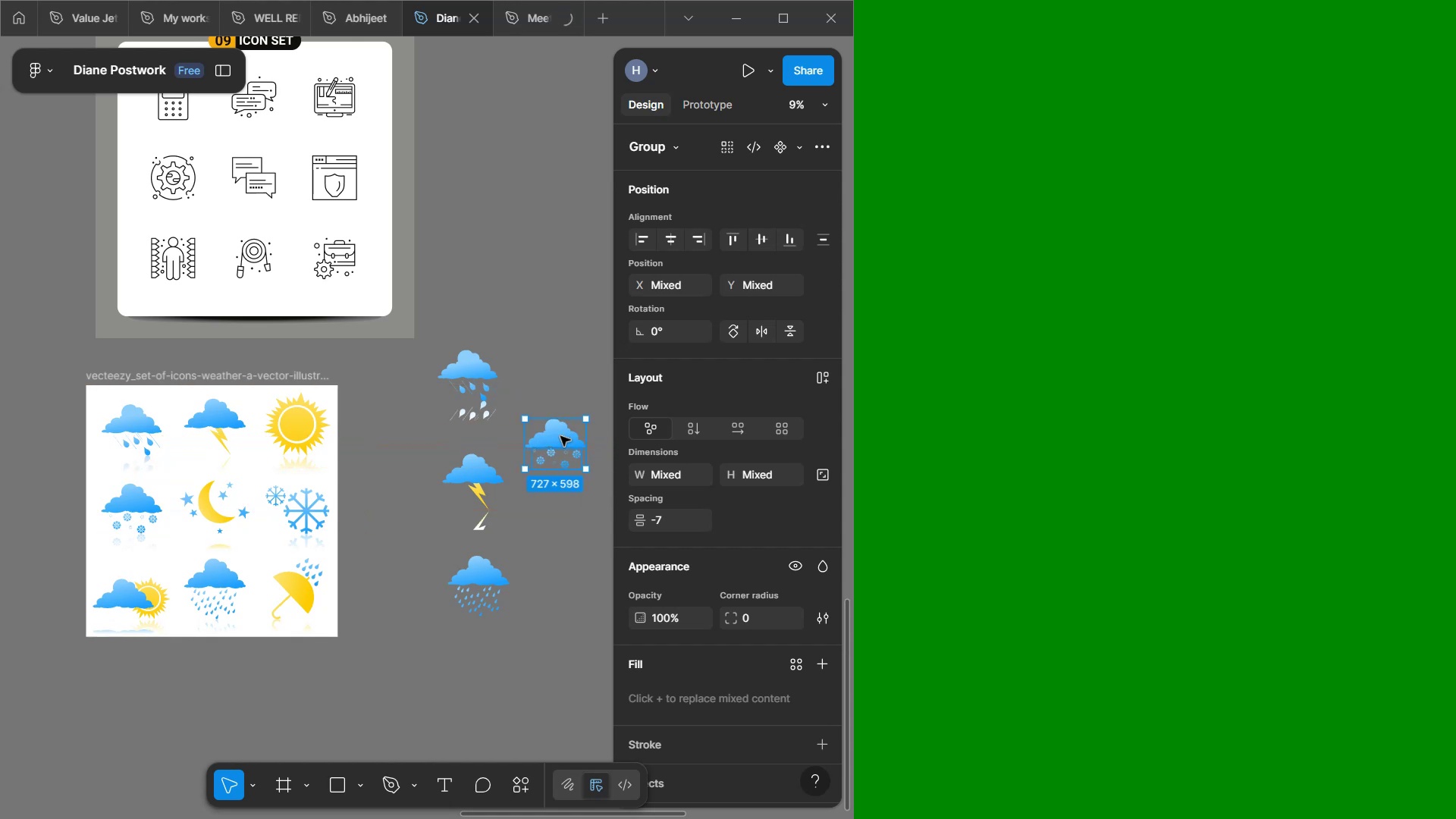 
left_click([563, 278])
 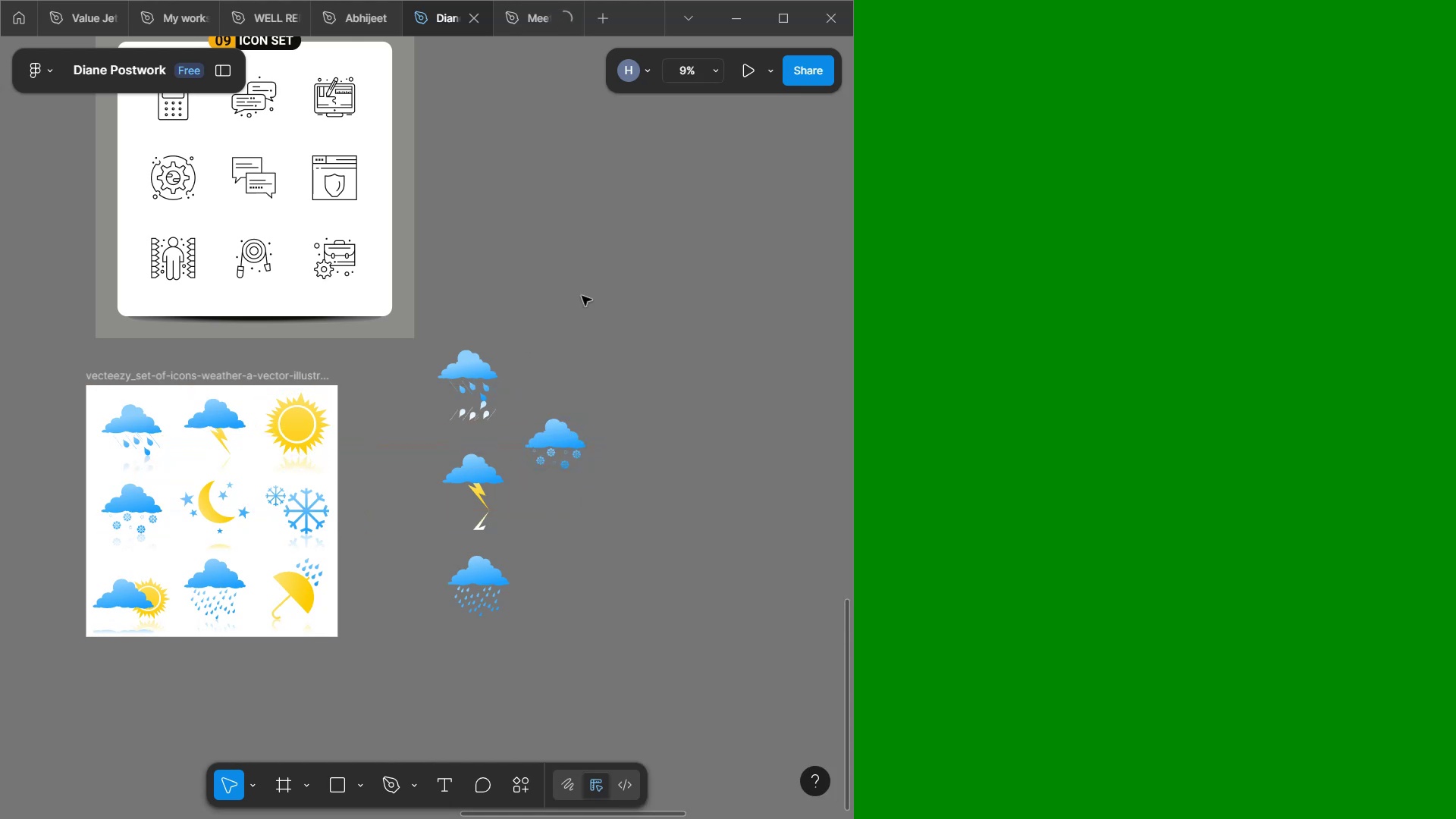 
hold_key(key=ControlLeft, duration=0.65)
scroll: coordinate [592, 305], scroll_direction: down, amount: 1.0
 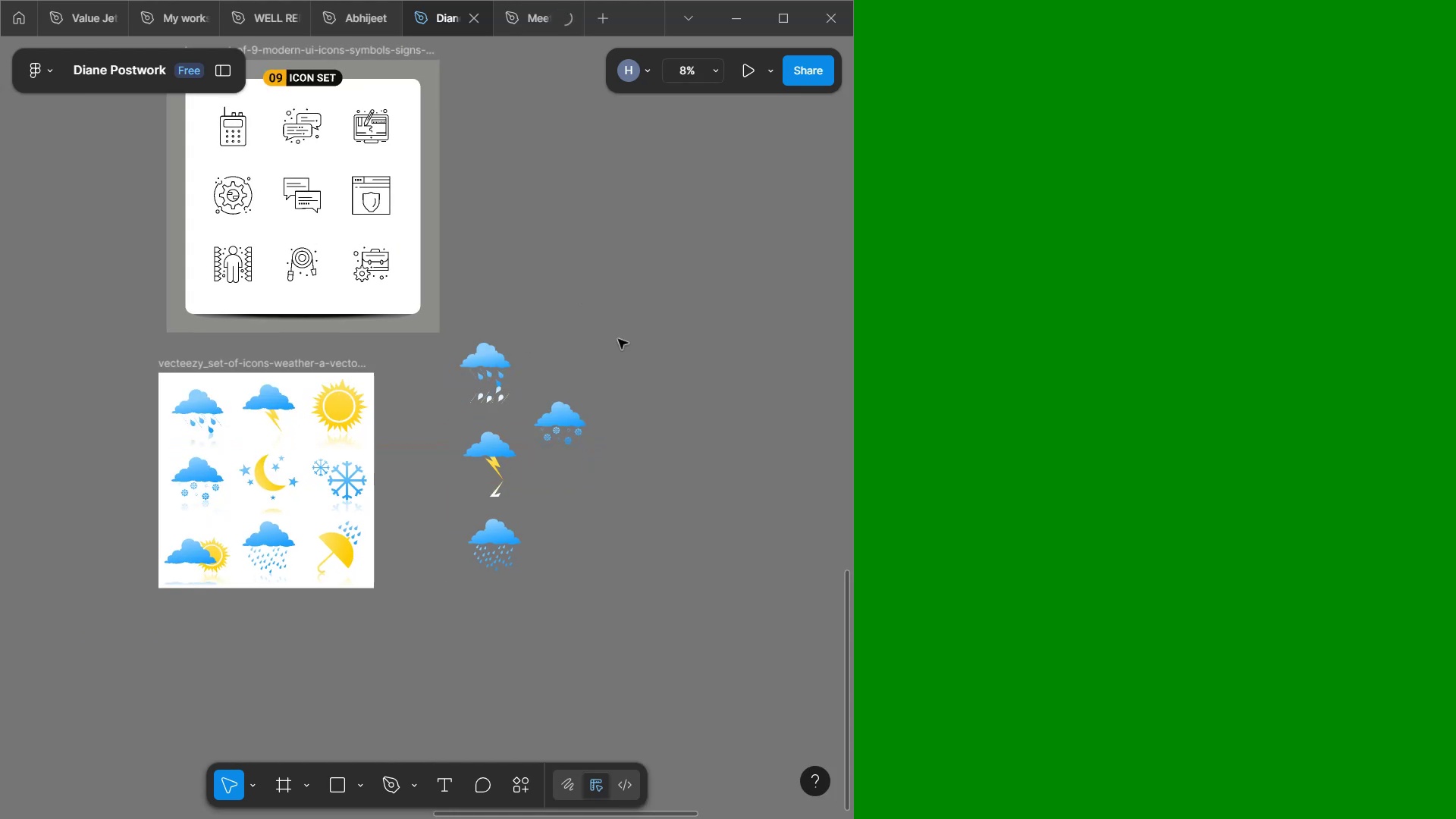 
hold_key(key=ShiftLeft, duration=0.73)
scroll: coordinate [614, 334], scroll_direction: down, amount: 4.0
 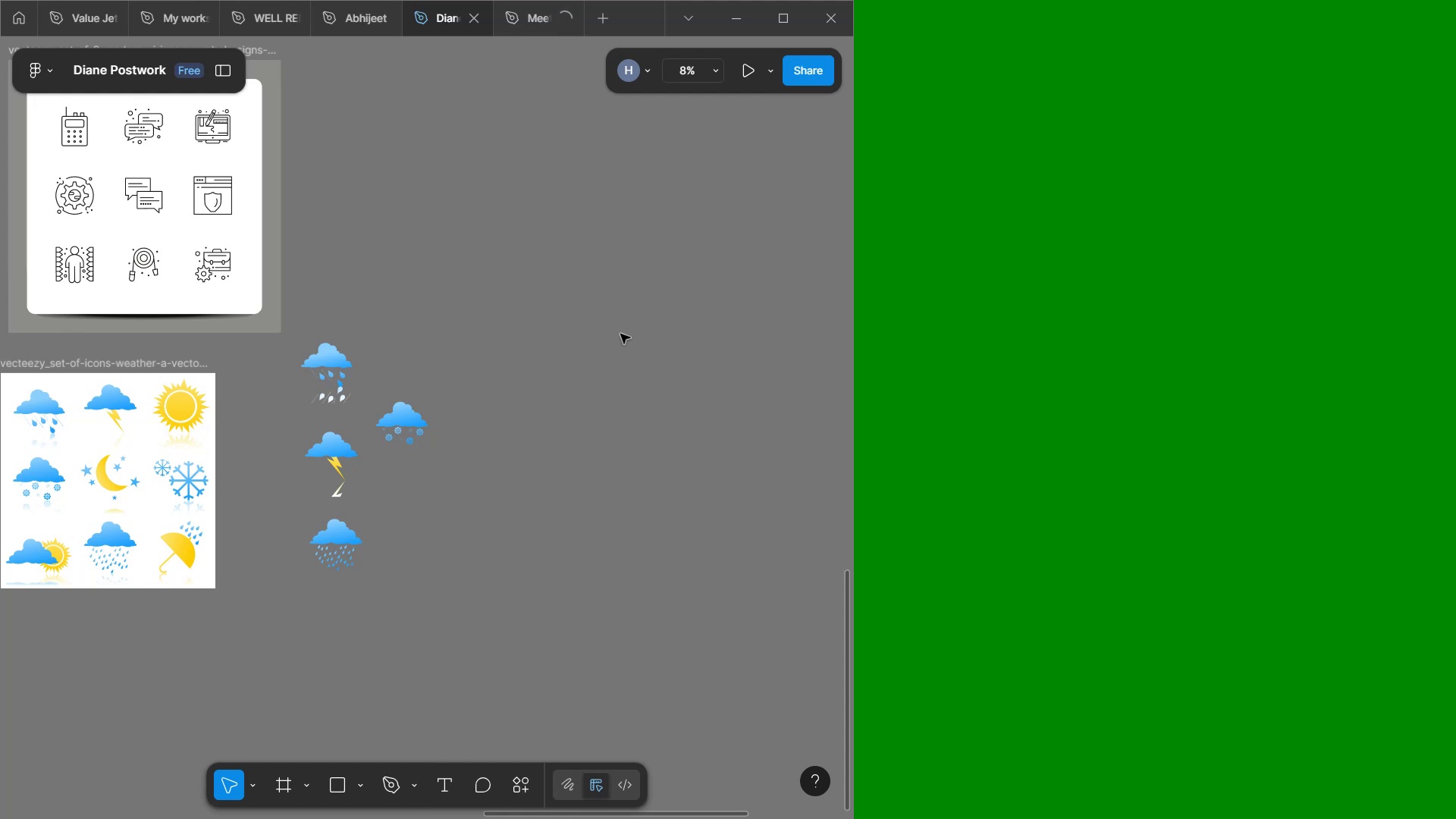 
wait(22.7)
 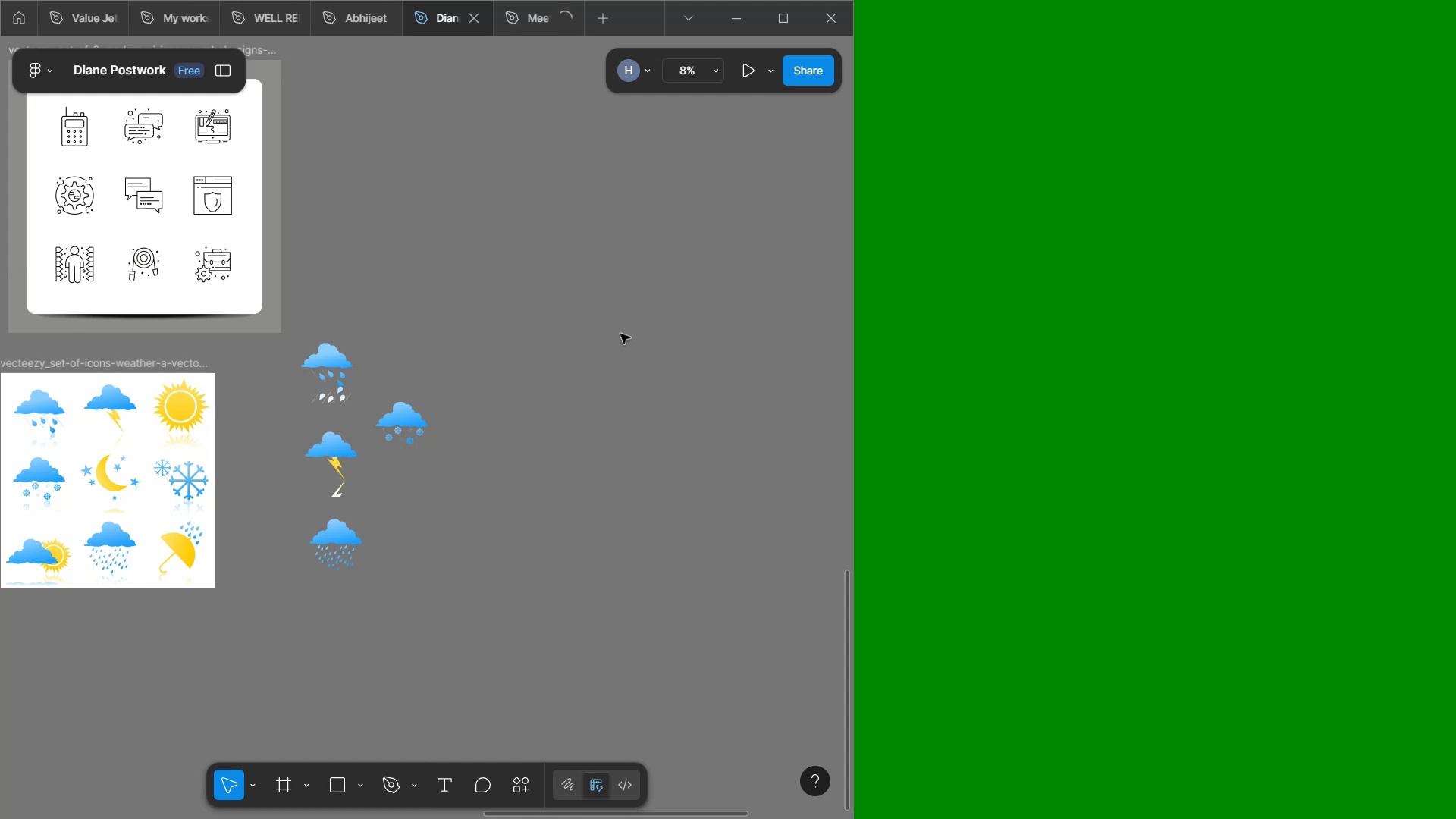 
left_click_drag(start_coordinate=[287, 576], to_coordinate=[464, 345])
 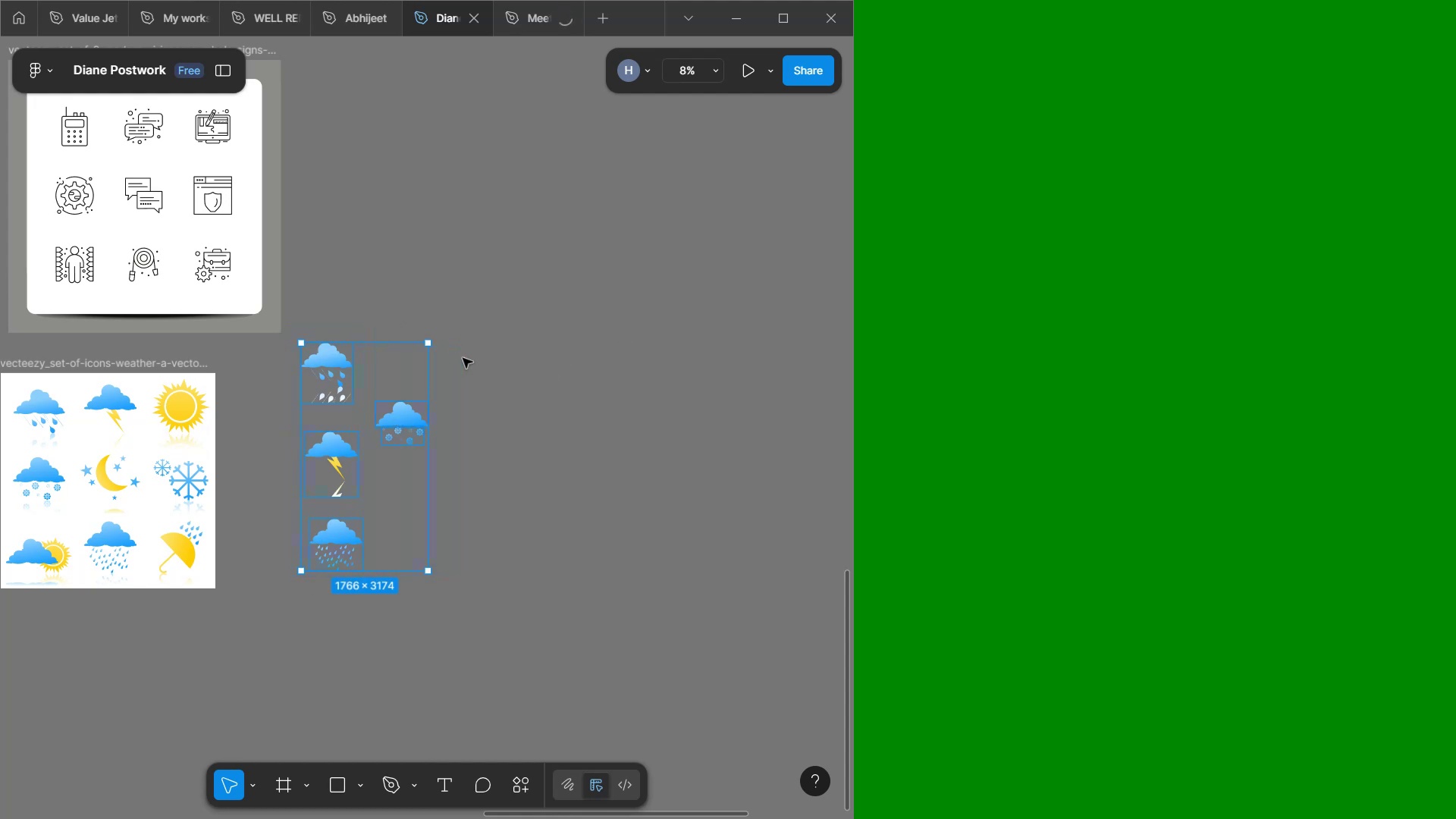 
hold_key(key=ControlLeft, duration=0.52)
scroll: coordinate [574, 455], scroll_direction: down, amount: 4.0
 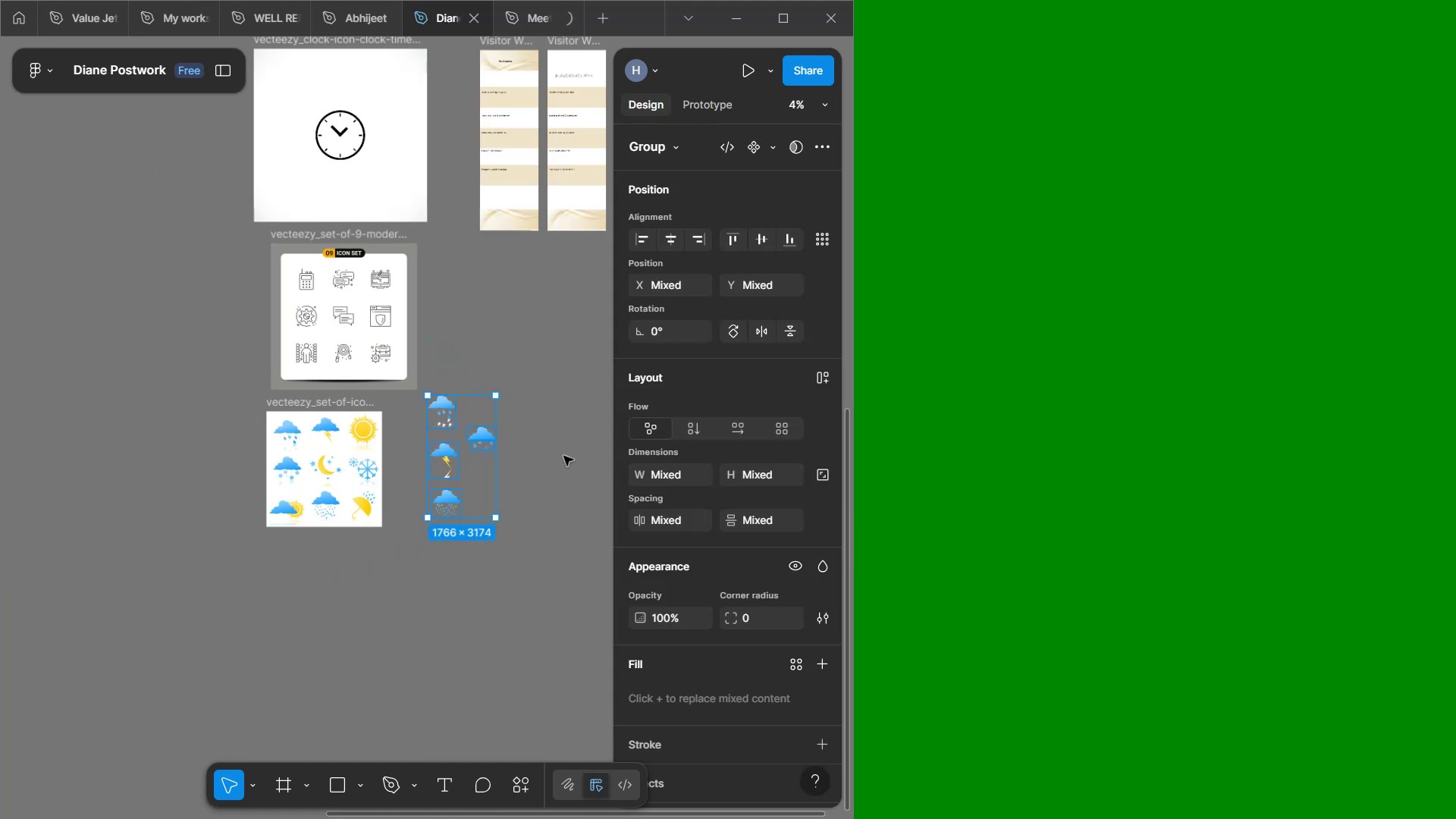 
hold_key(key=ShiftLeft, duration=0.6)
scroll: coordinate [556, 452], scroll_direction: down, amount: 4.0
 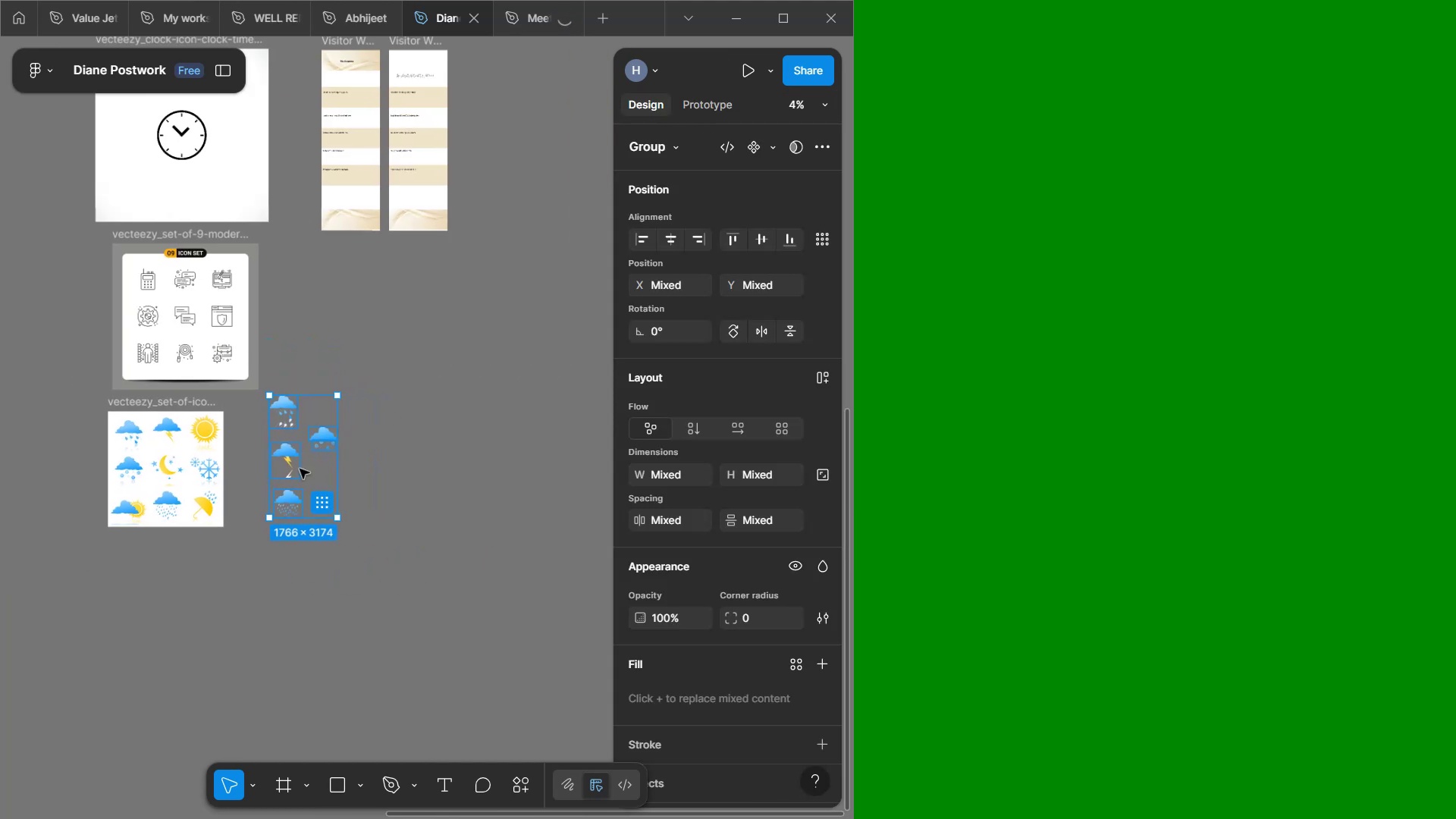 
left_click_drag(start_coordinate=[326, 482], to_coordinate=[524, 130])
 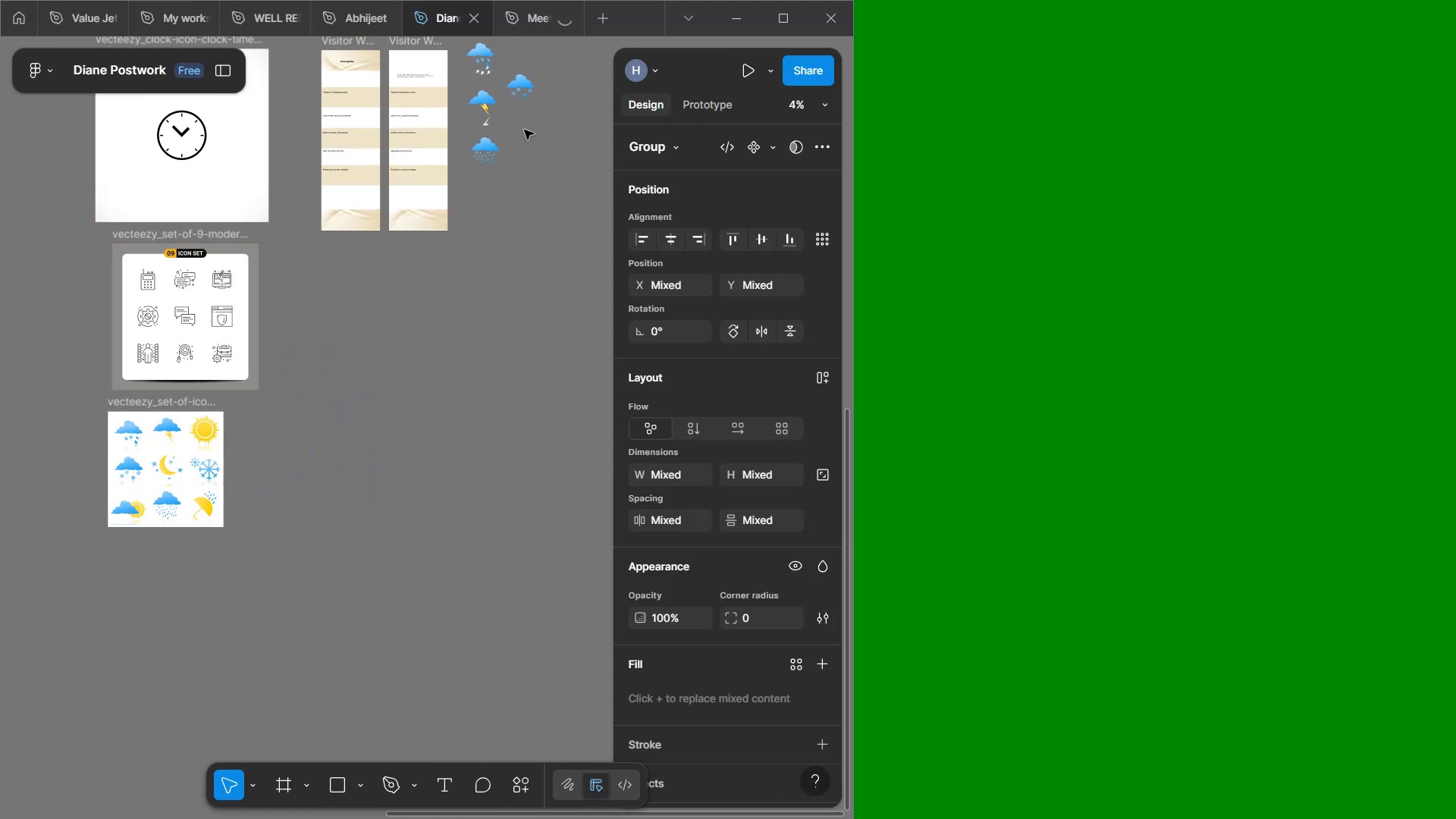 
hold_key(key=ControlLeft, duration=0.54)
scroll: coordinate [470, 209], scroll_direction: up, amount: 5.0
 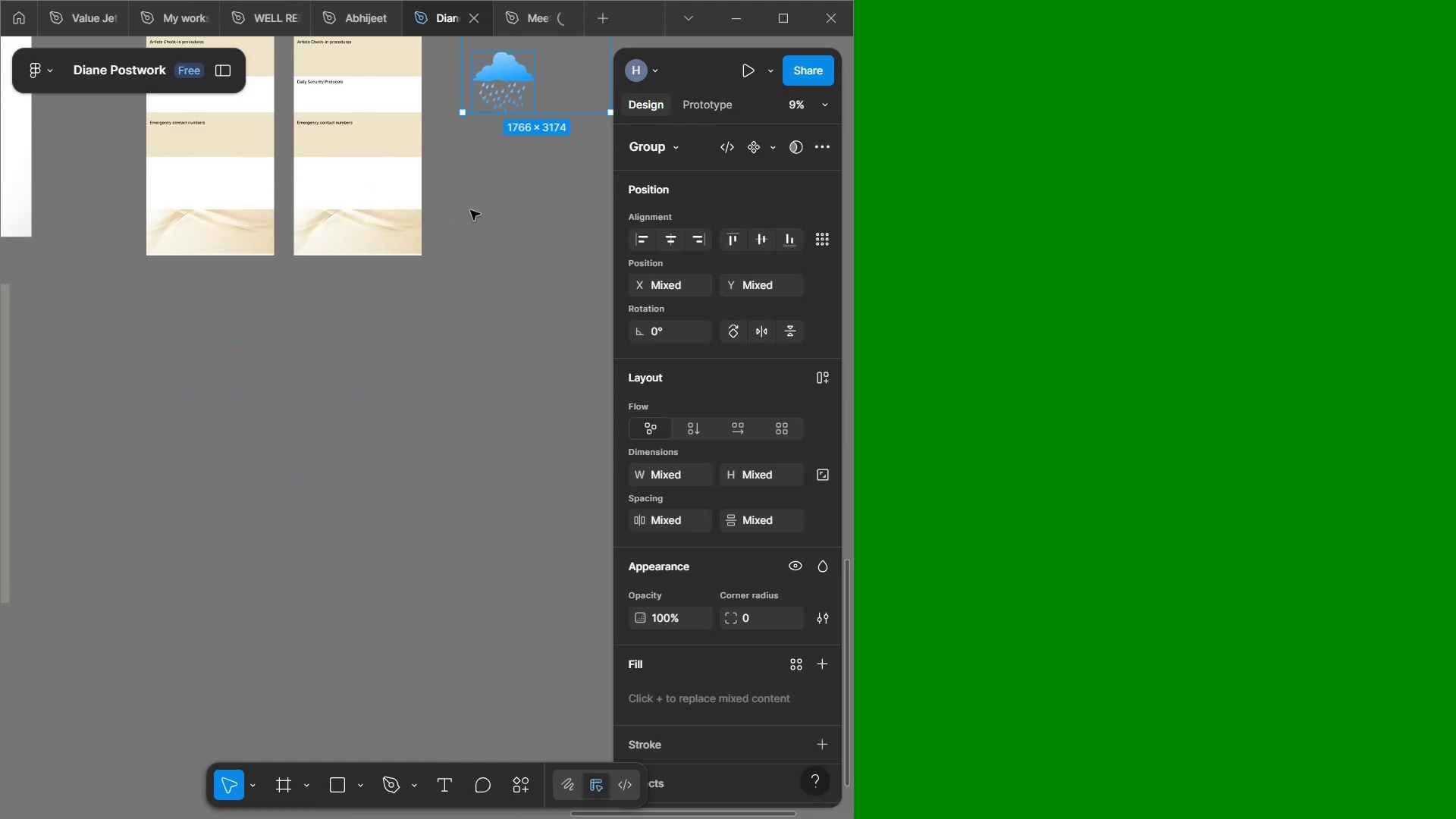 
left_click([470, 210])
 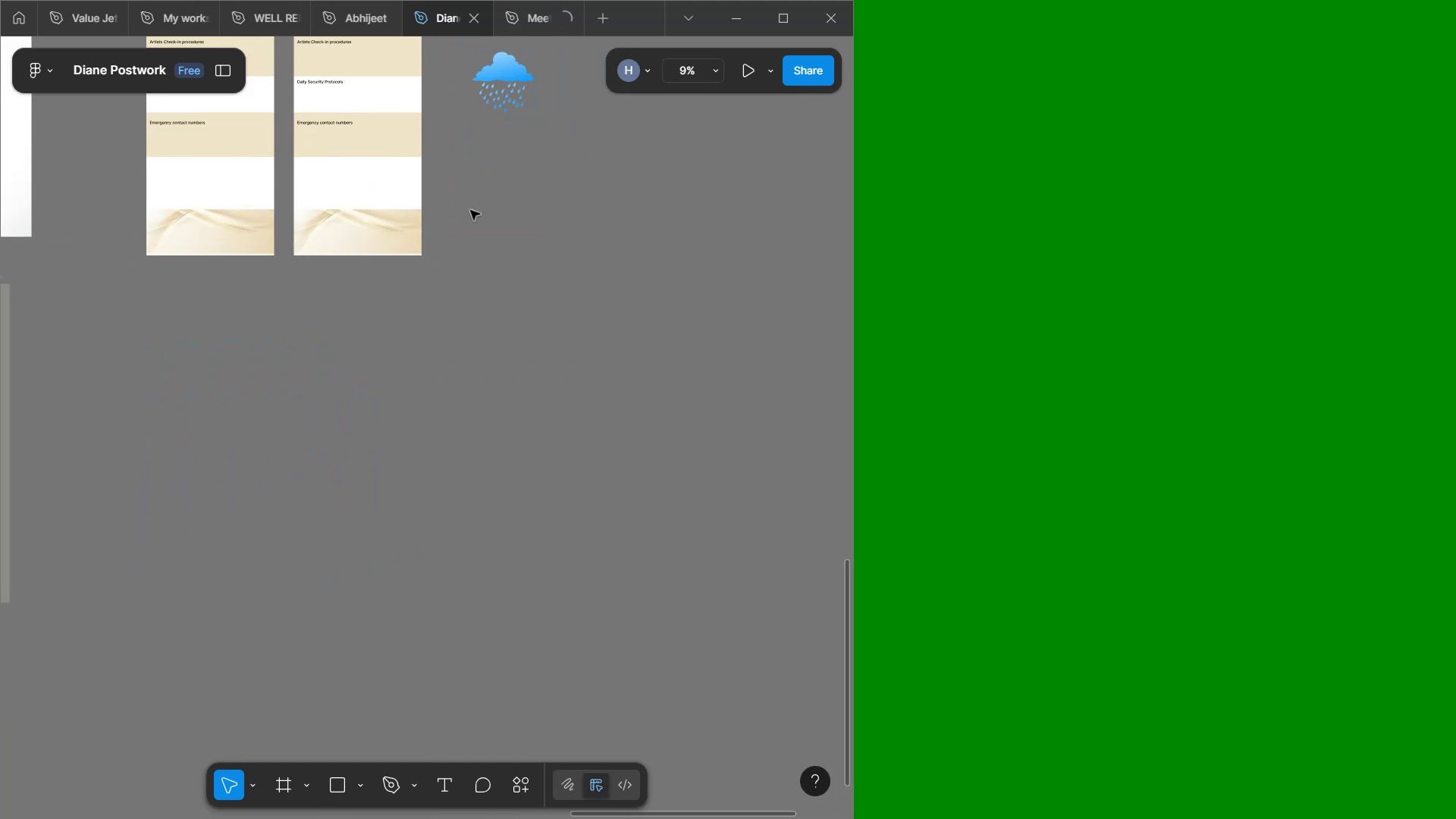 
scroll: coordinate [470, 210], scroll_direction: up, amount: 9.0
 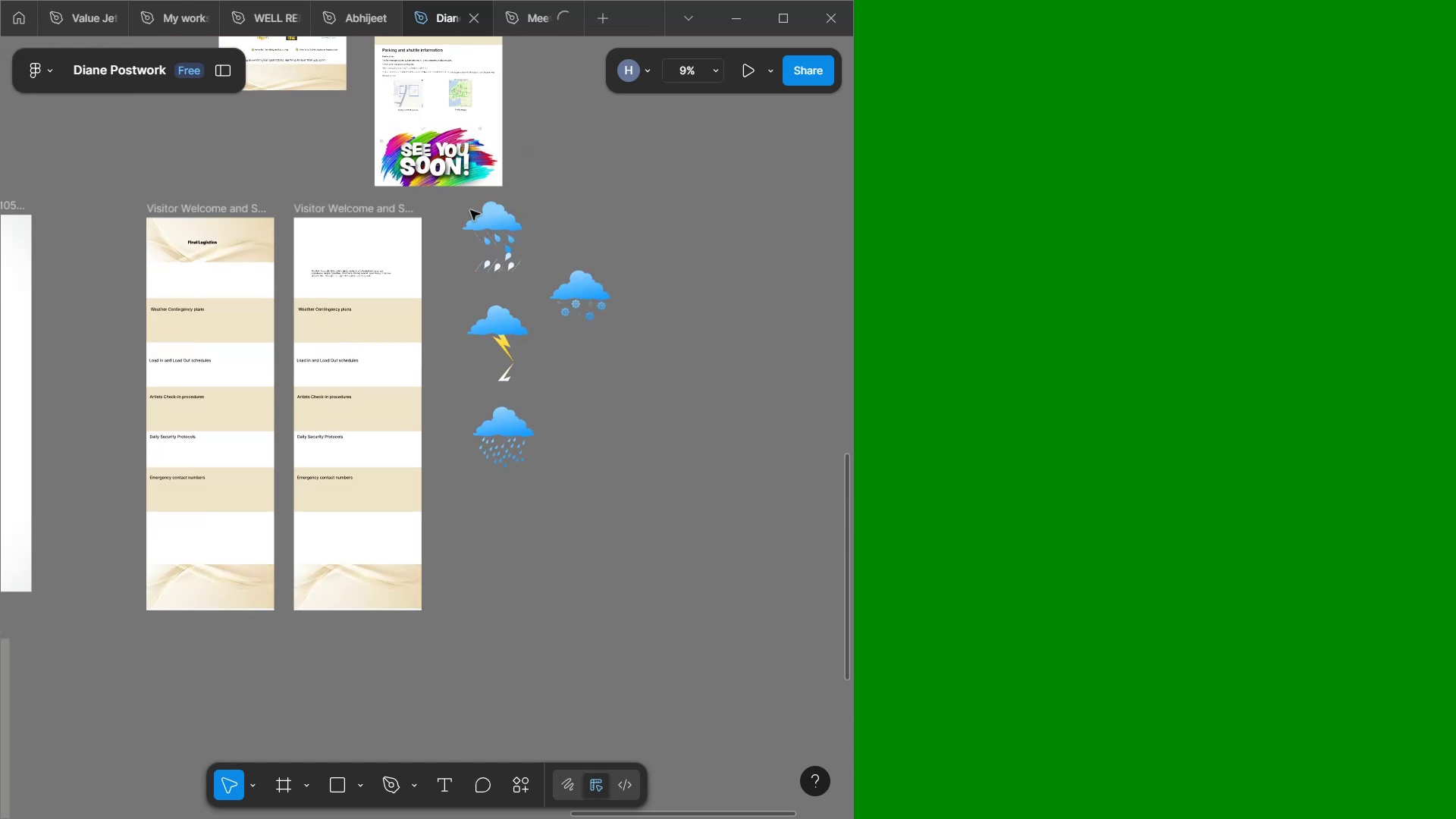 
hold_key(key=ControlLeft, duration=0.59)
scroll: coordinate [491, 268], scroll_direction: up, amount: 4.0
 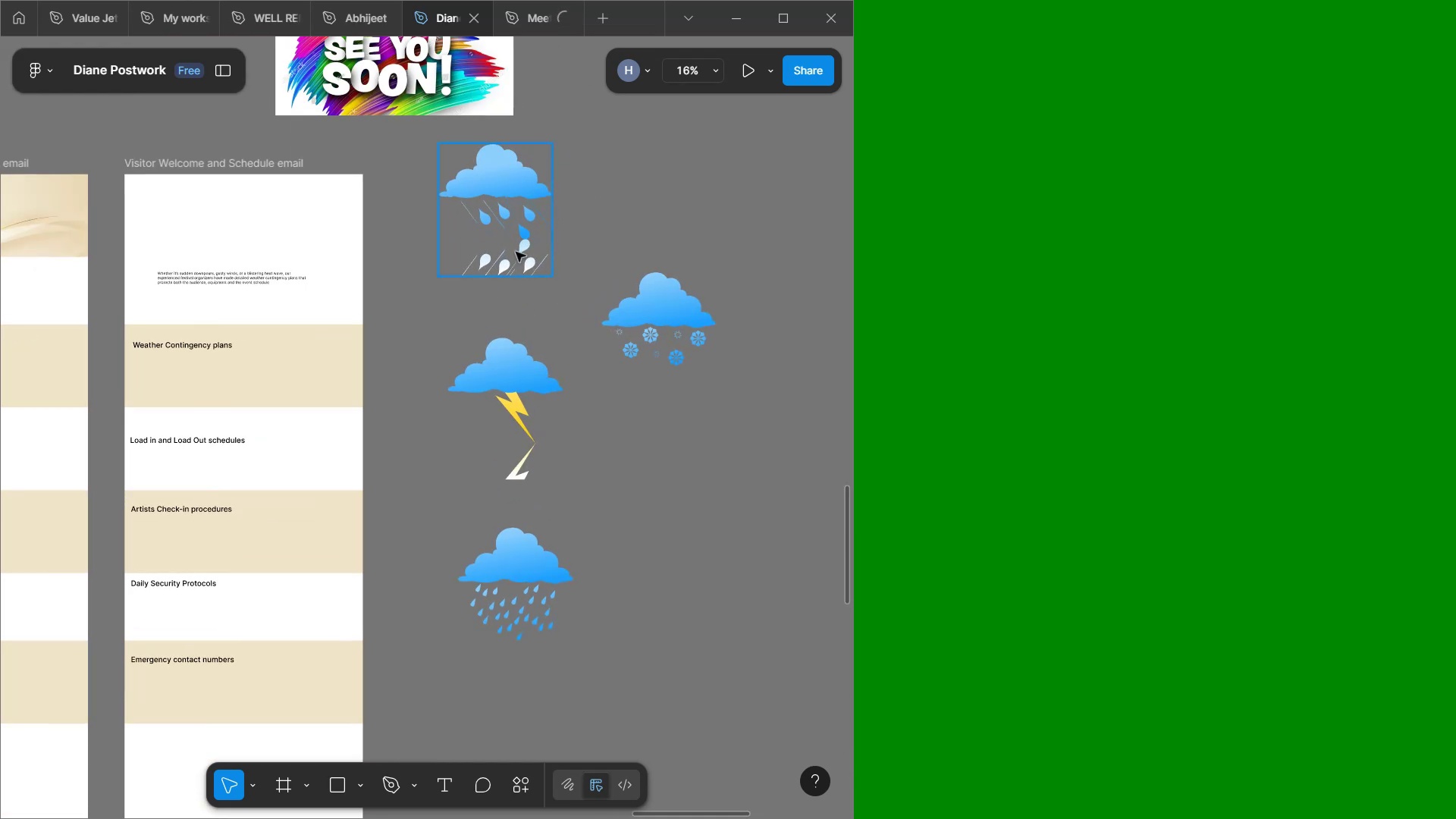 
double_click([518, 254])
 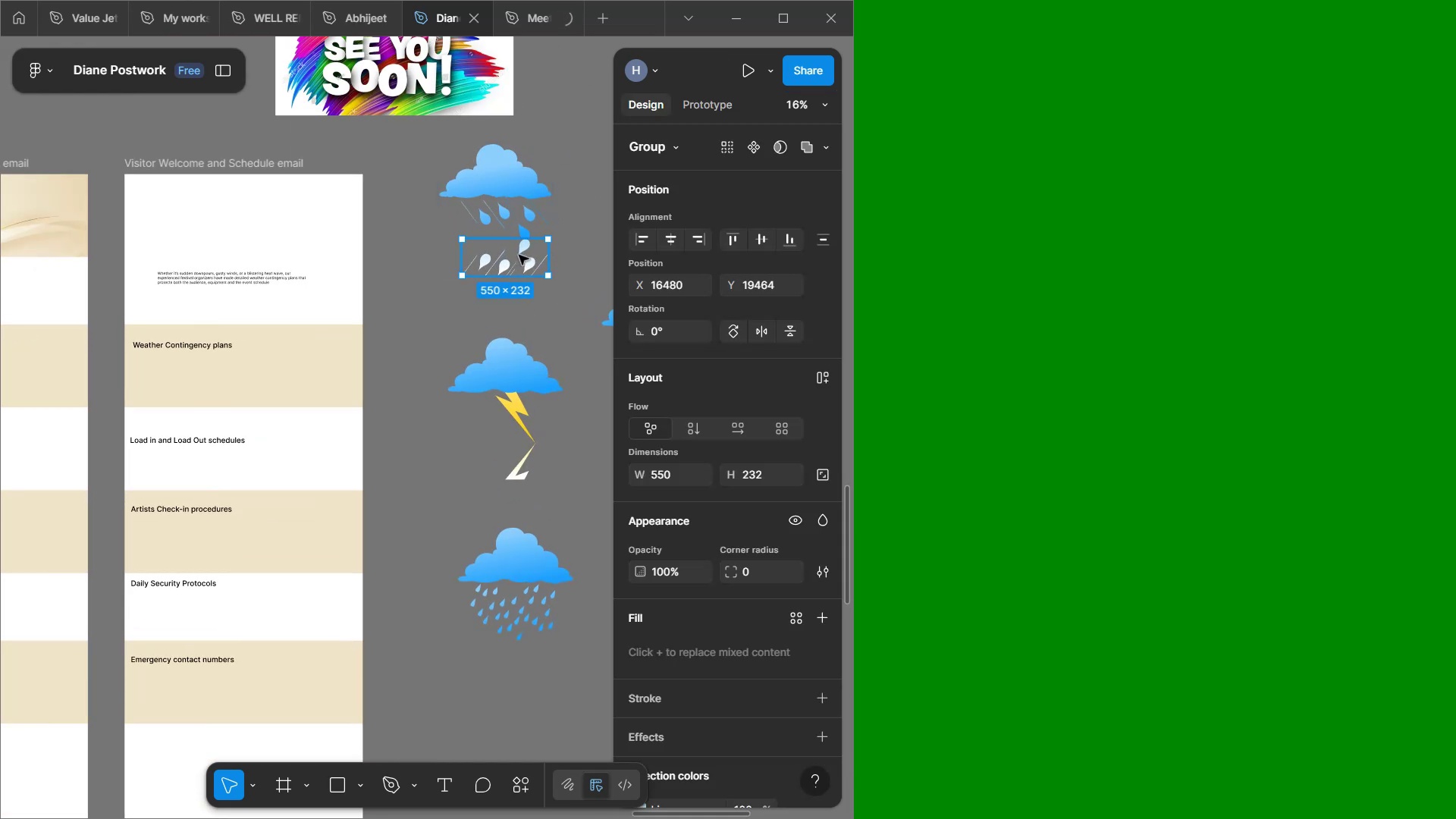 
key(Backspace)
 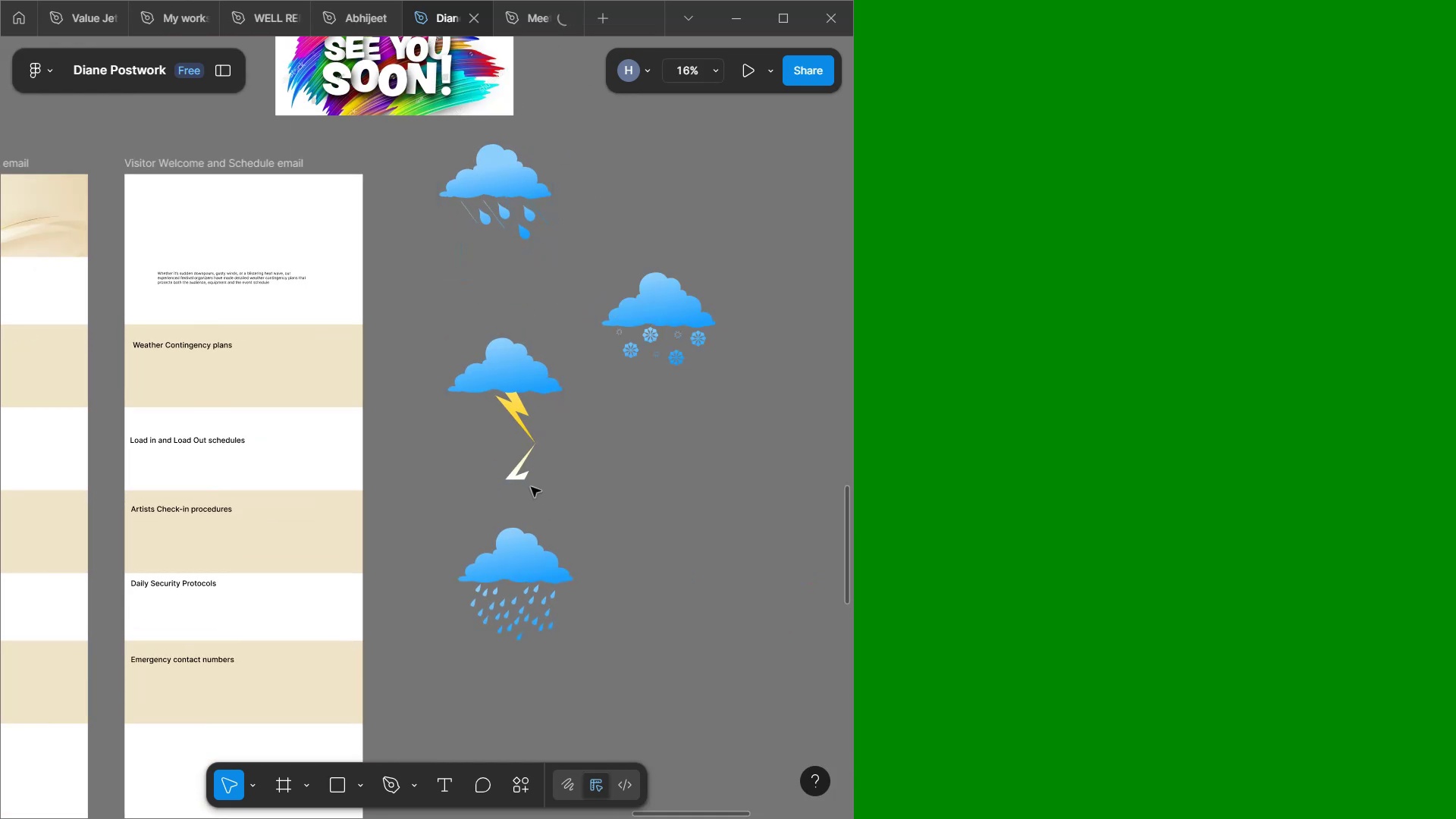 
double_click([529, 469])
 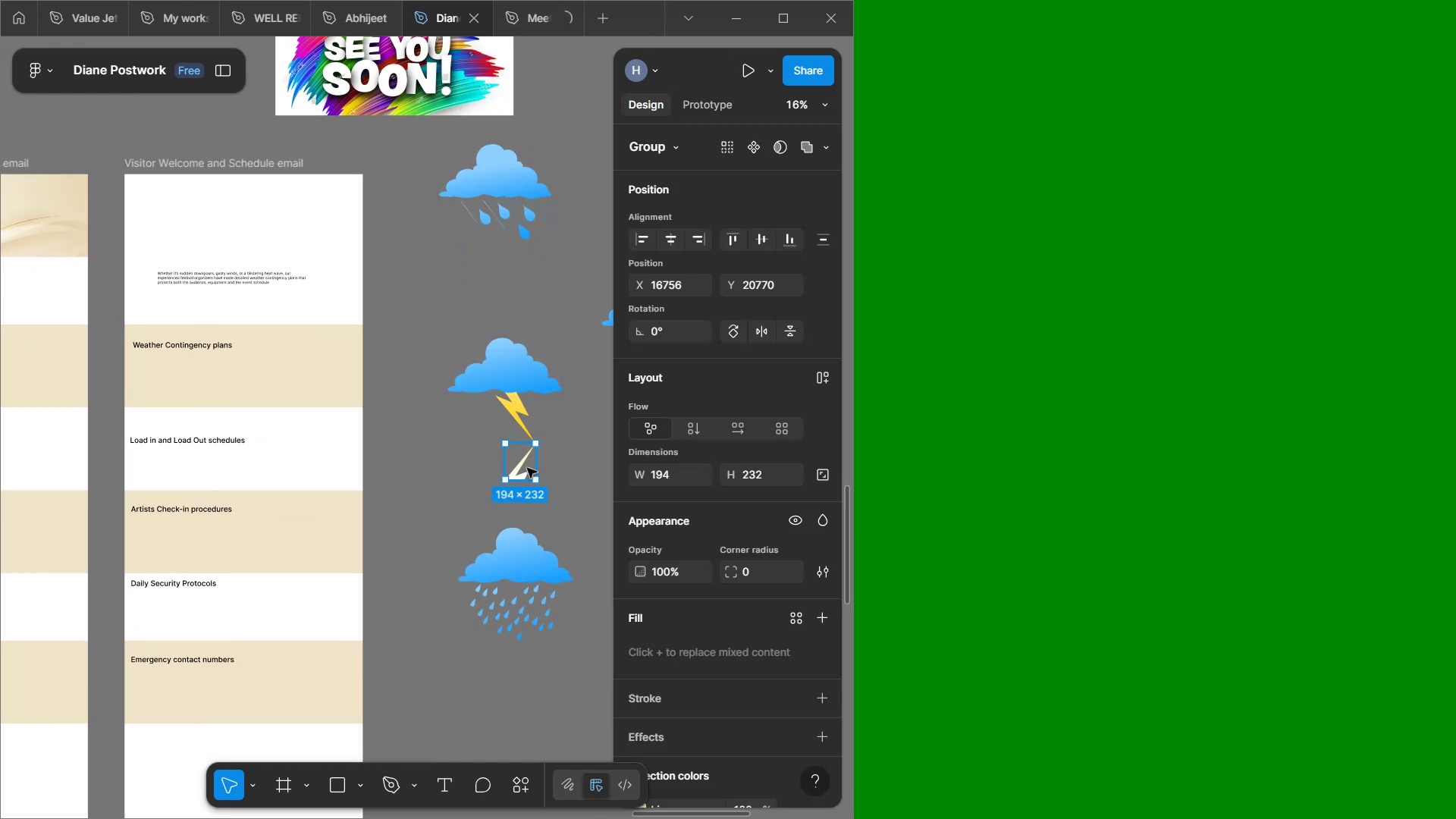 
key(Backspace)
 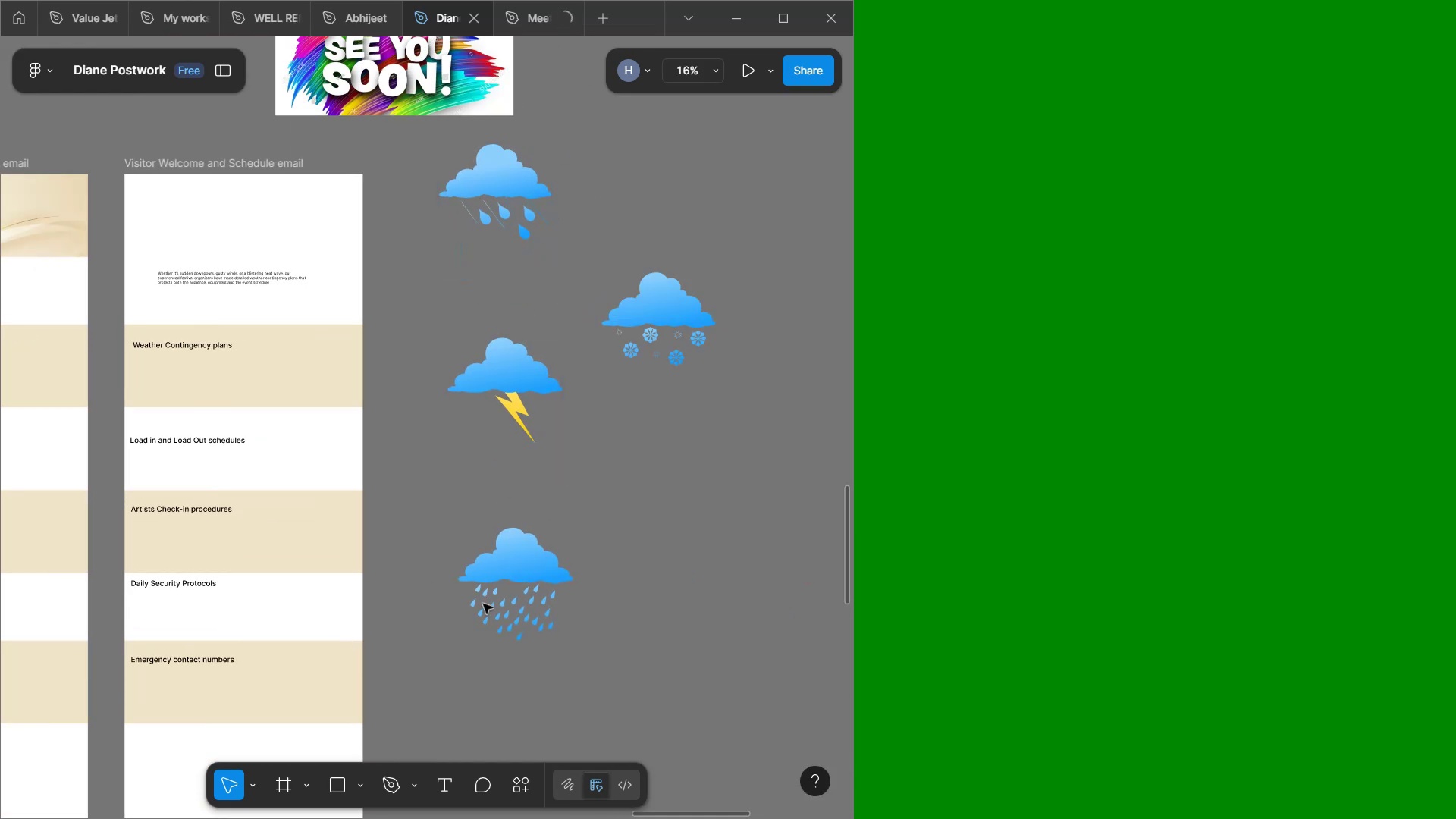 
left_click([529, 585])
 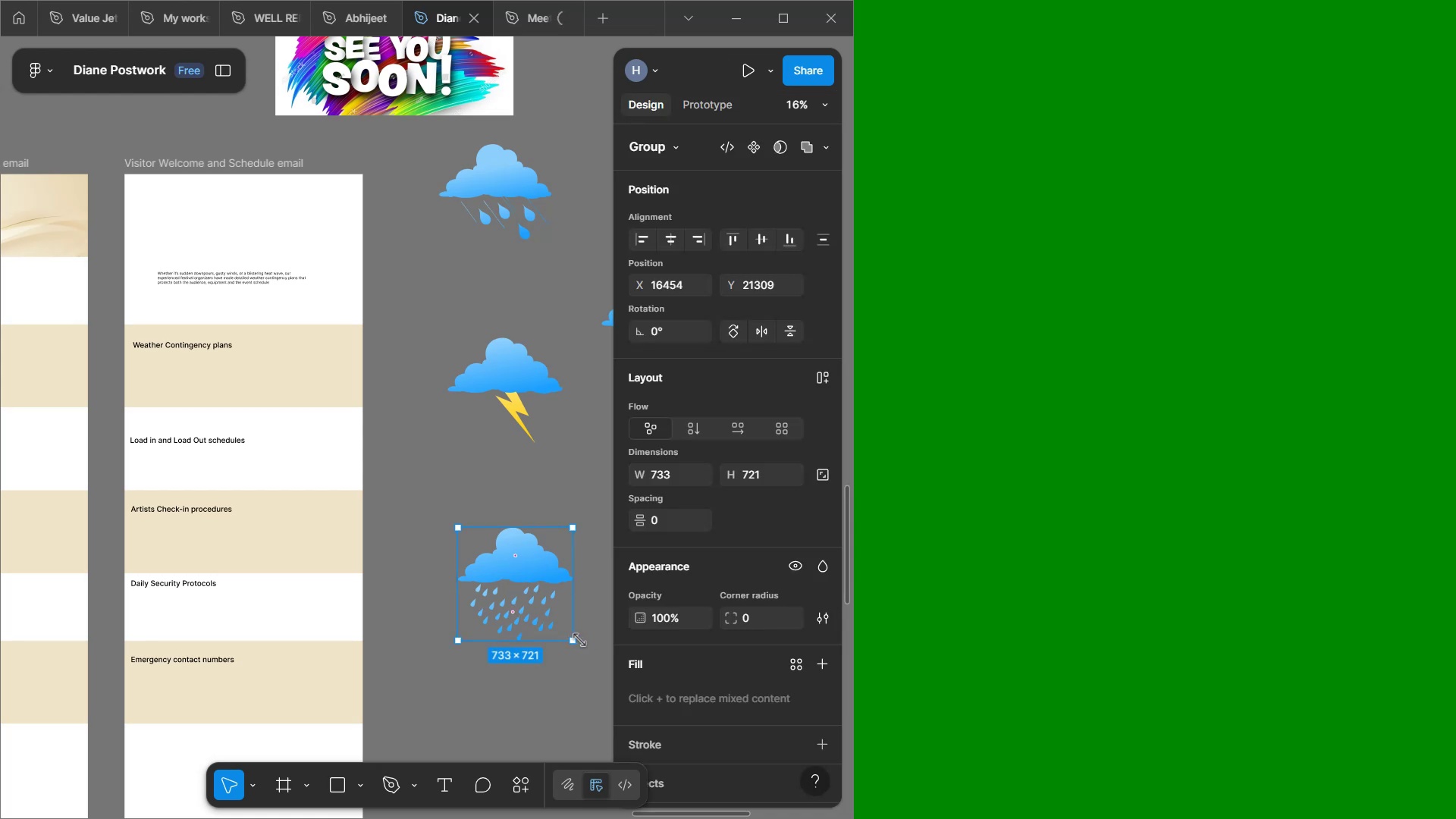 
hold_key(key=ShiftLeft, duration=1.53)
left_click_drag(start_coordinate=[573, 640], to_coordinate=[518, 573])
 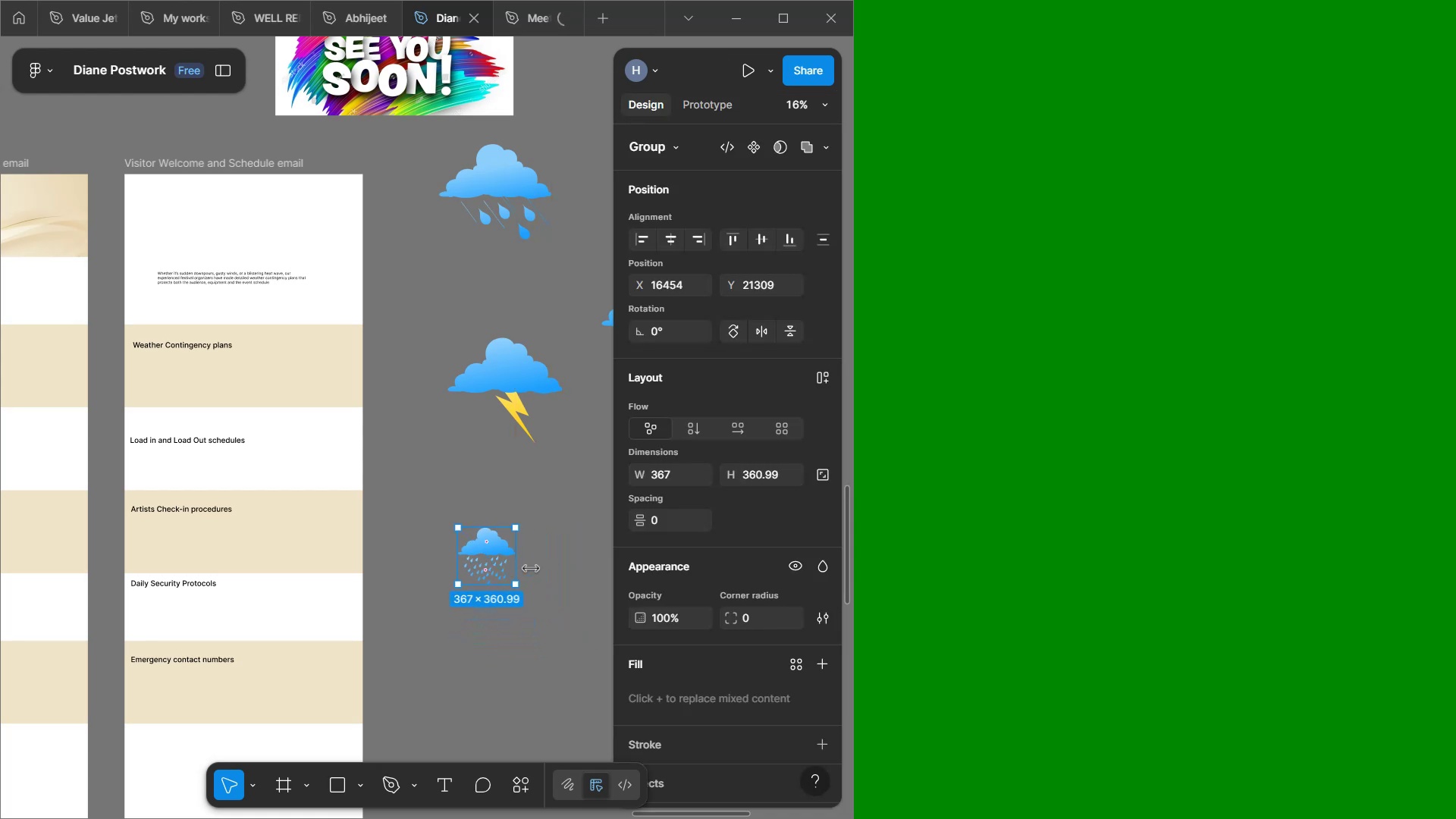 
hold_key(key=ShiftLeft, duration=1.52)
 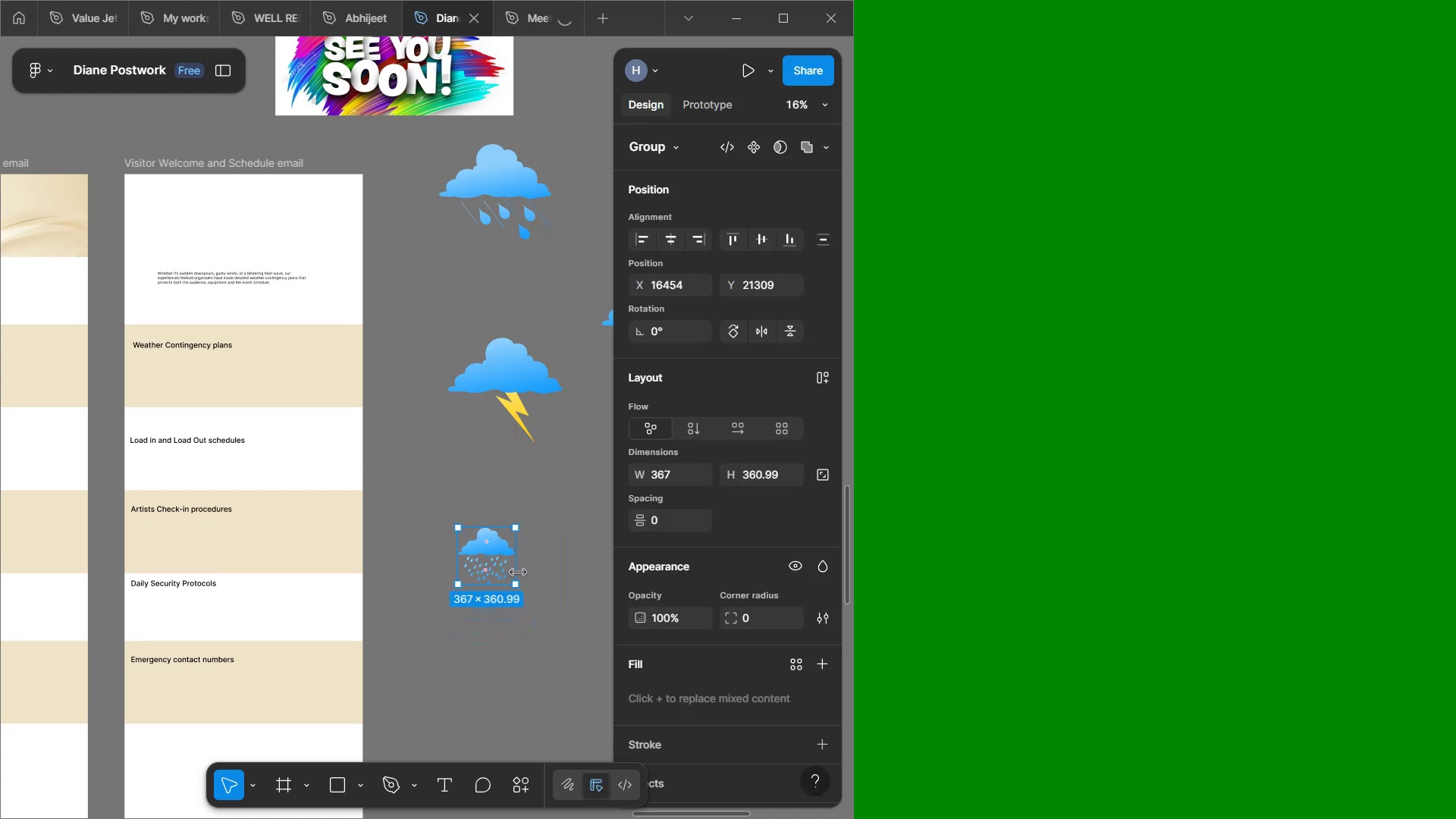 
key(Shift+ShiftLeft)
 